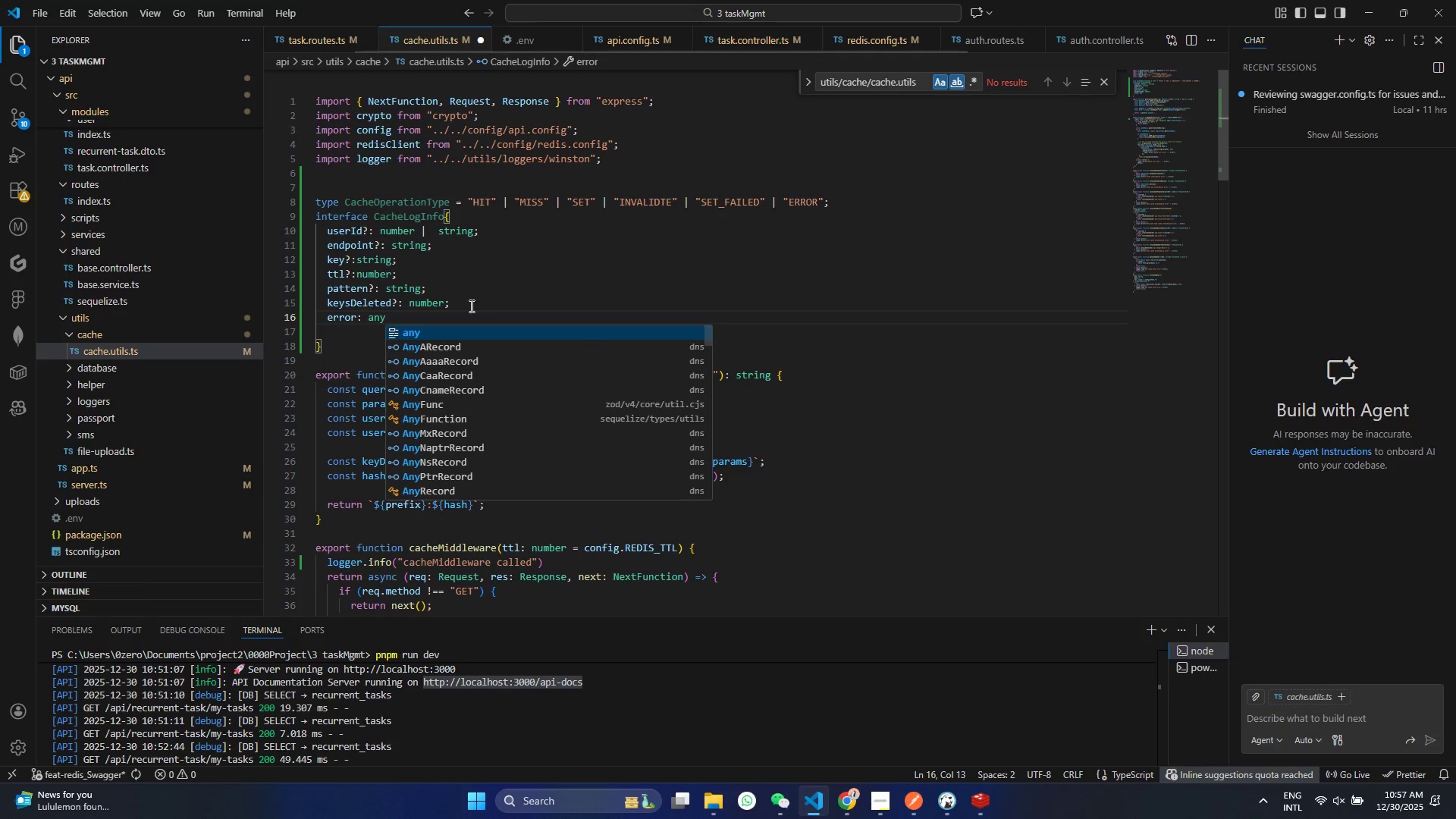 
key(Control+S)
 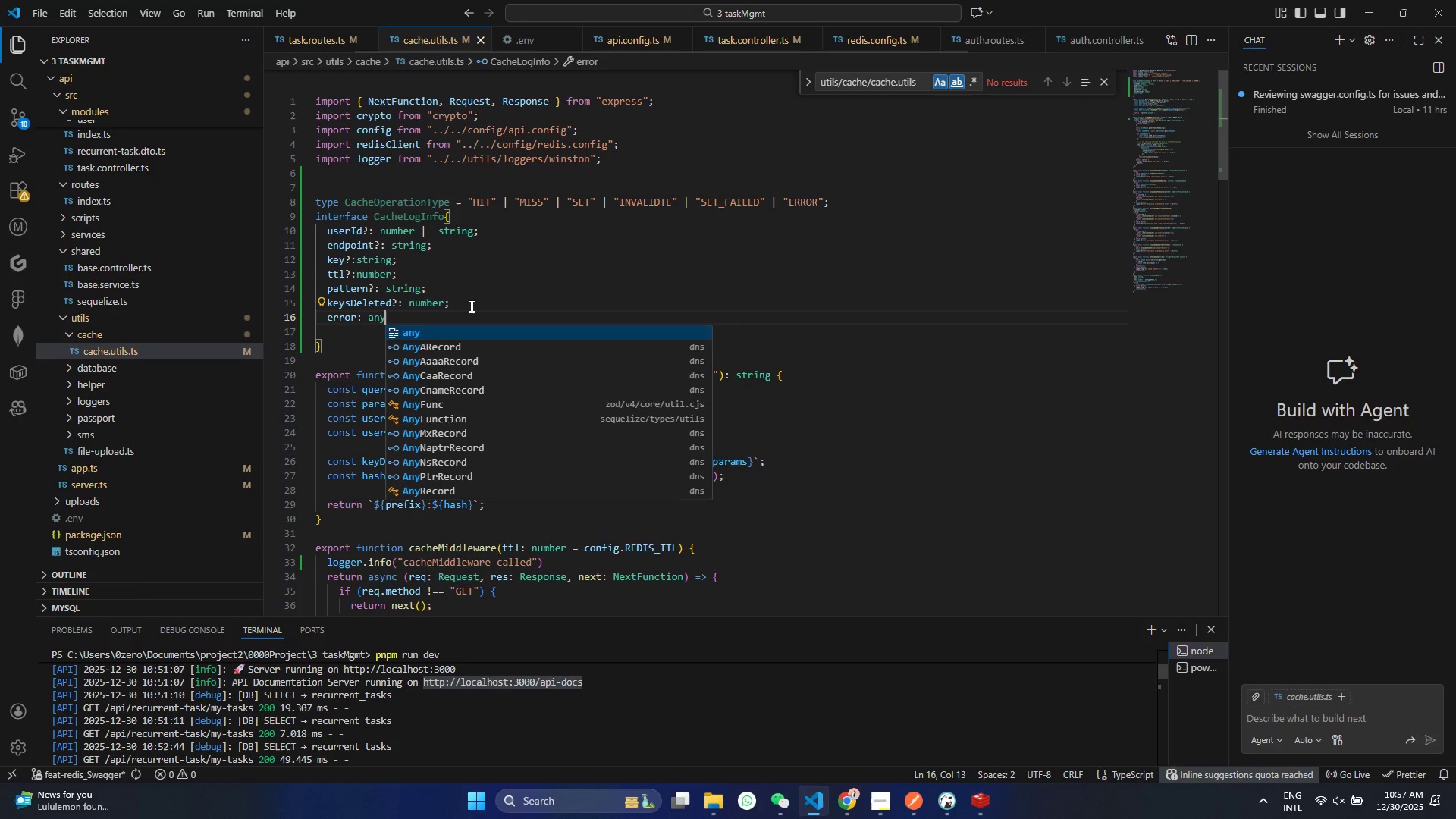 
key(ArrowLeft)
 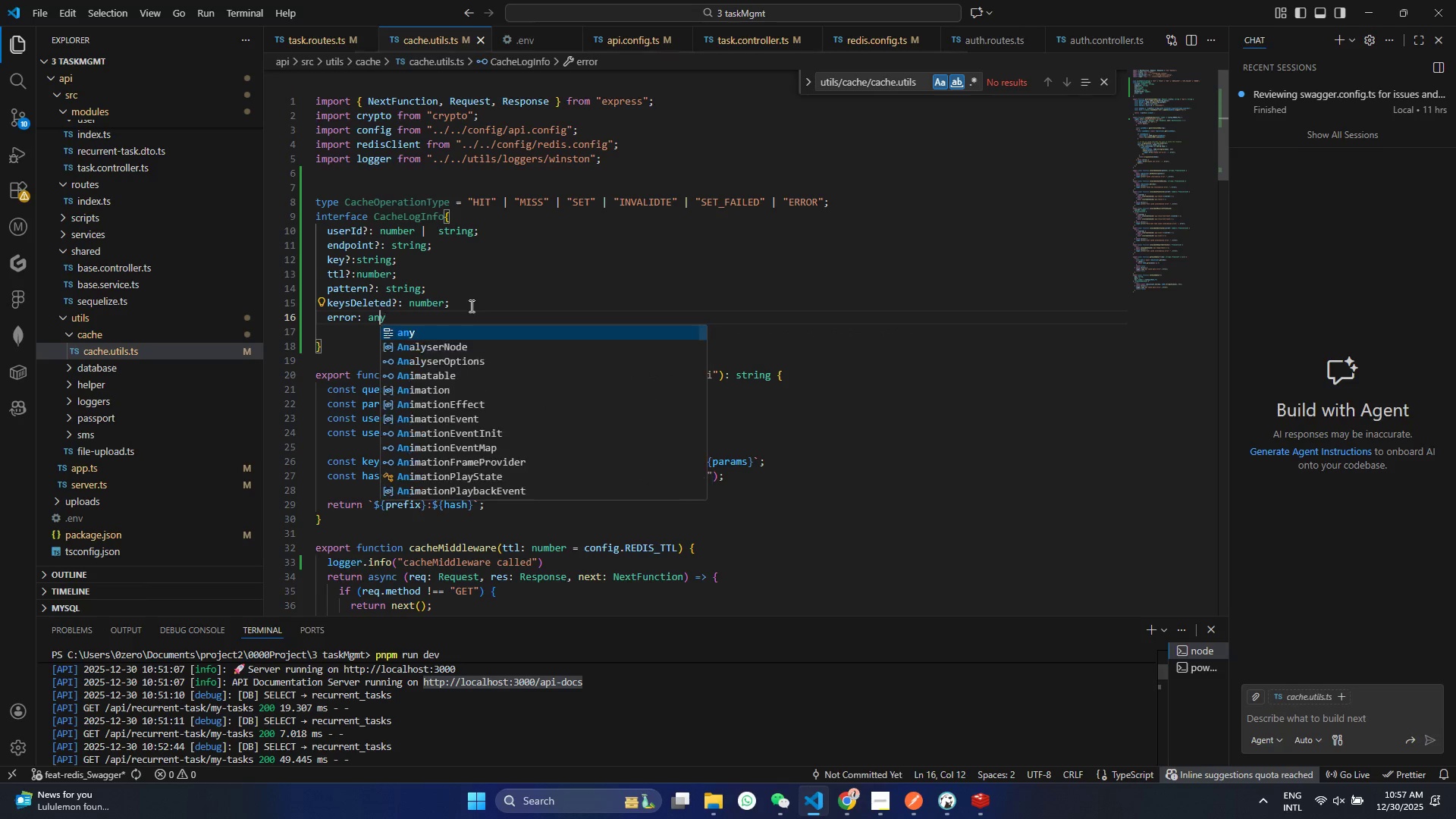 
key(ArrowLeft)
 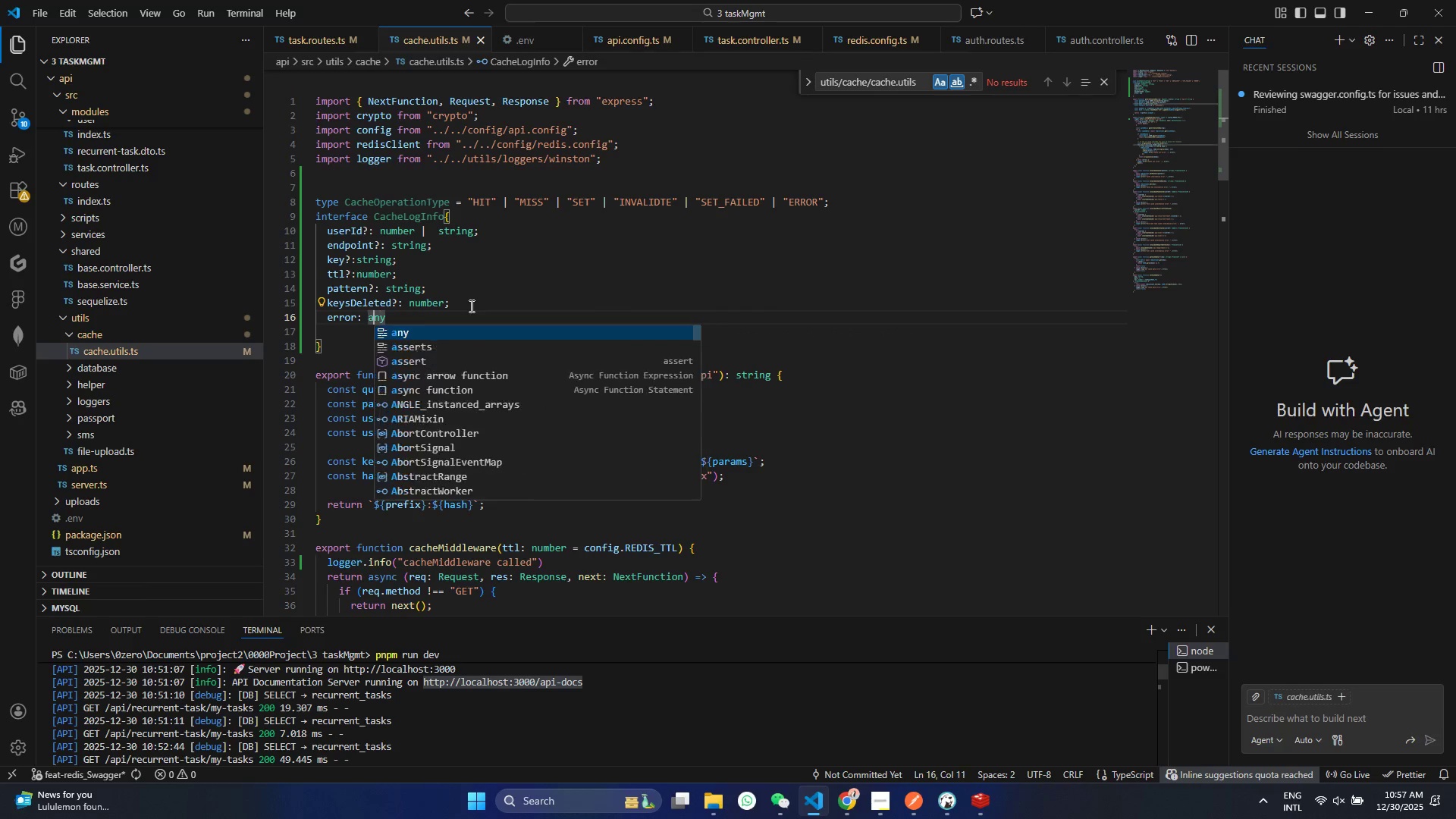 
key(ArrowLeft)
 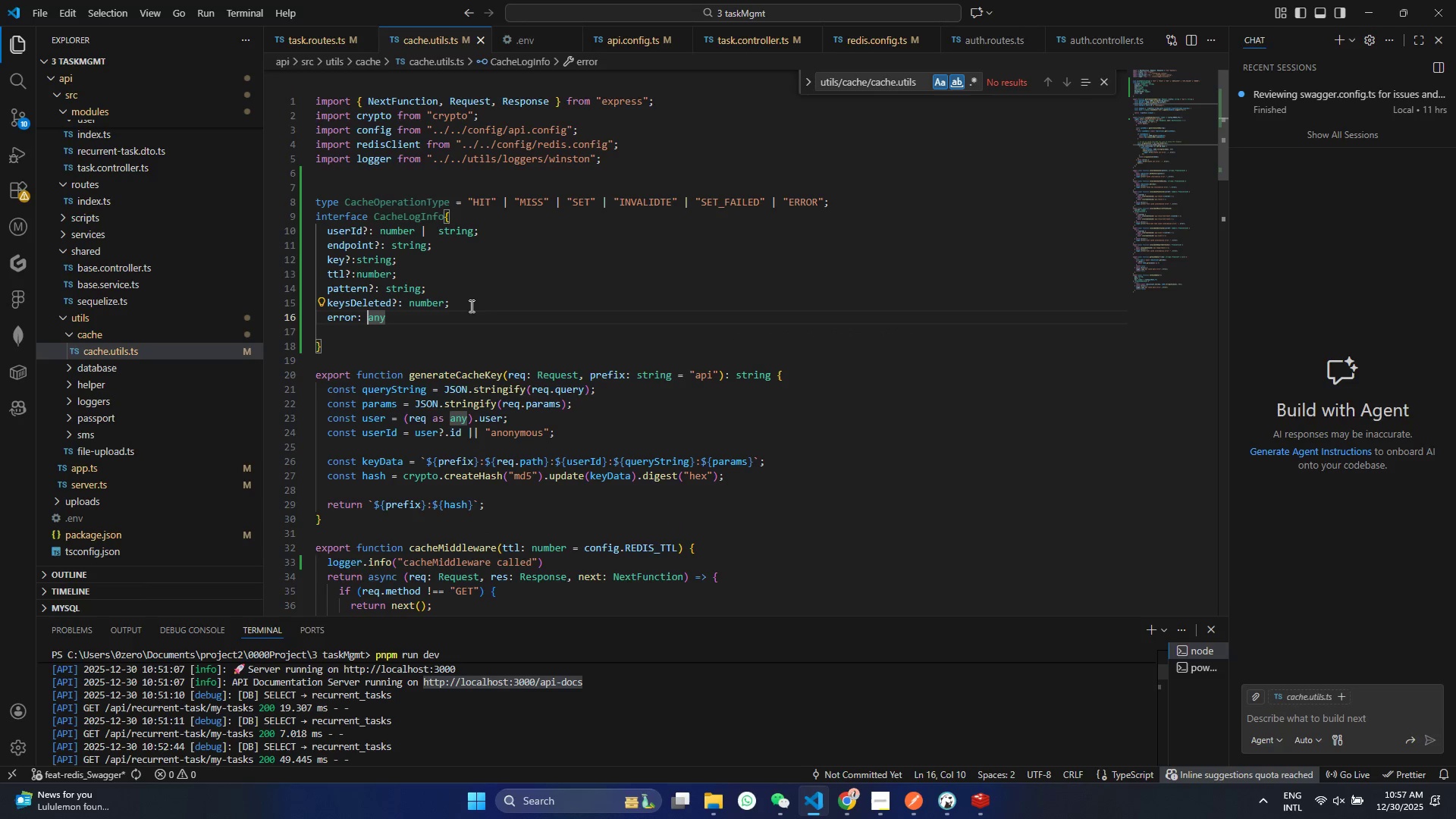 
key(ArrowLeft)
 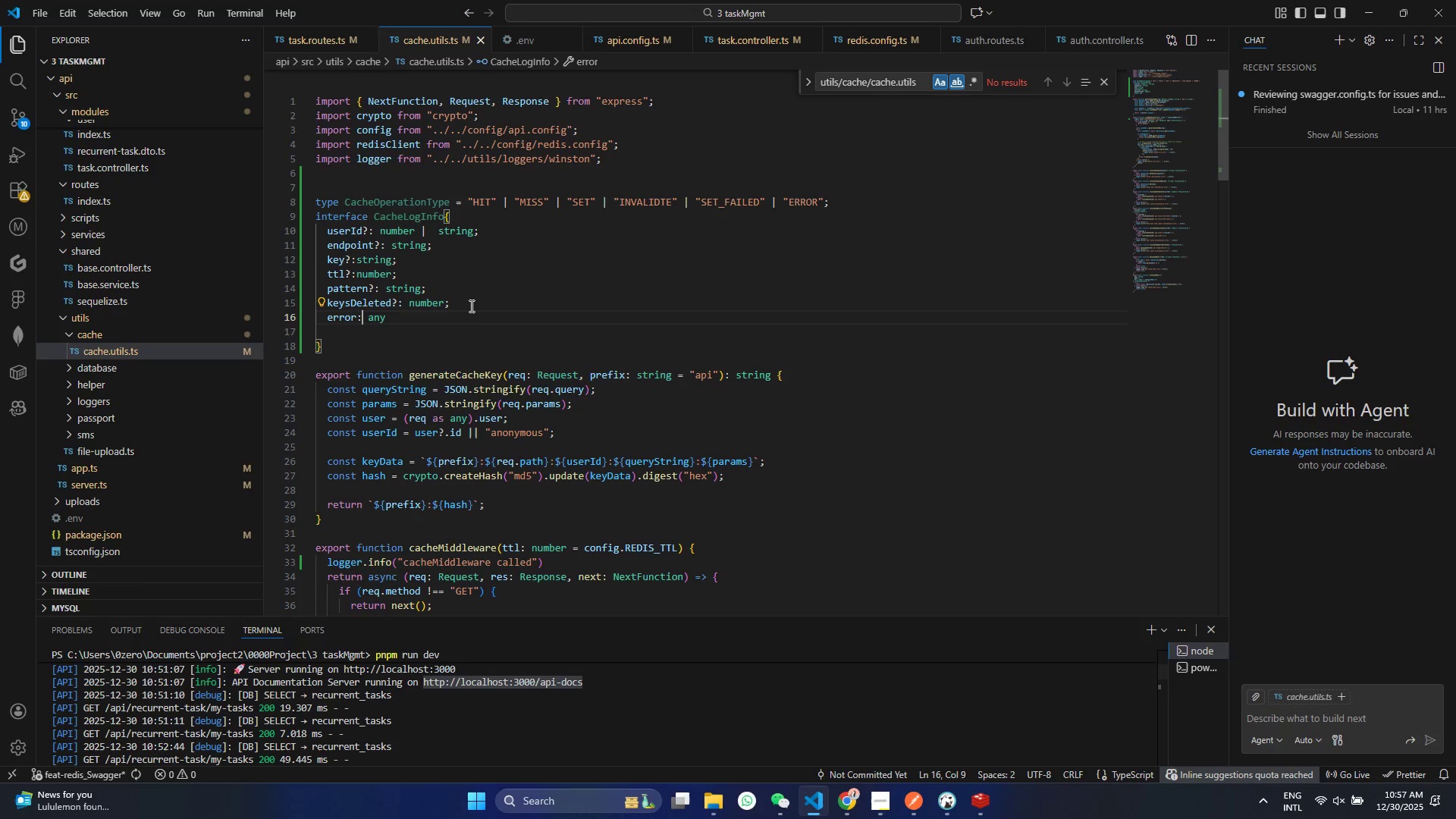 
key(ArrowLeft)
 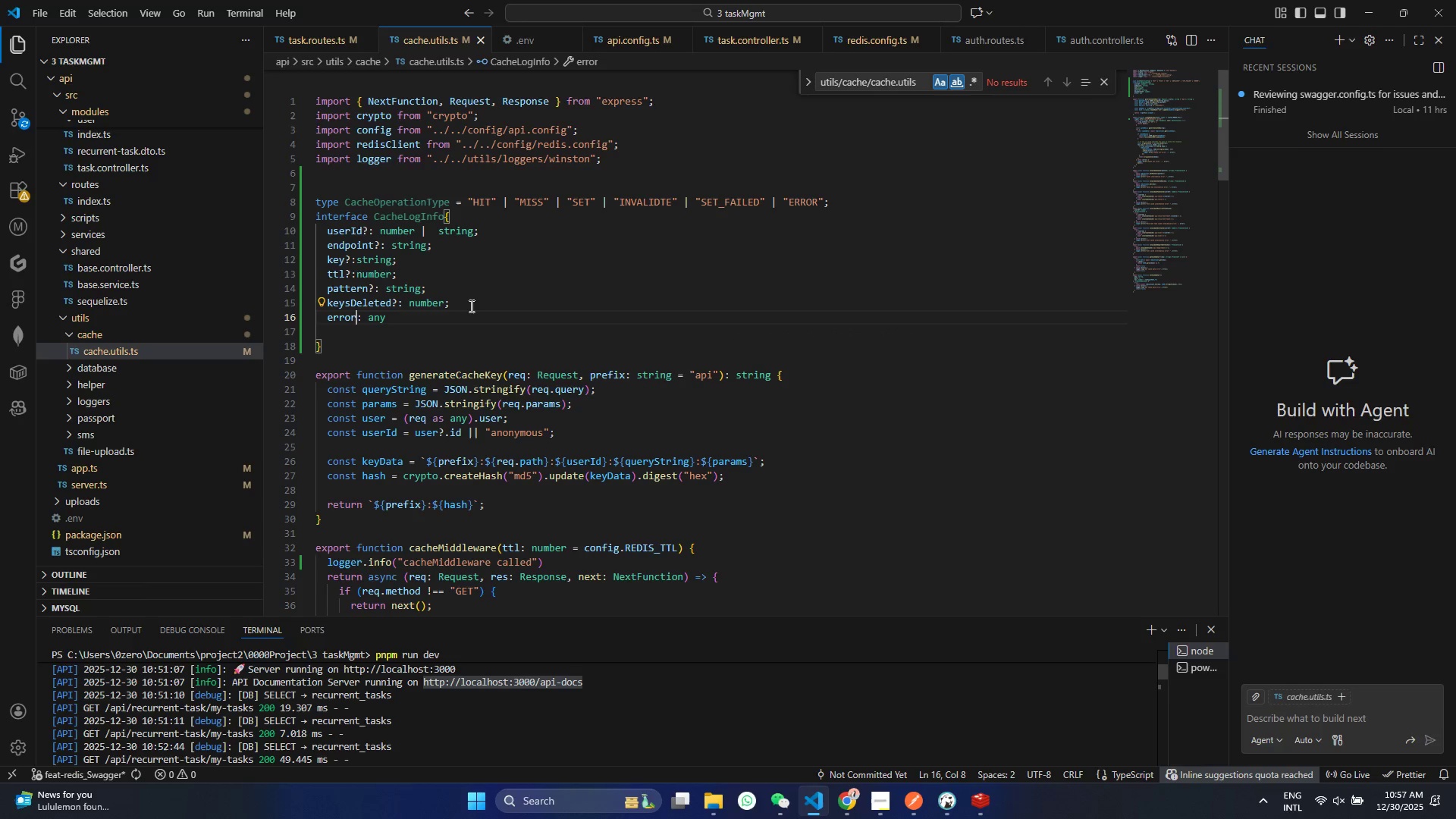 
key(Shift+Slash)
 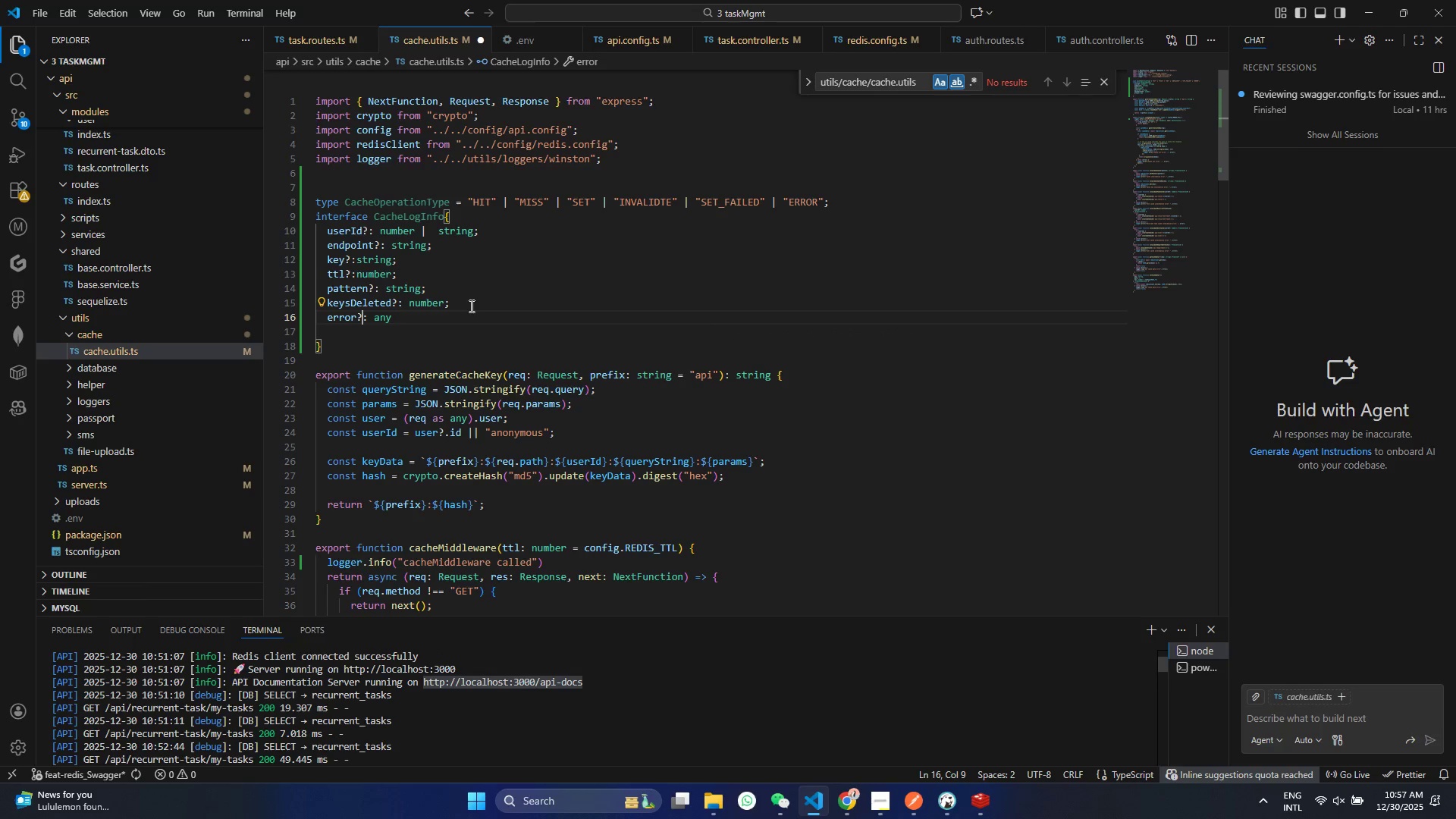 
key(Control+S)
 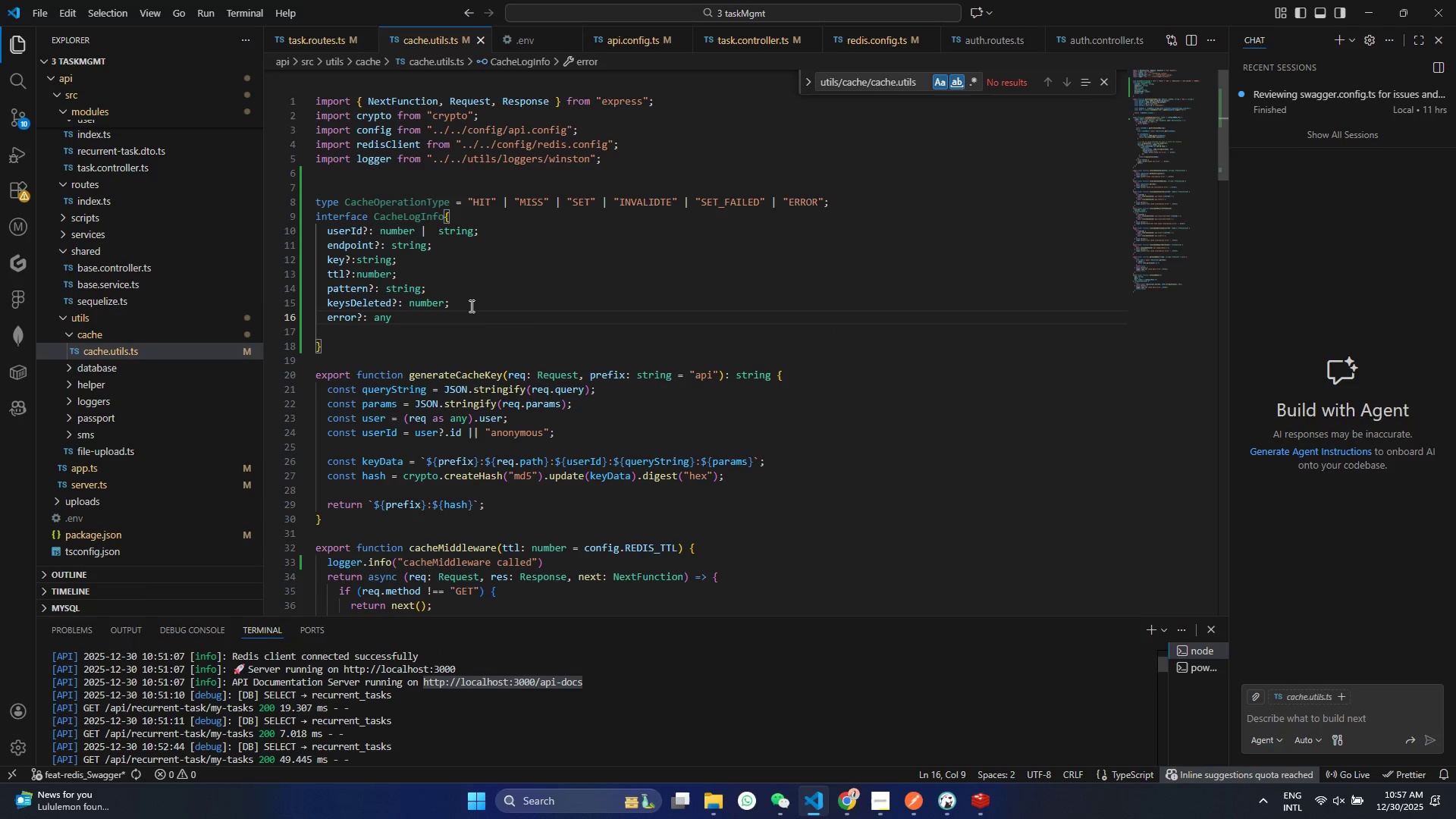 
key(ArrowRight)
 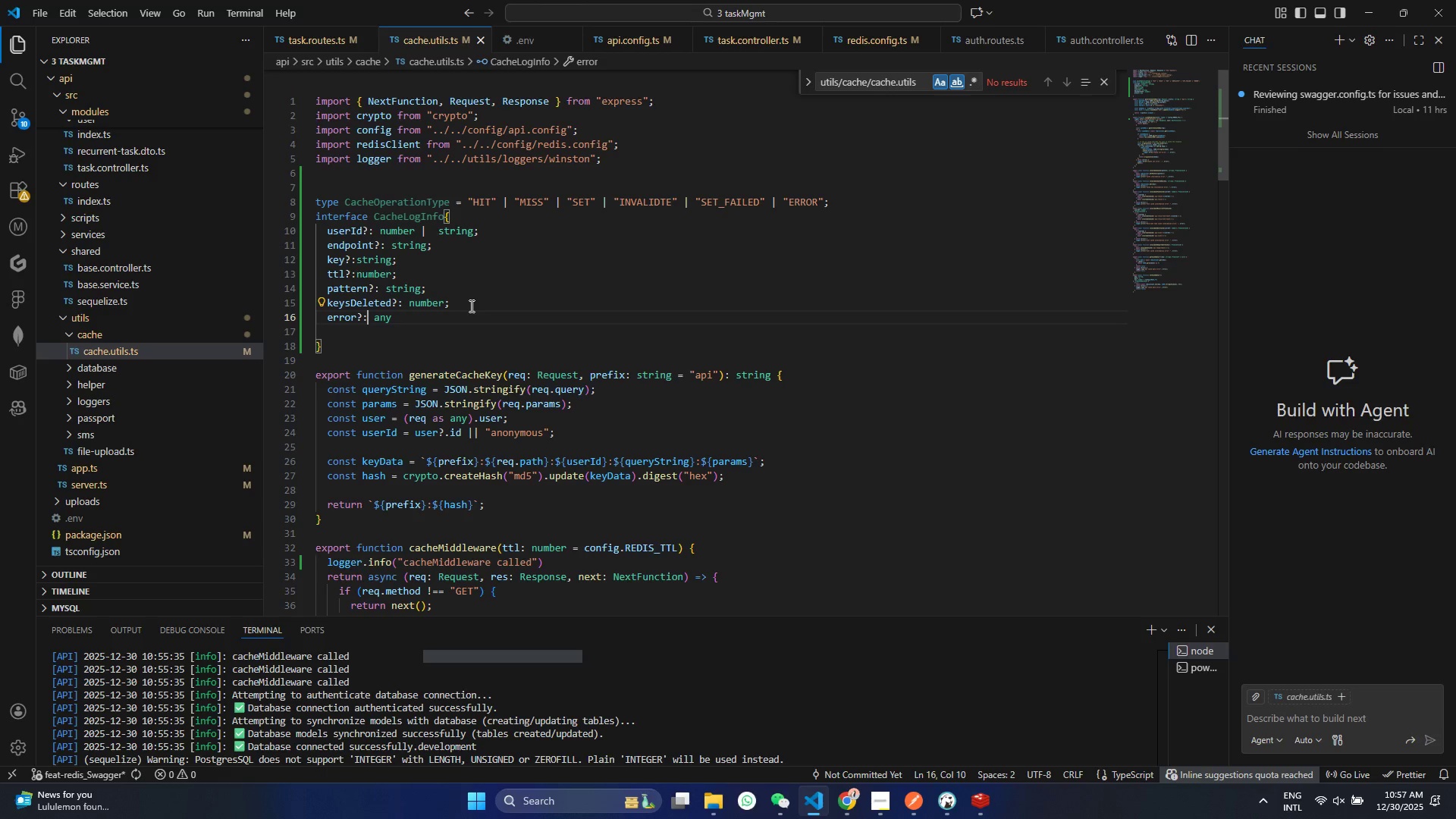 
scroll: coordinate [364, 330], scroll_direction: down, amount: 3.0
 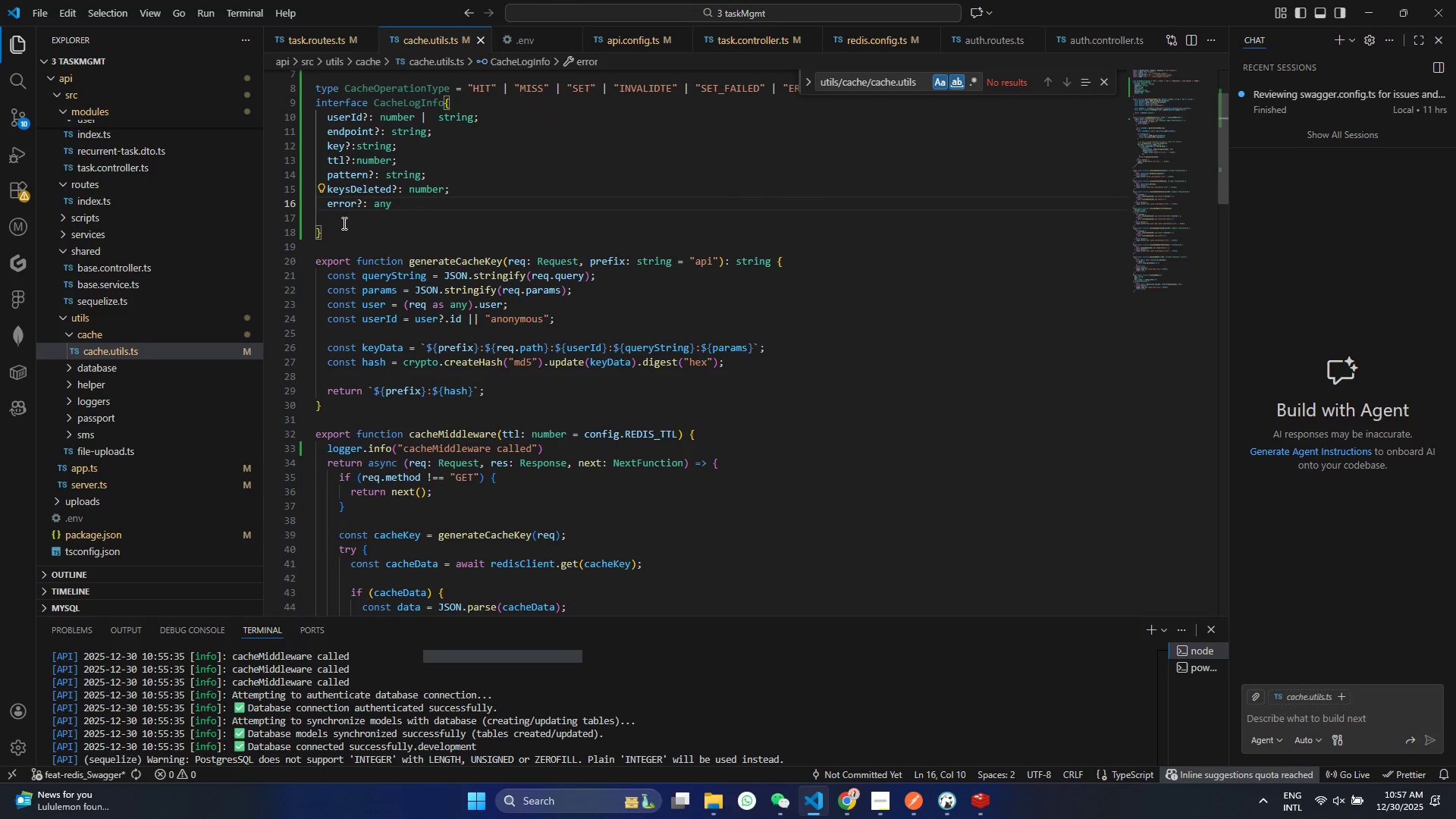 
left_click([341, 234])
 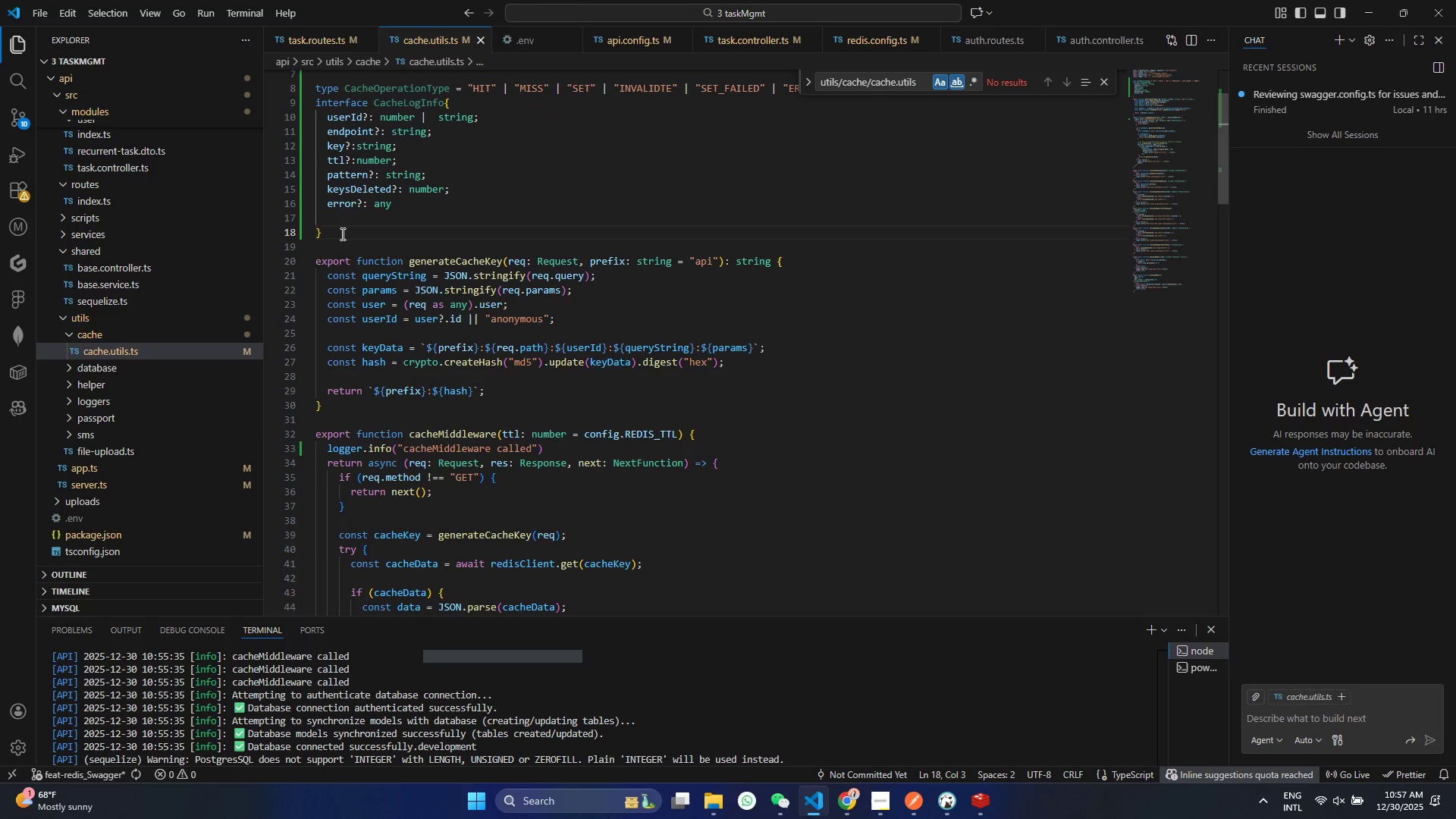 
key(Enter)
 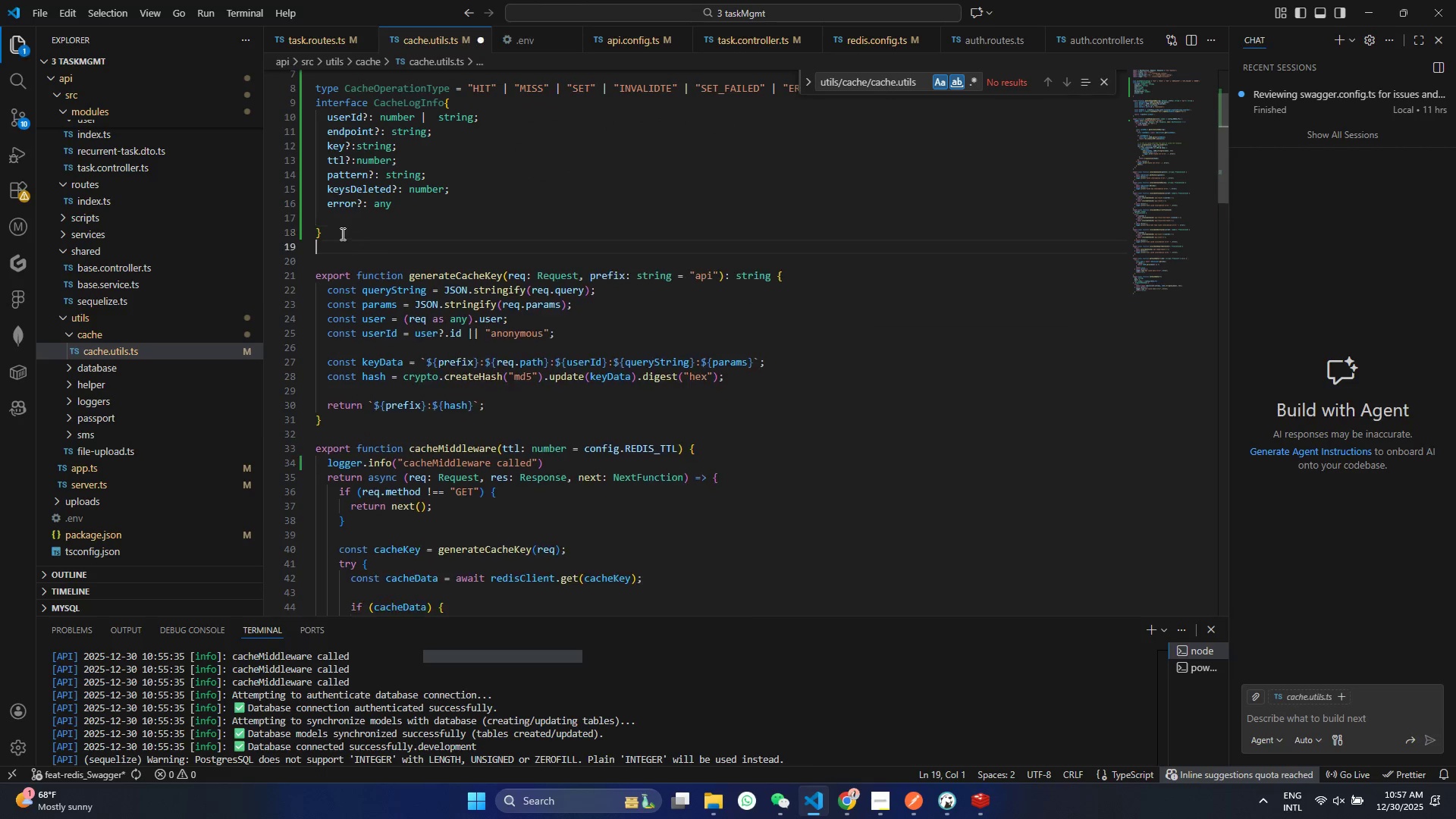 
key(Enter)
 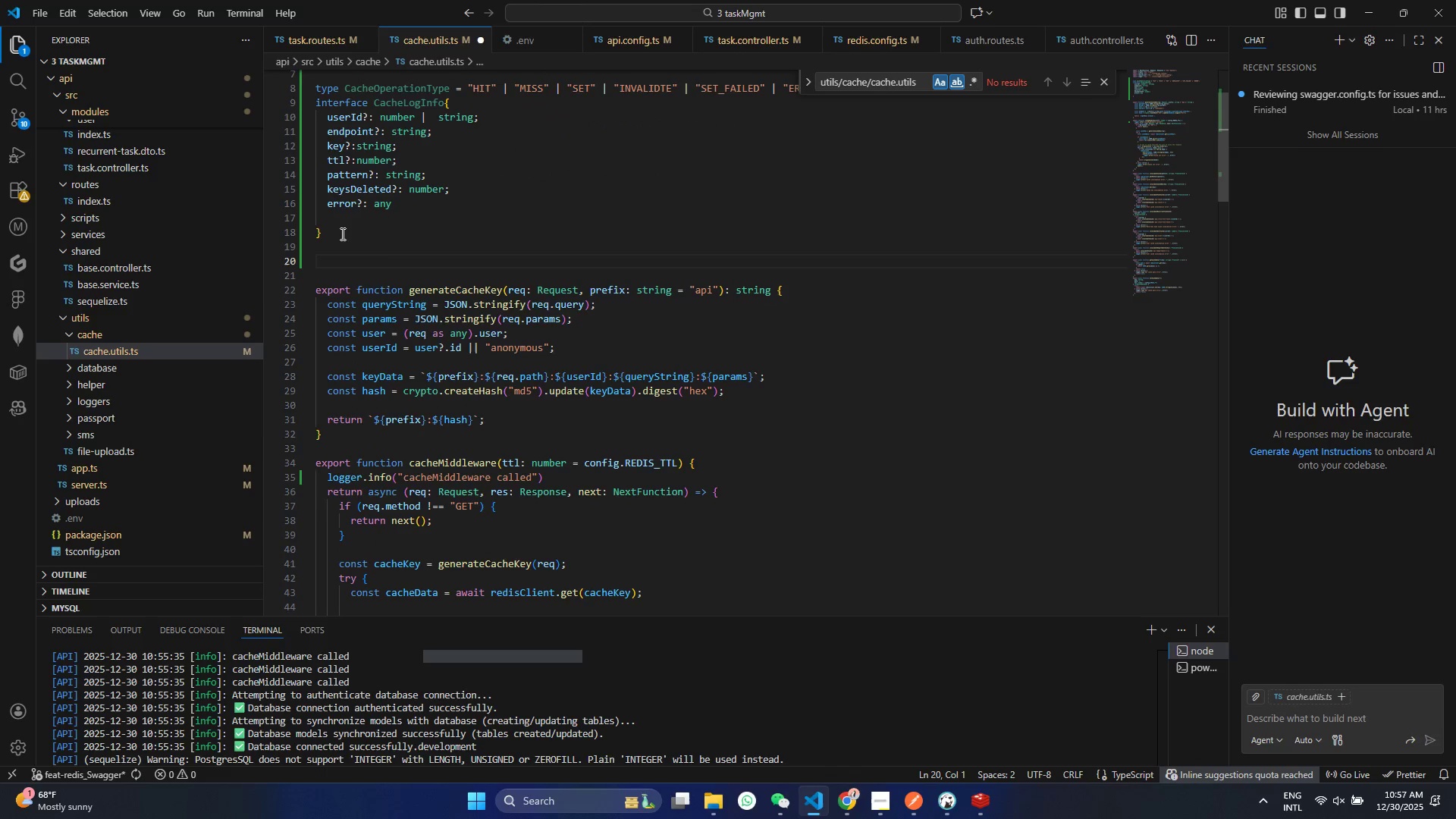 
type(function)
 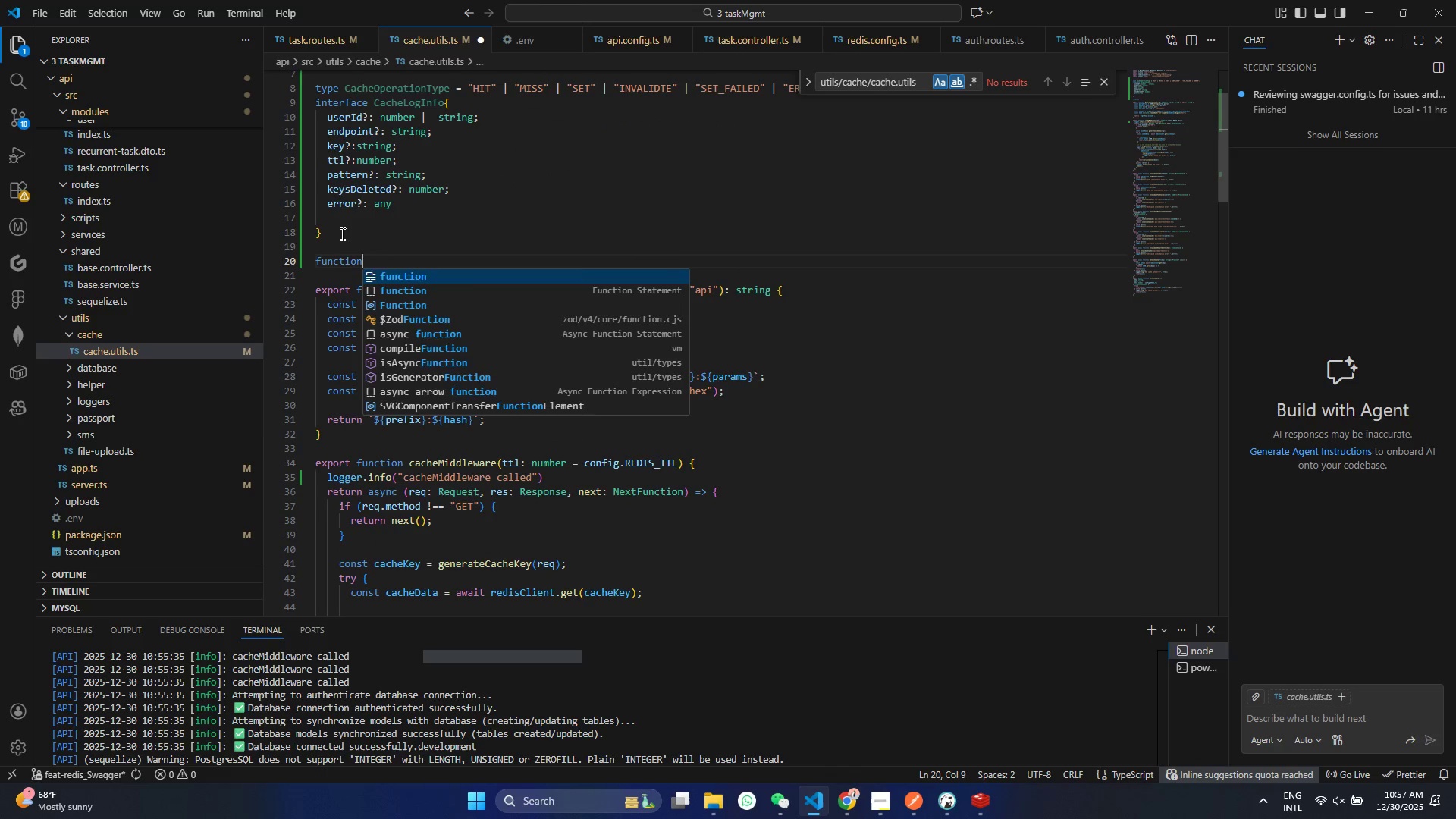 
key(Enter)
 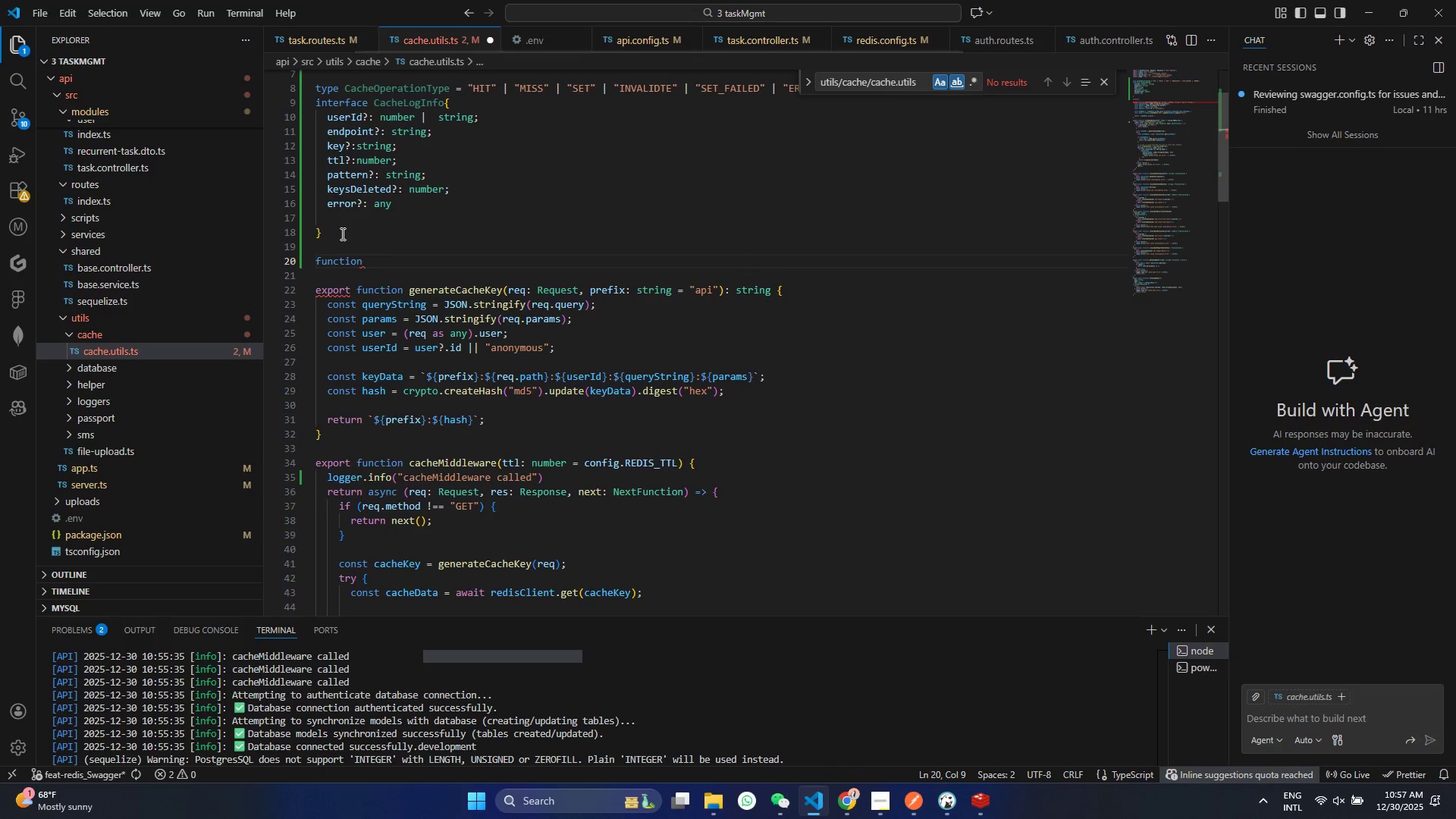 
type( logCaeh)
key(Backspace)
key(Backspace)
type(heOperation)
 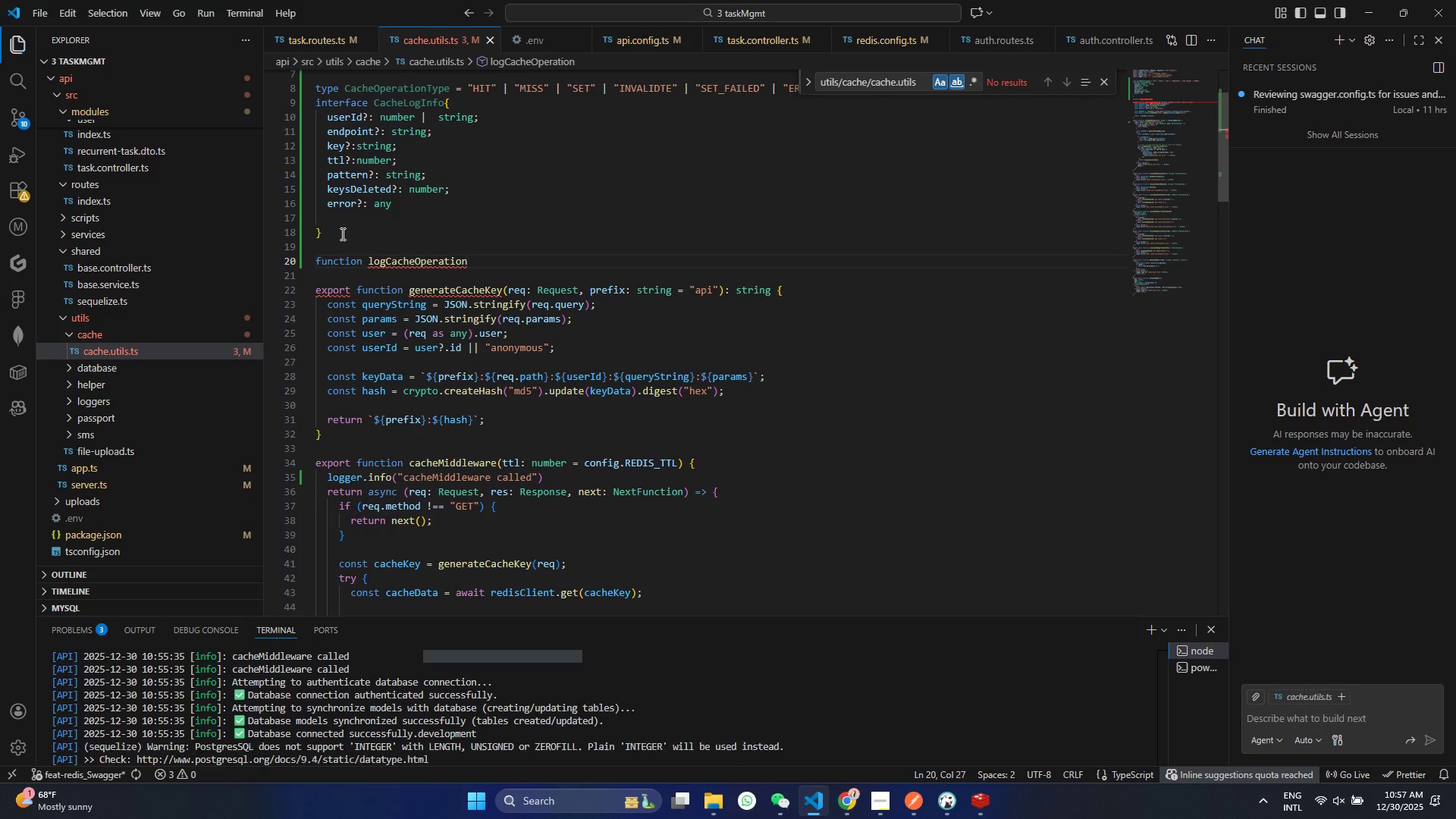 
key(Control+S)
 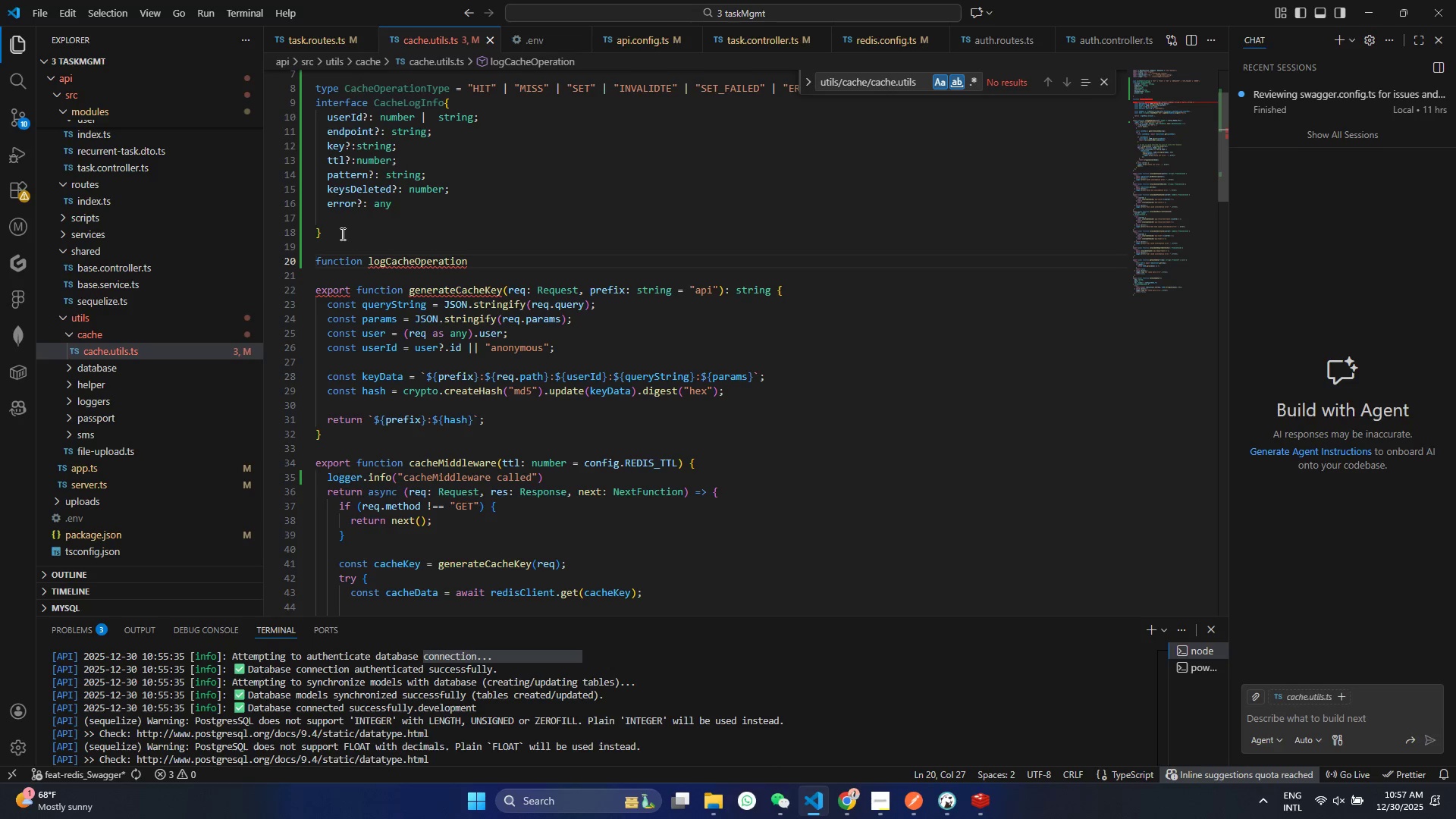 
key(Shift+9)
 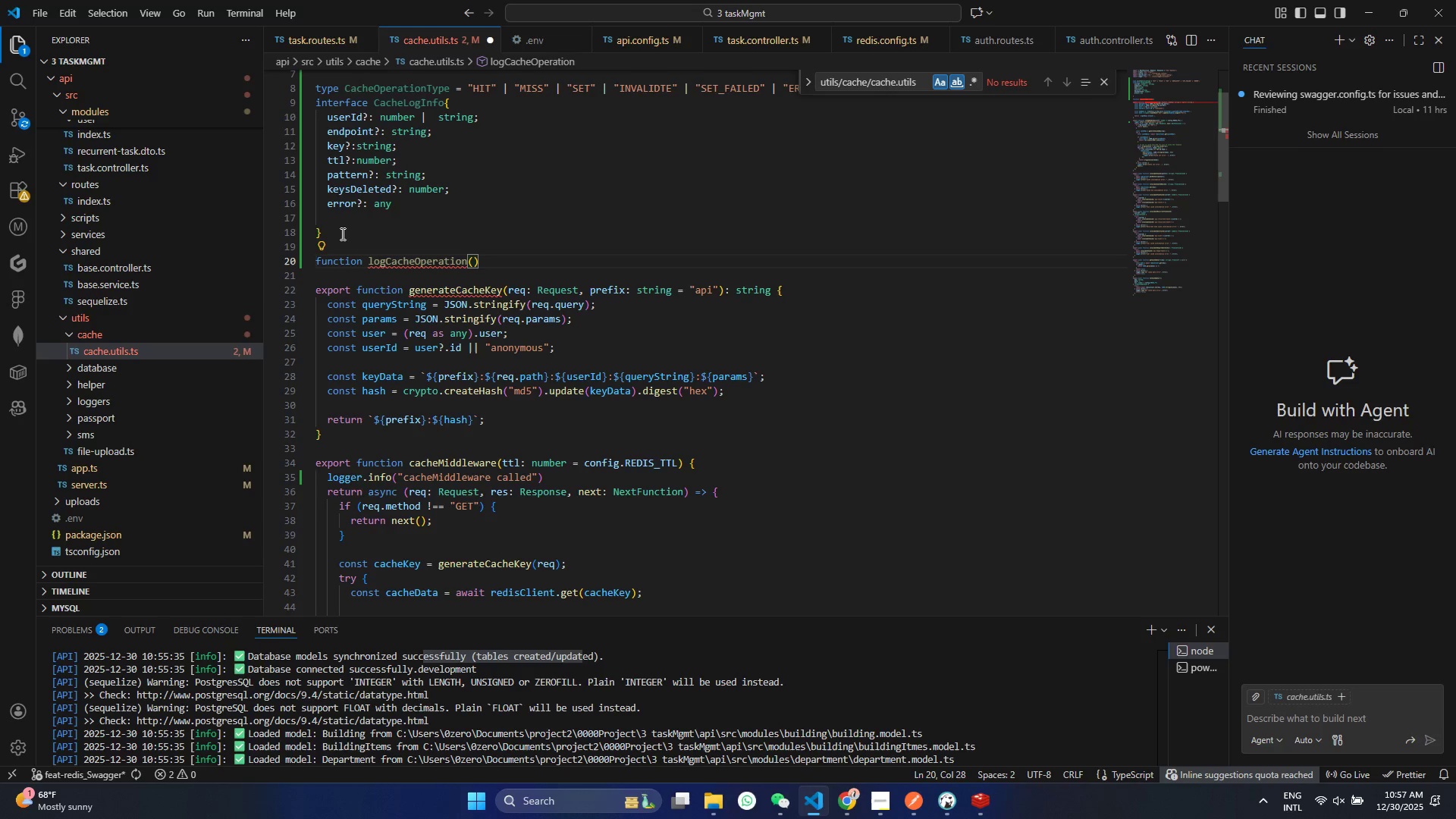 
key(ArrowRight)
 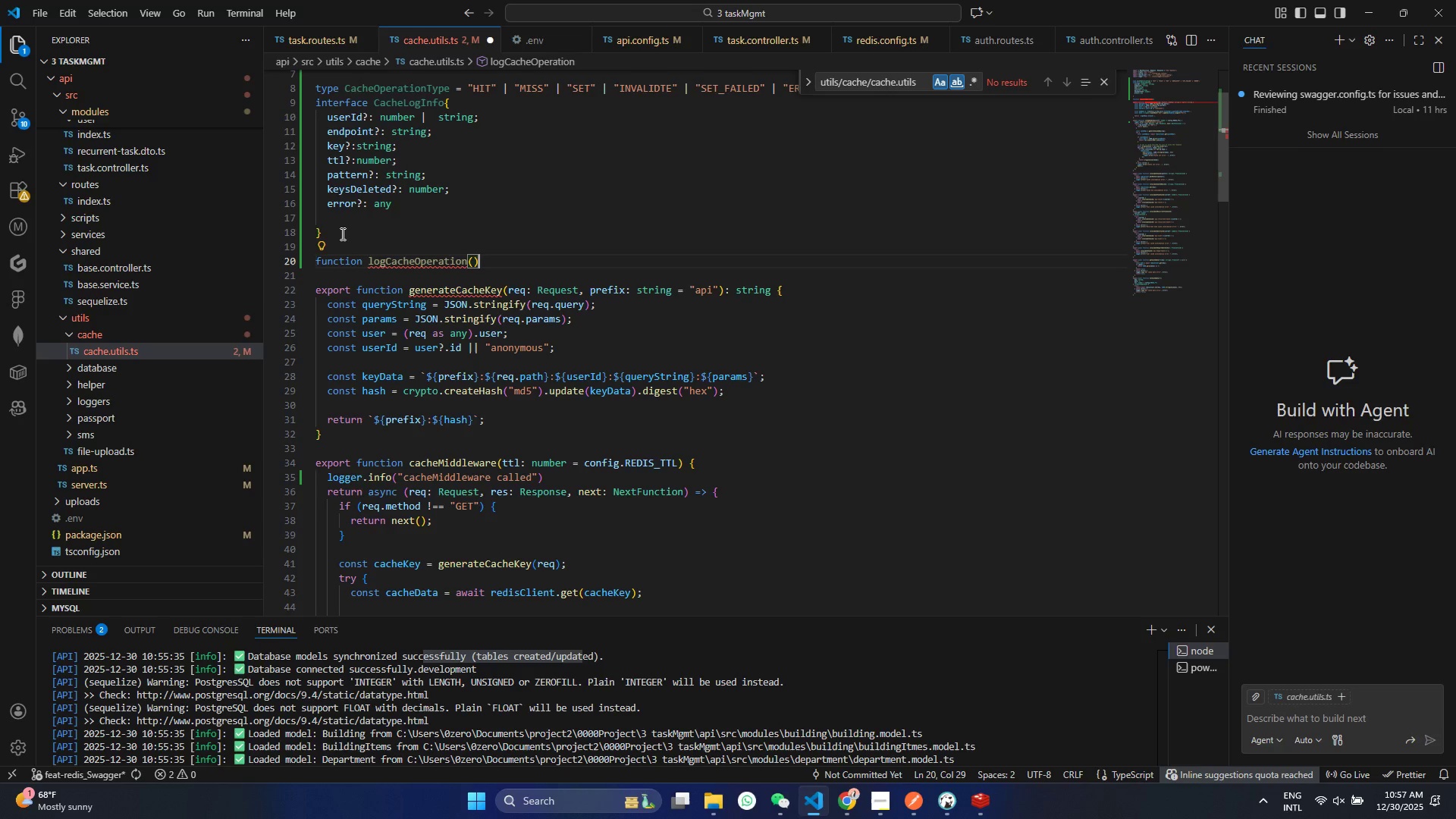 
key(Shift+BracketLeft)
 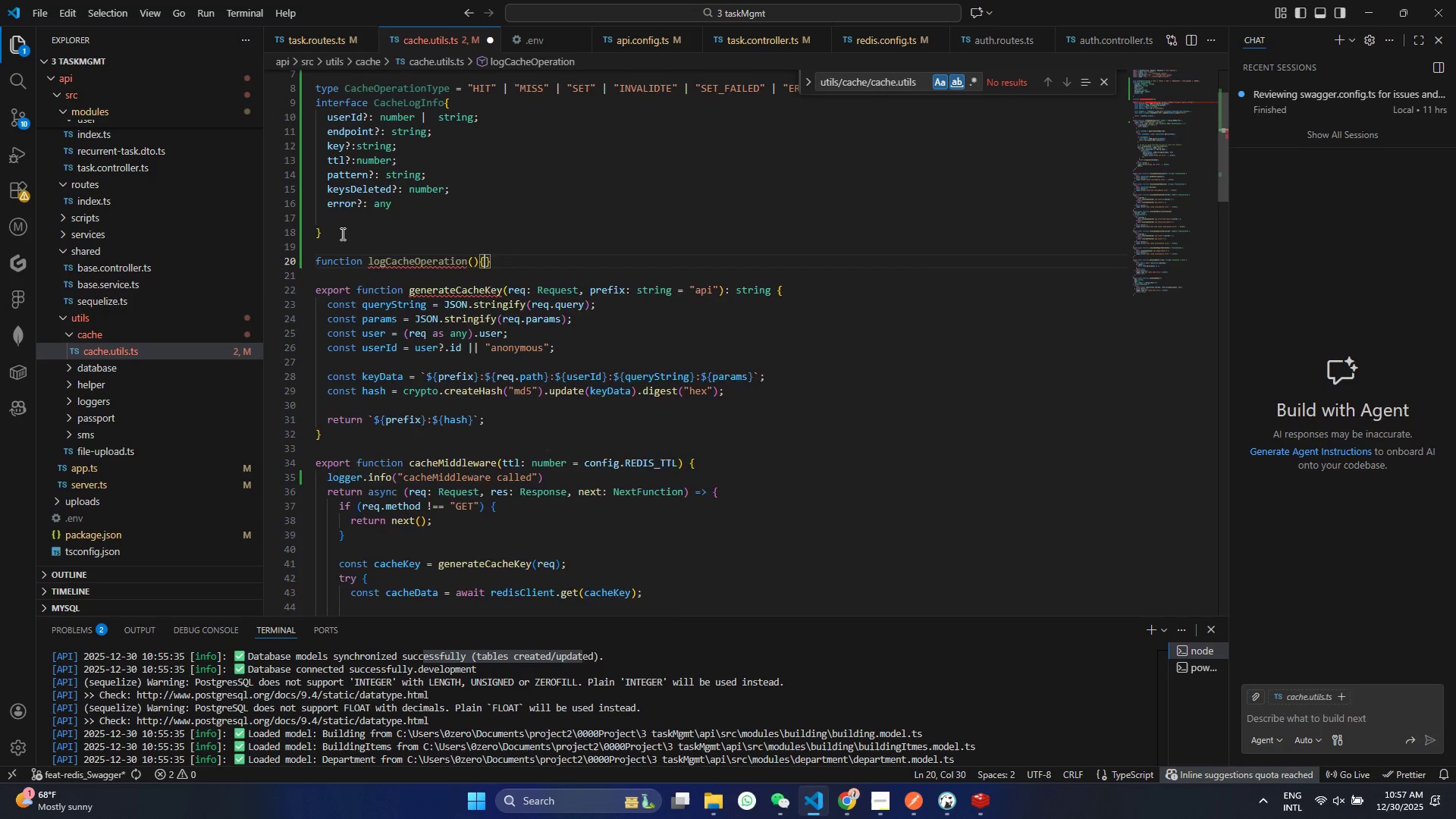 
key(Enter)
 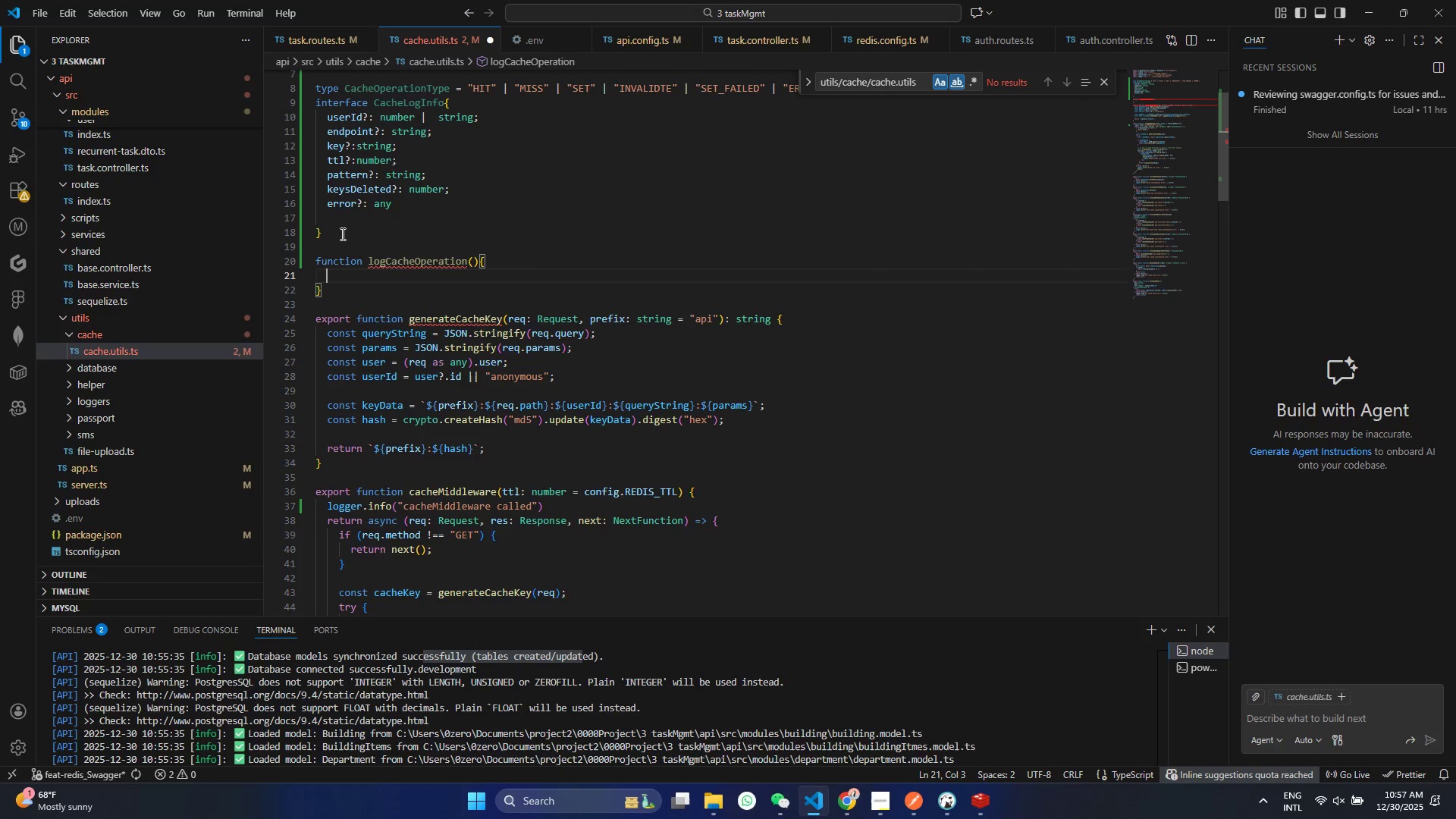 
key(Control+ControlLeft)
 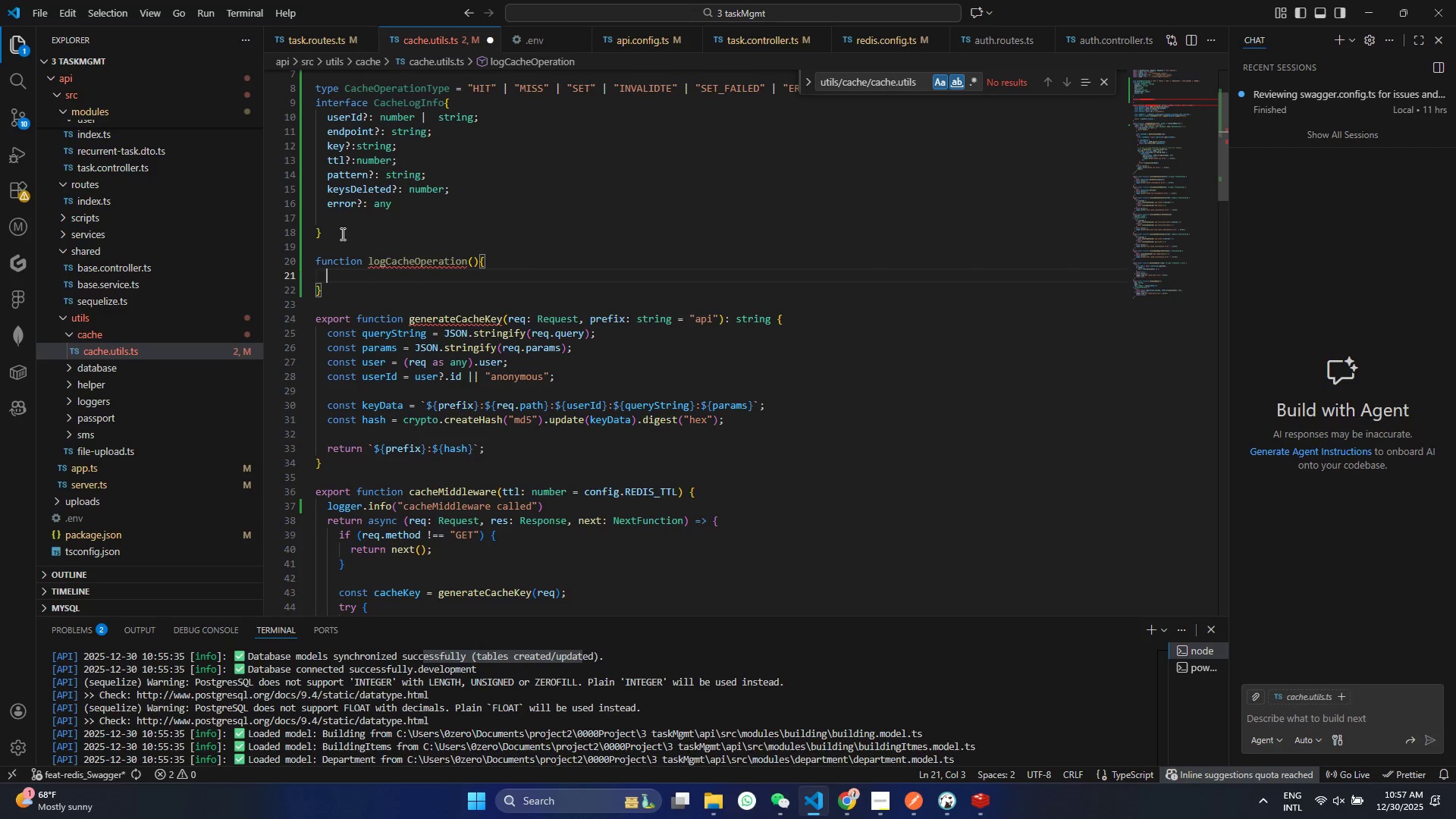 
key(Control+S)
 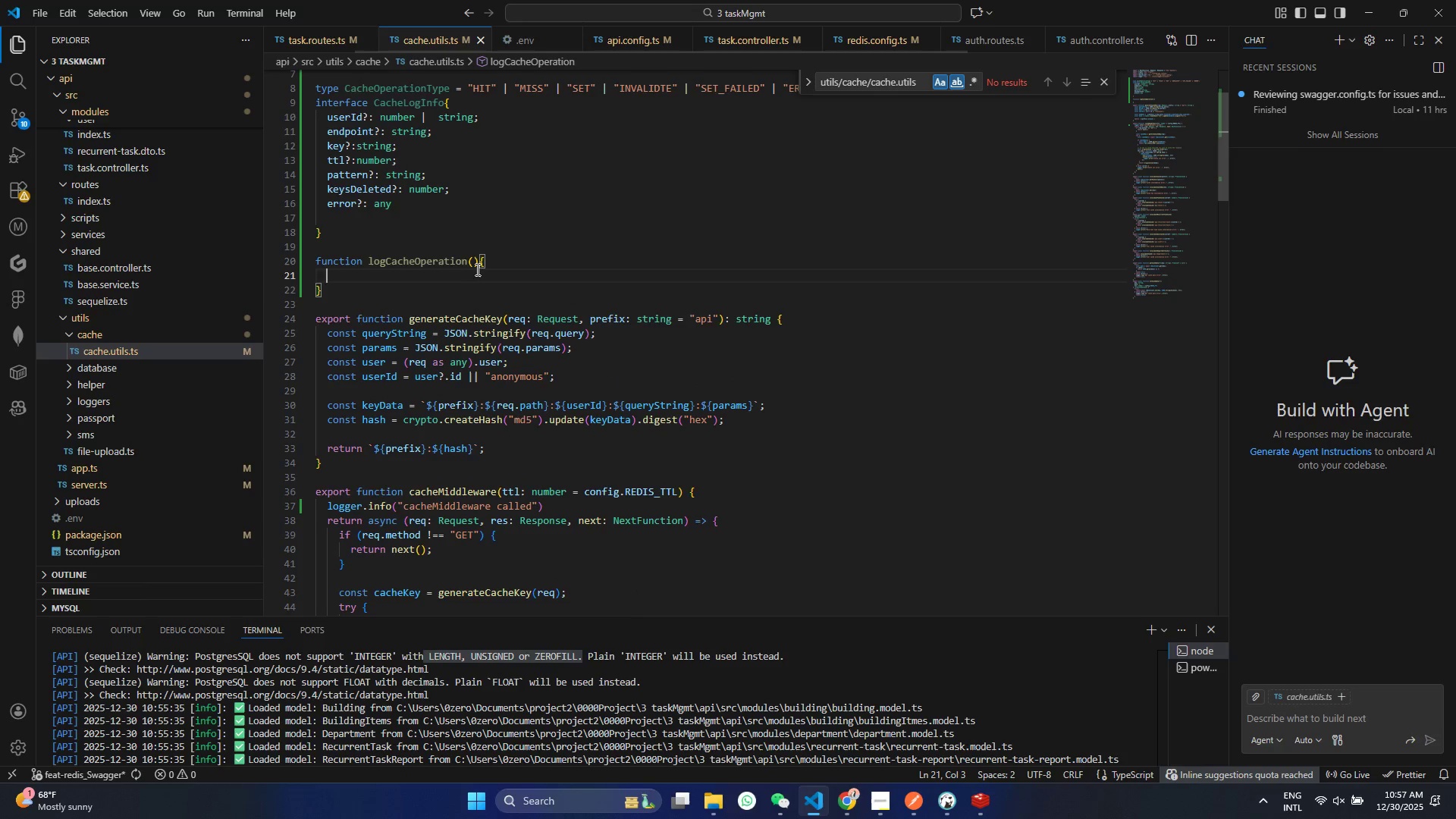 
left_click([471, 263])
 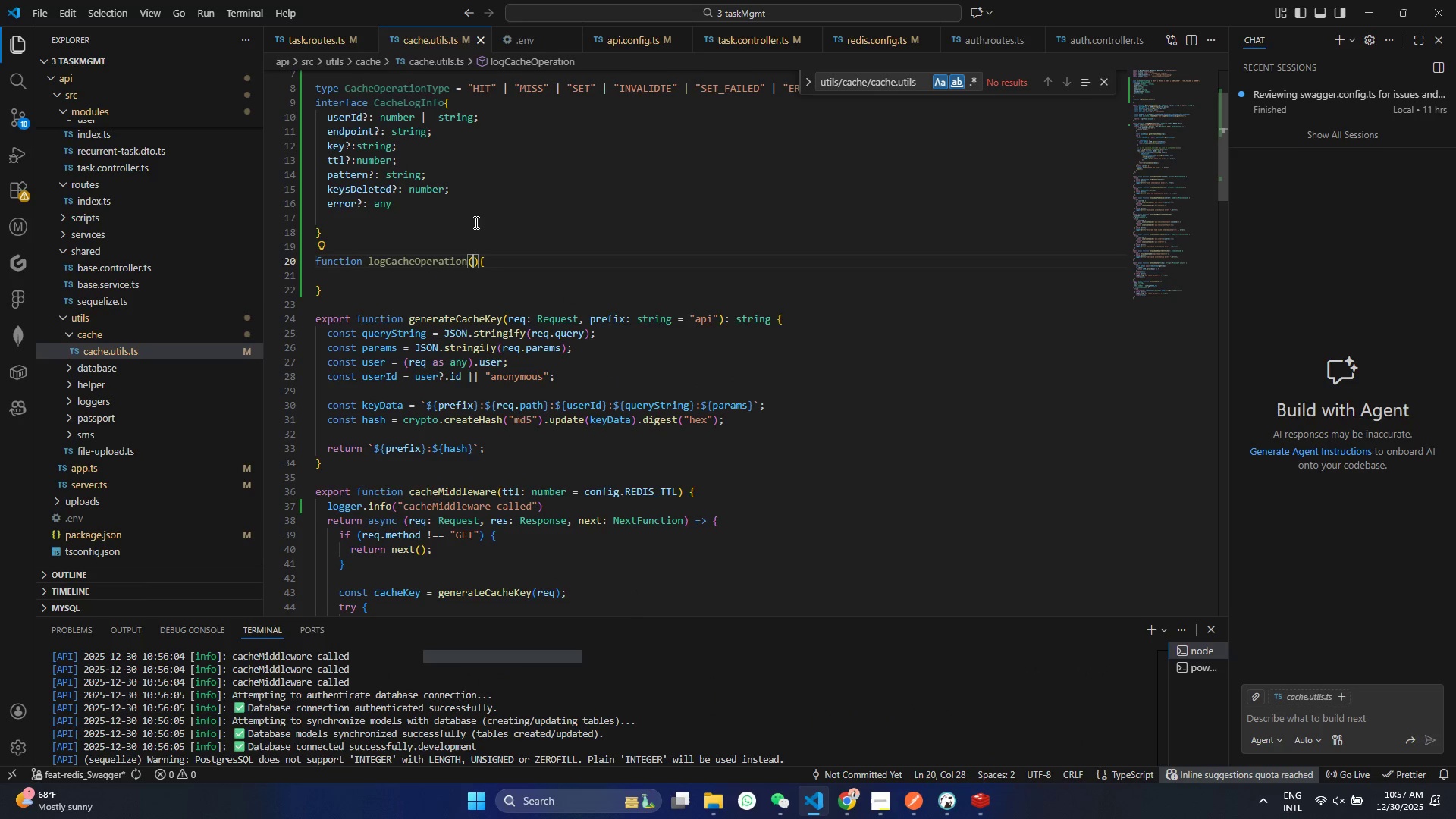 
type(type: Ca)
 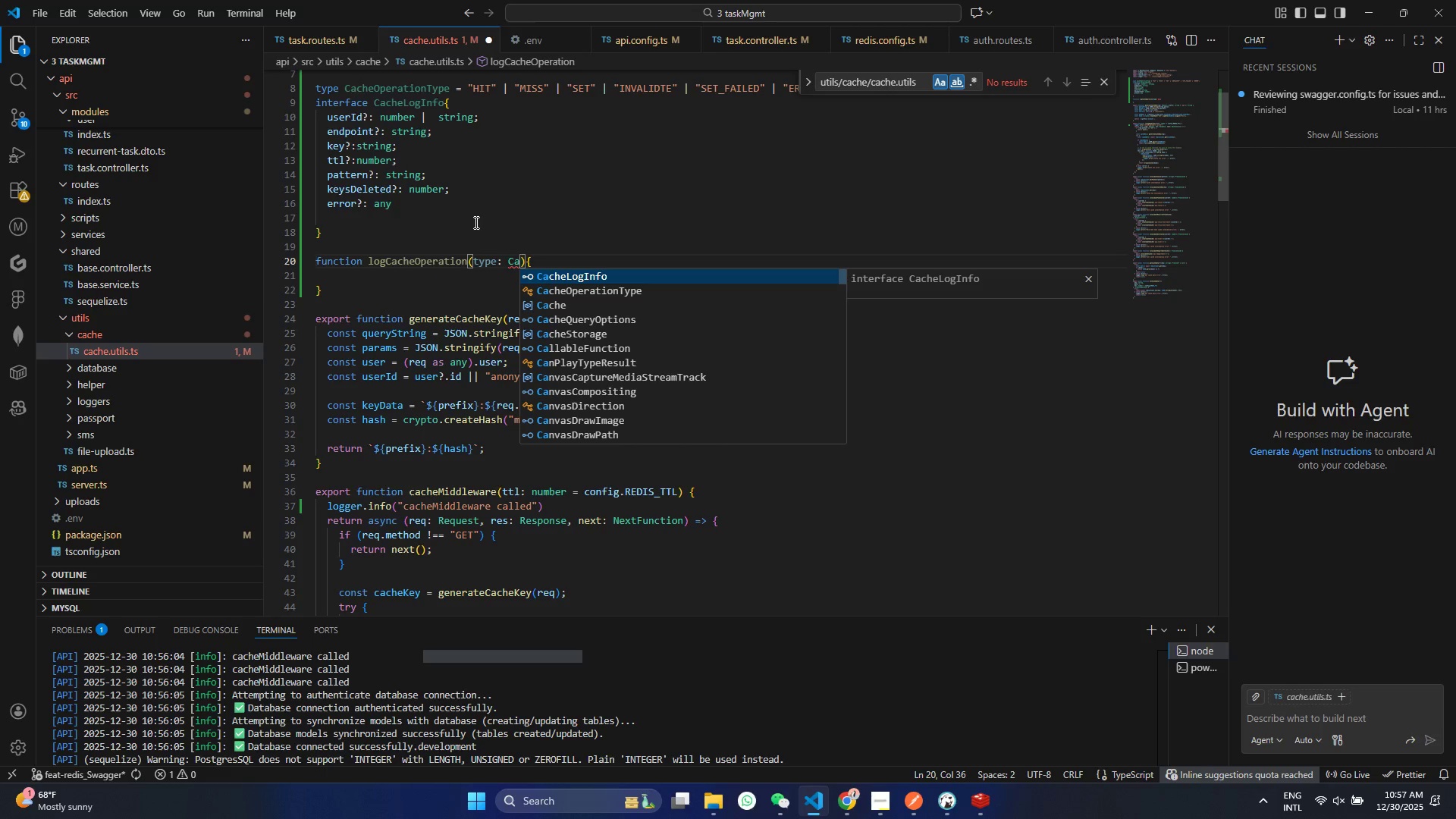 
key(ArrowDown)
 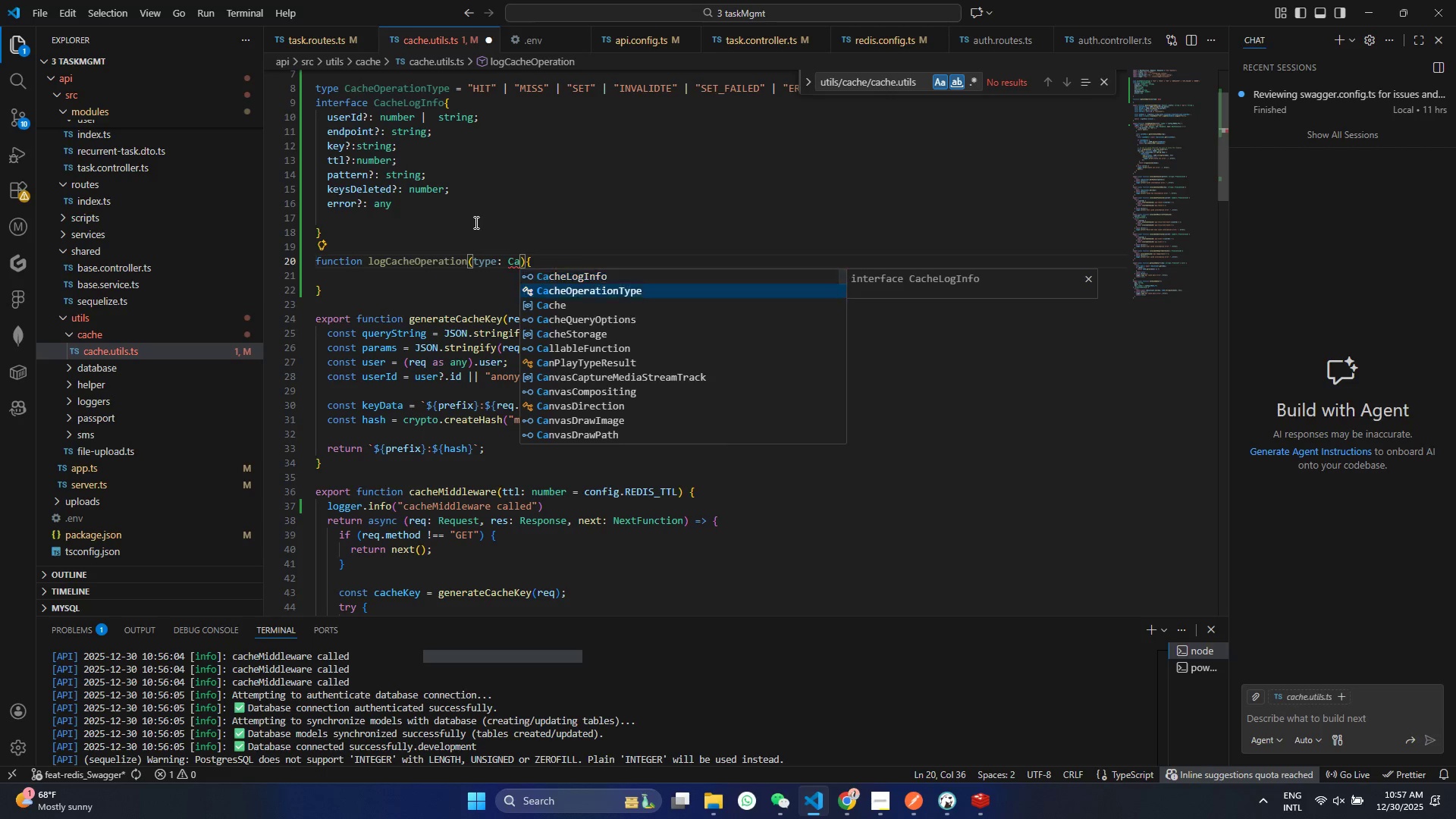 
key(Enter)
 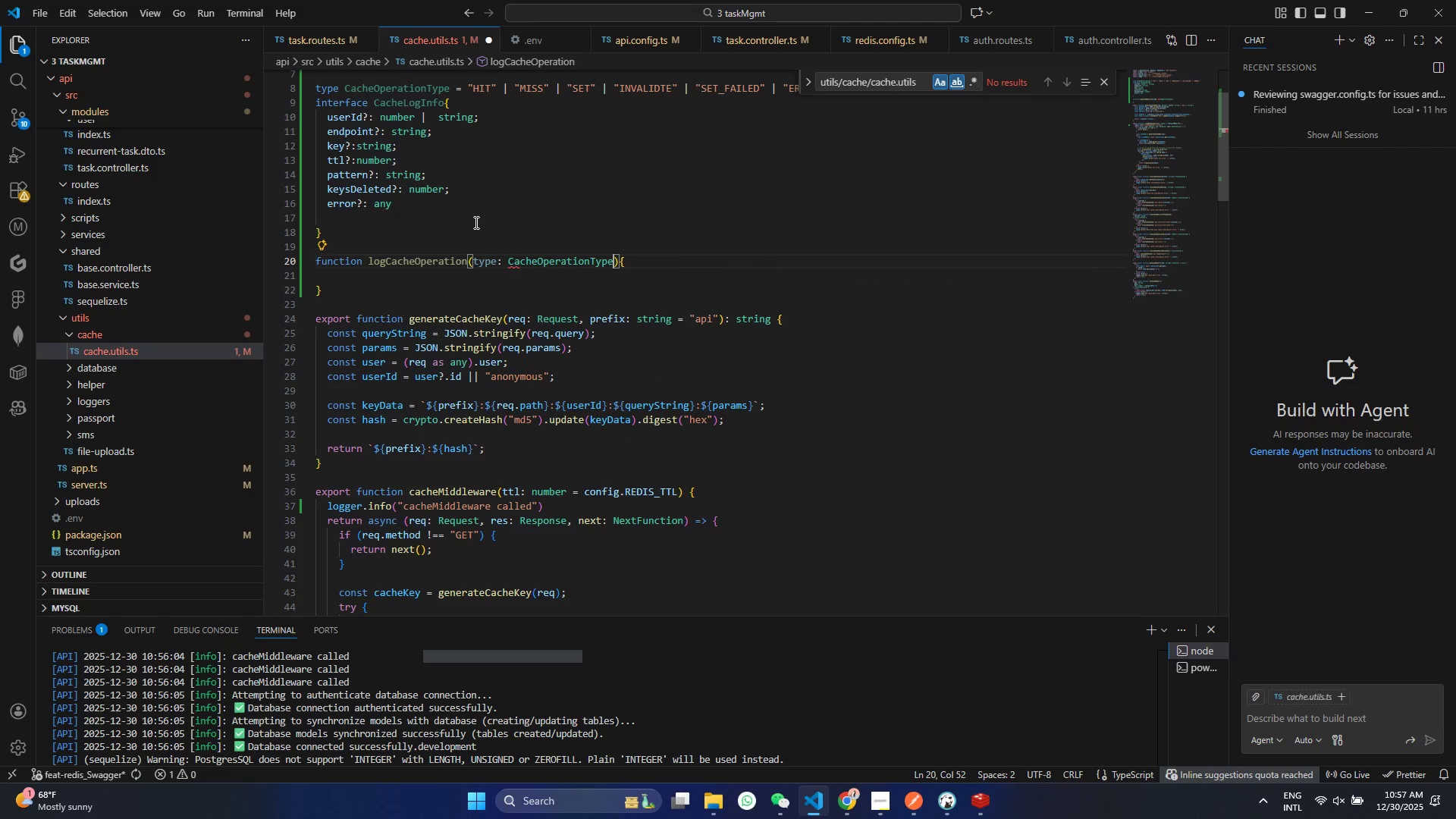 
key(Control+ControlLeft)
 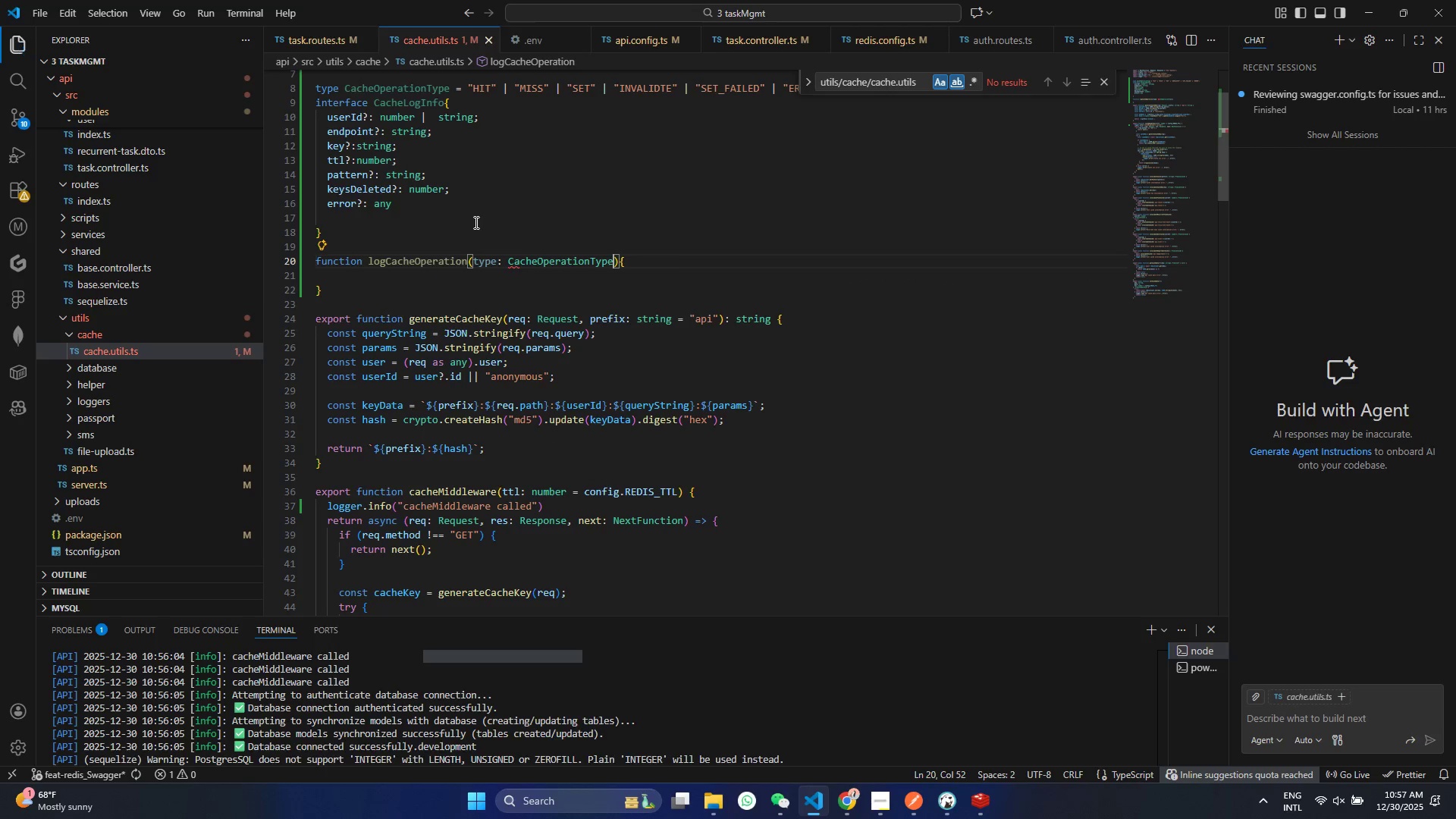 
key(Control+S)
 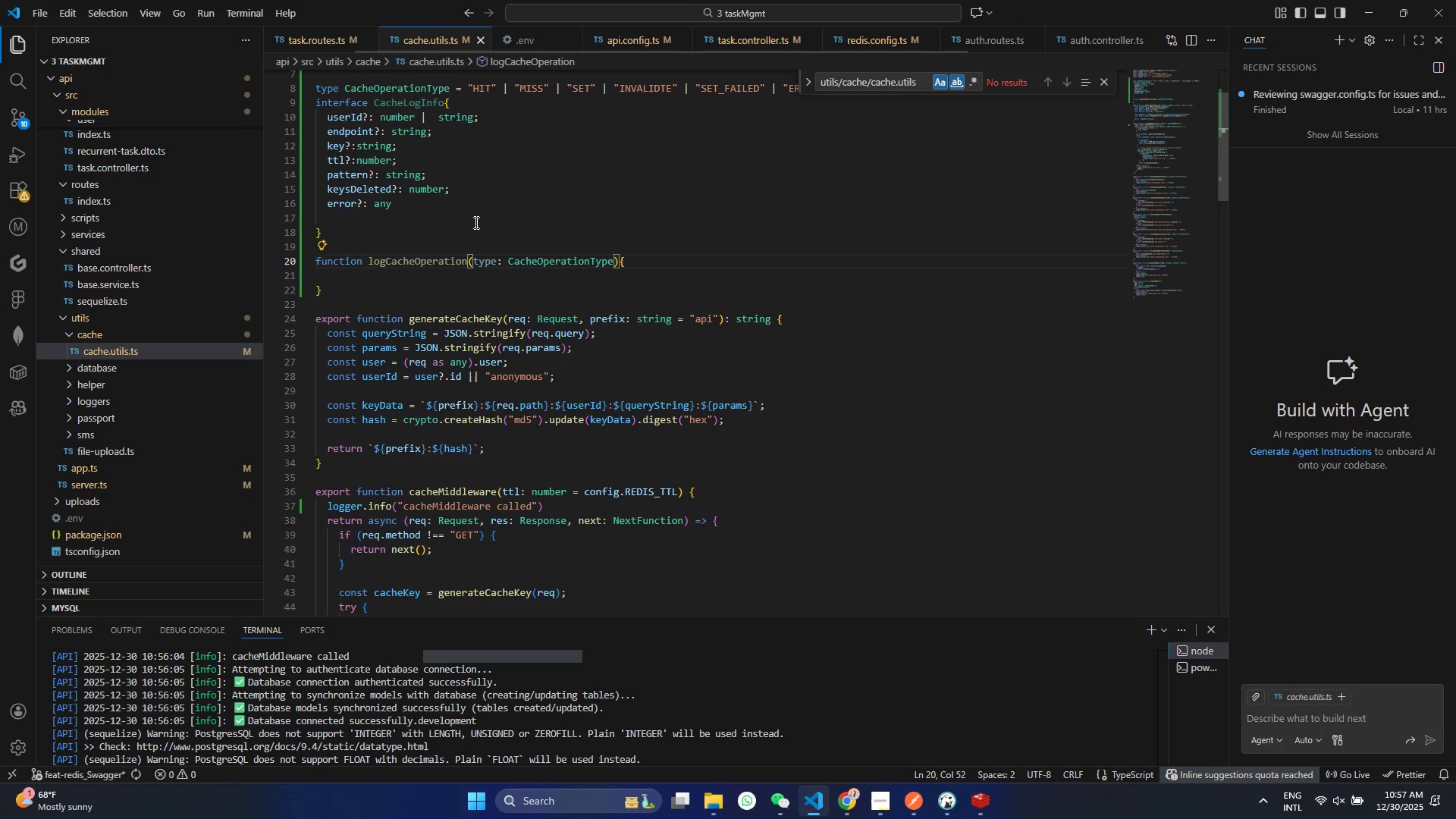 
type( , inf)
 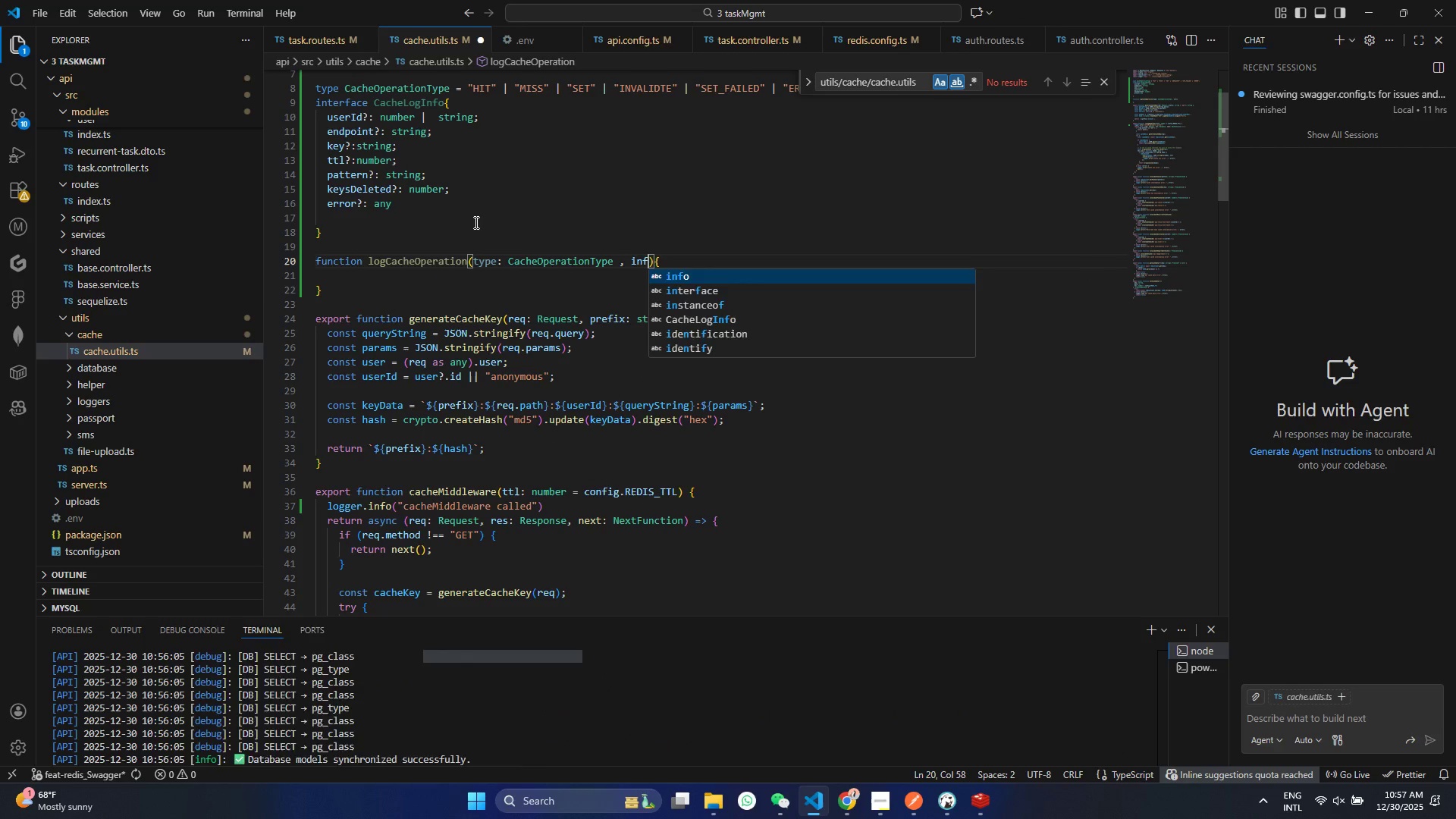 
key(Enter)
 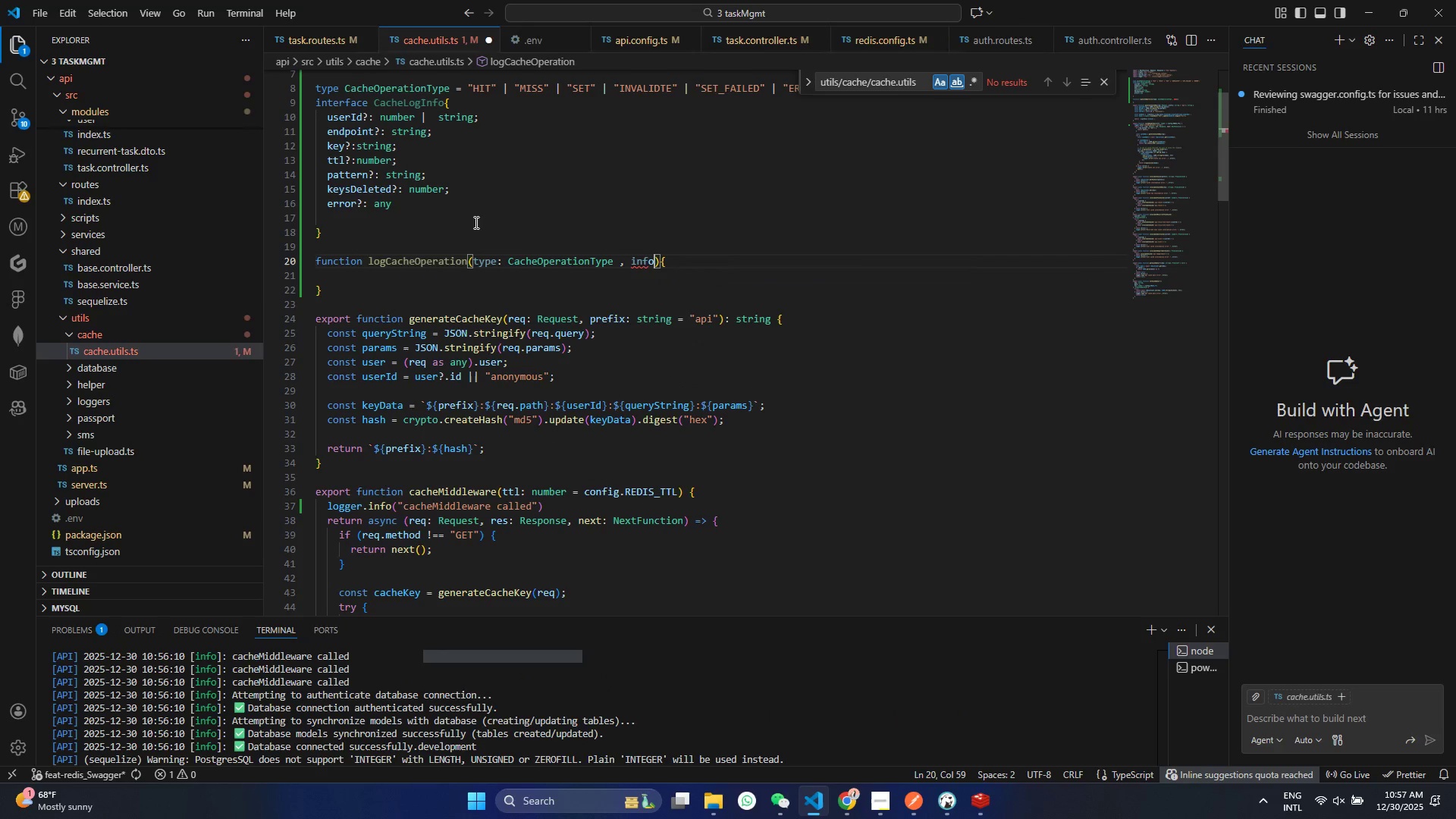 
key(Control+ControlLeft)
 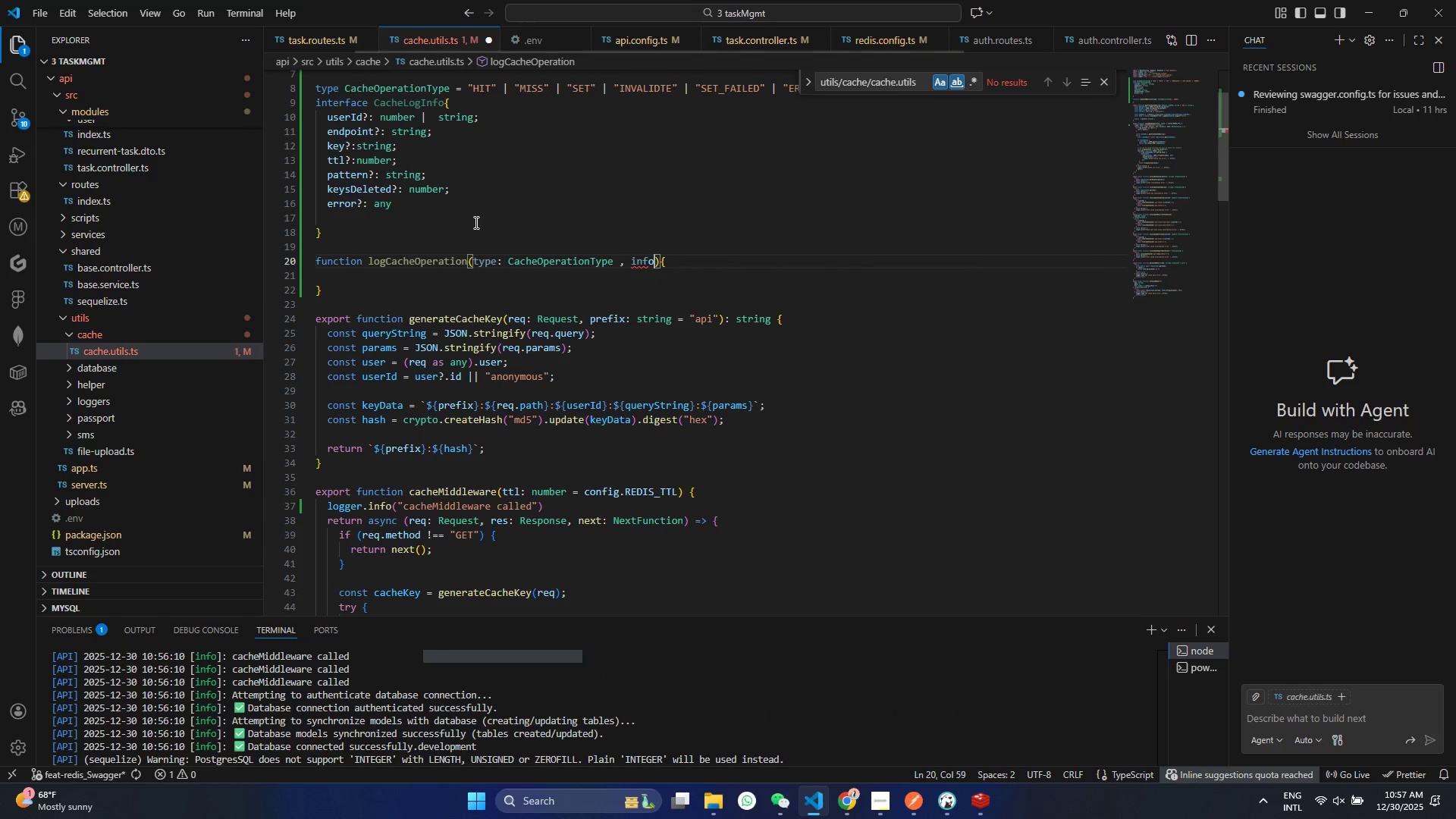 
key(Control+S)
 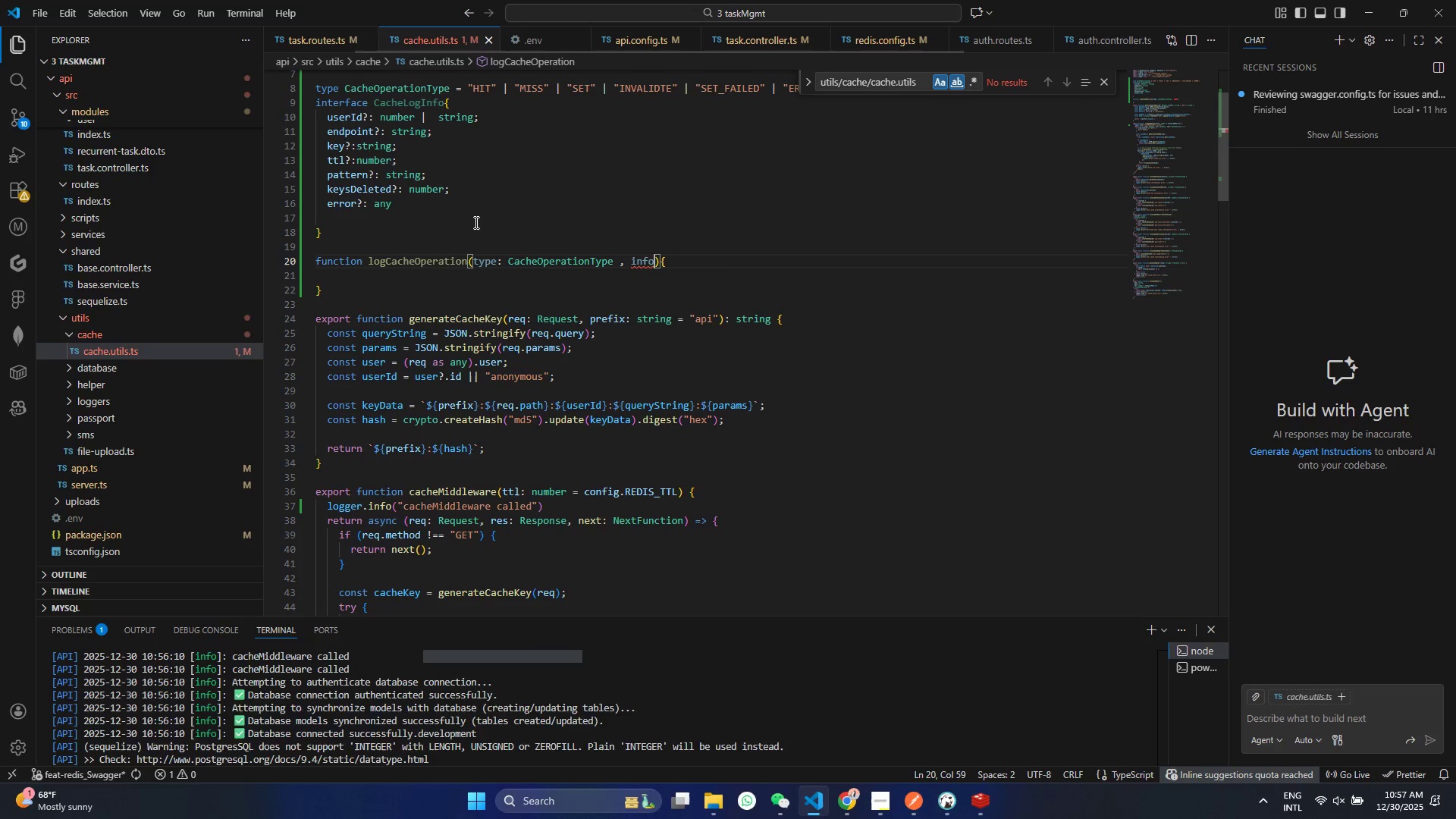 
type(?:ca)
 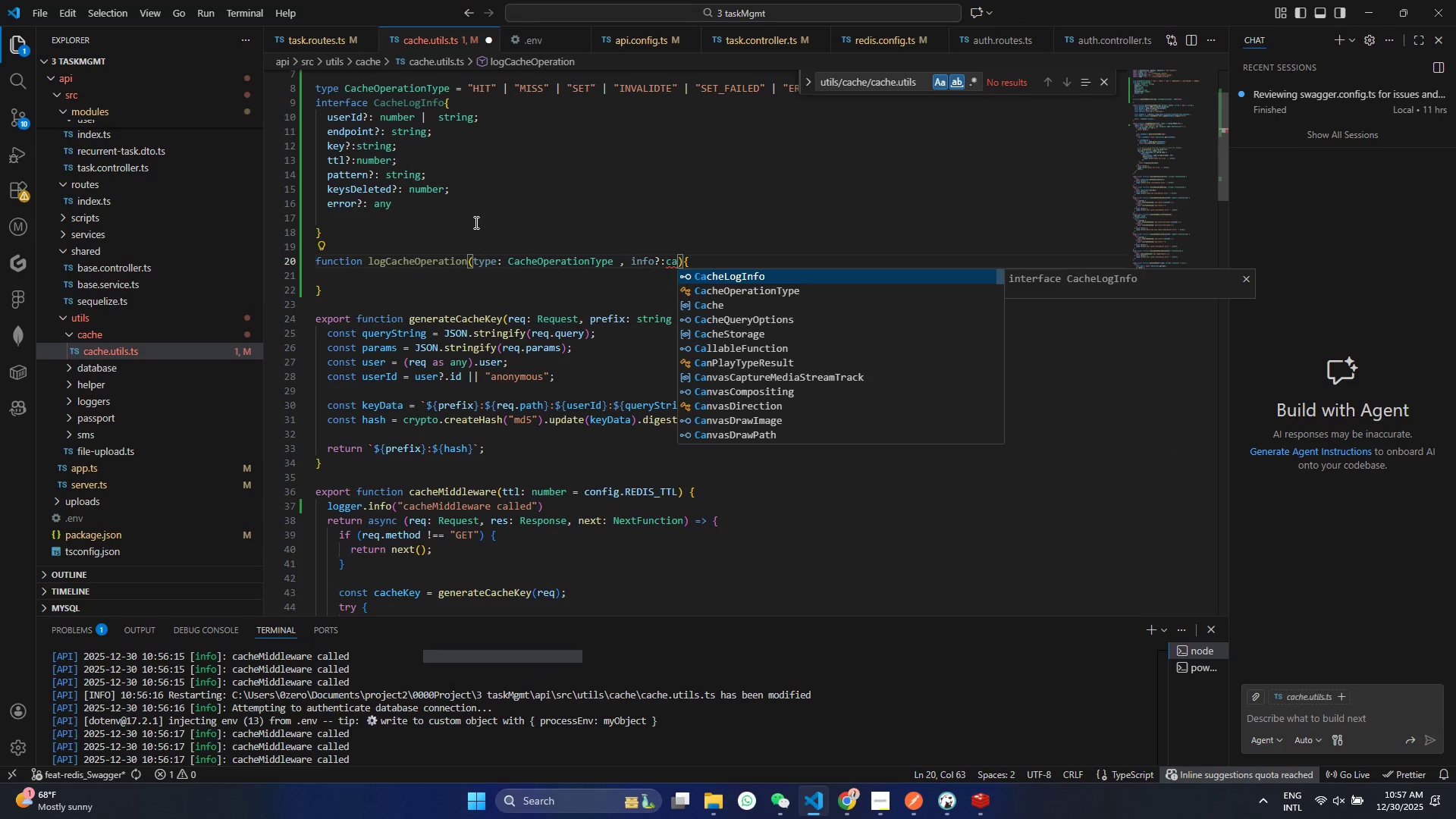 
wait(9.97)
 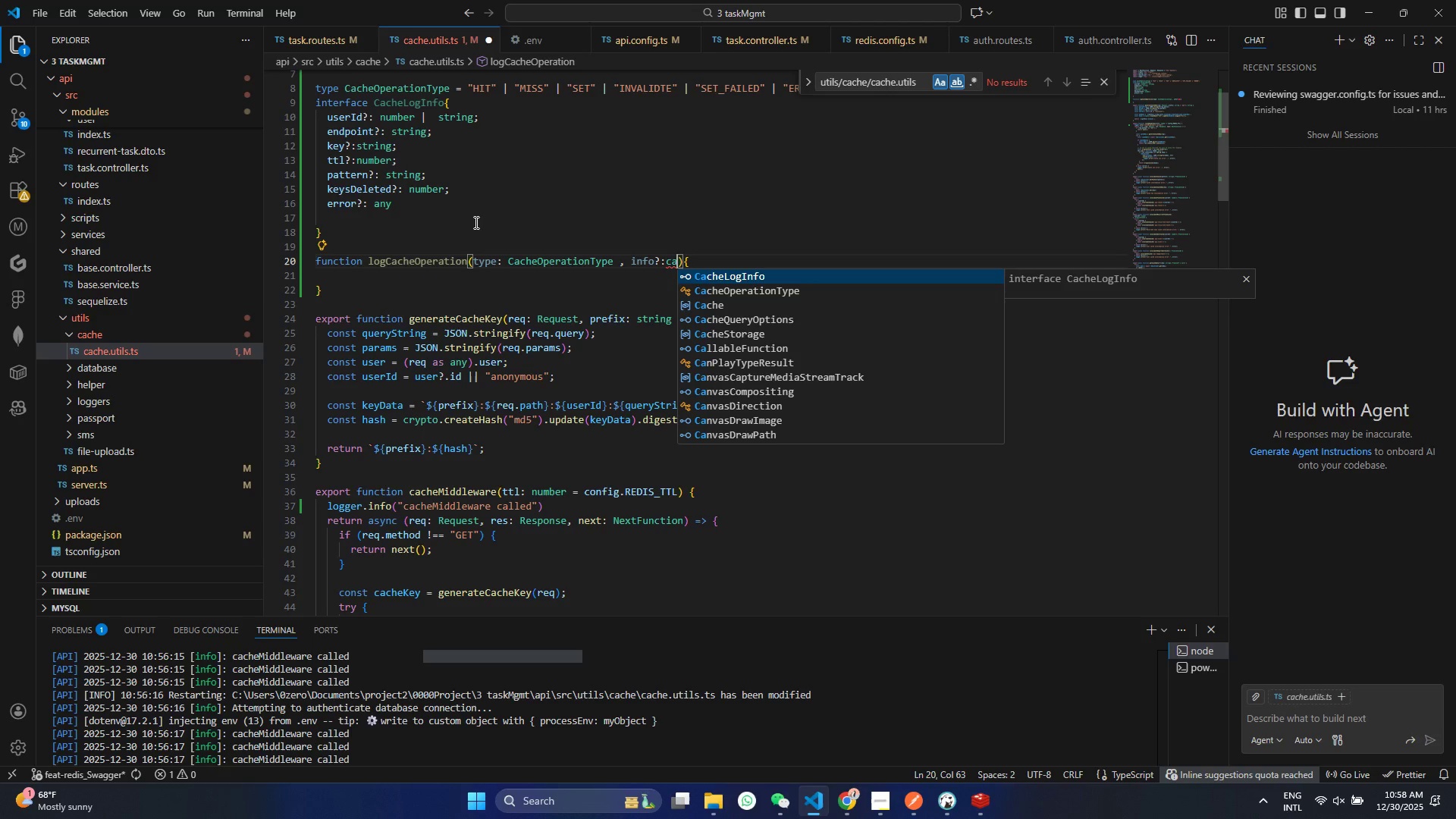 
key(Enter)
 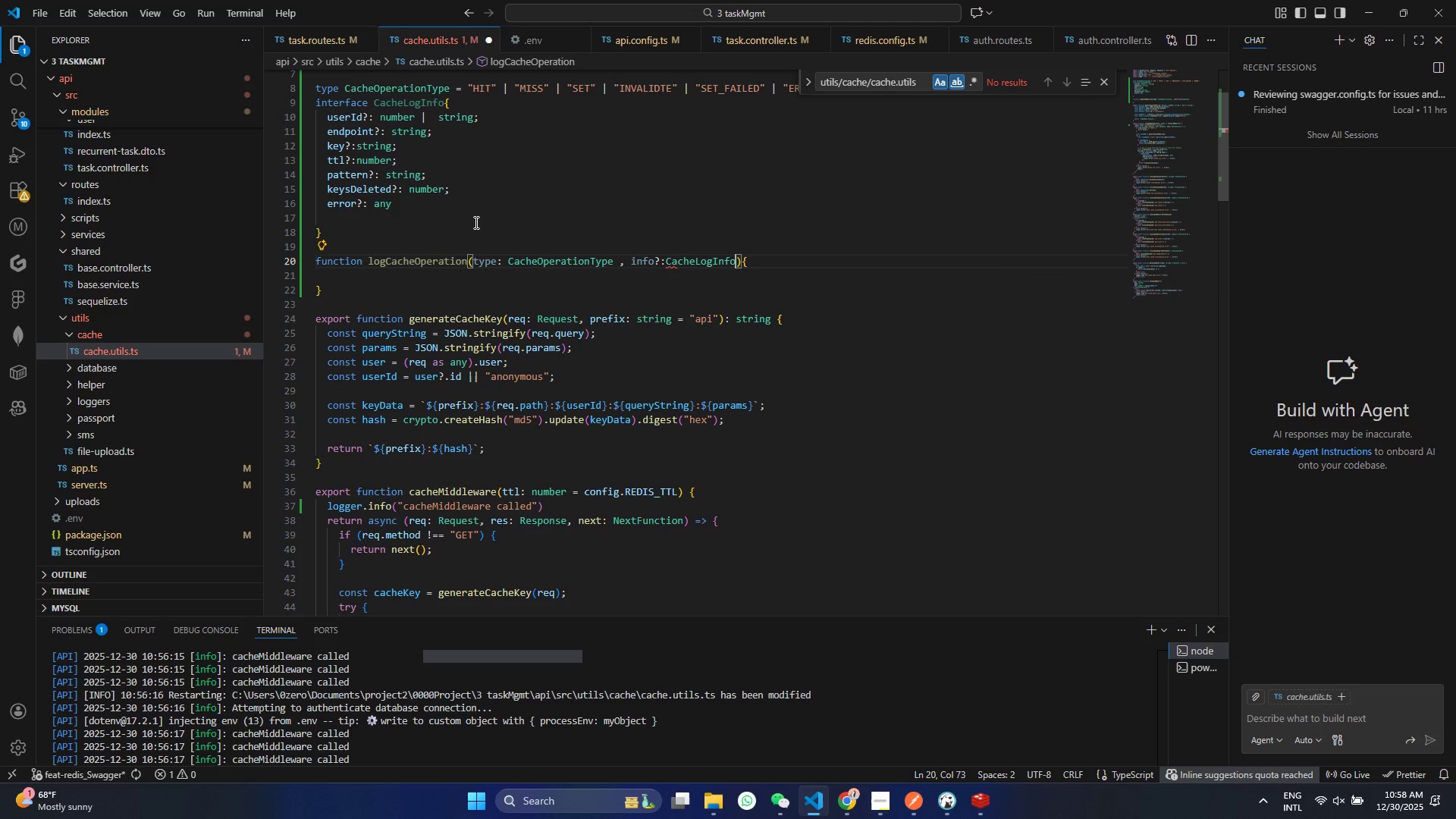 
key(Control+ControlLeft)
 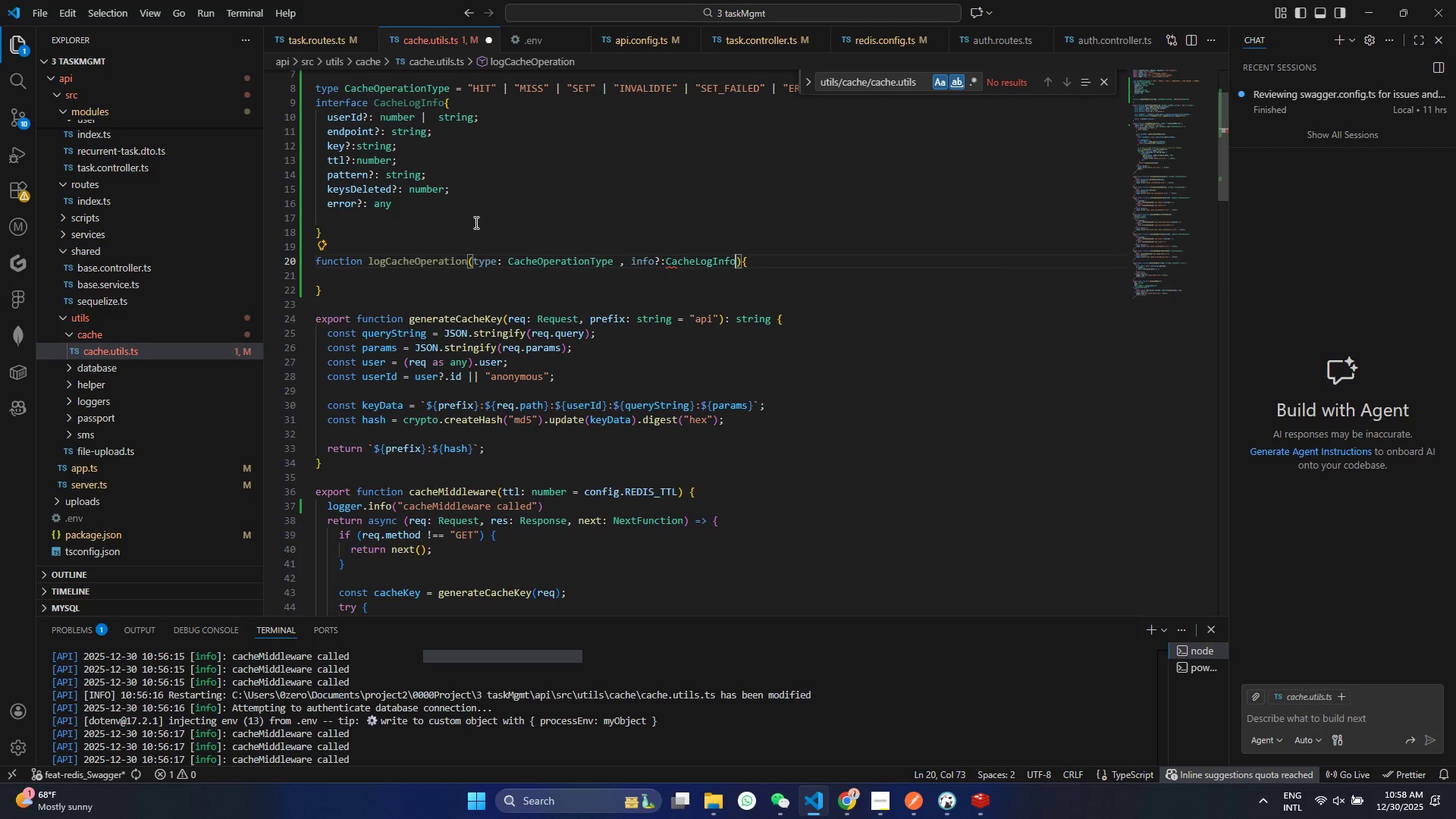 
key(Control+S)
 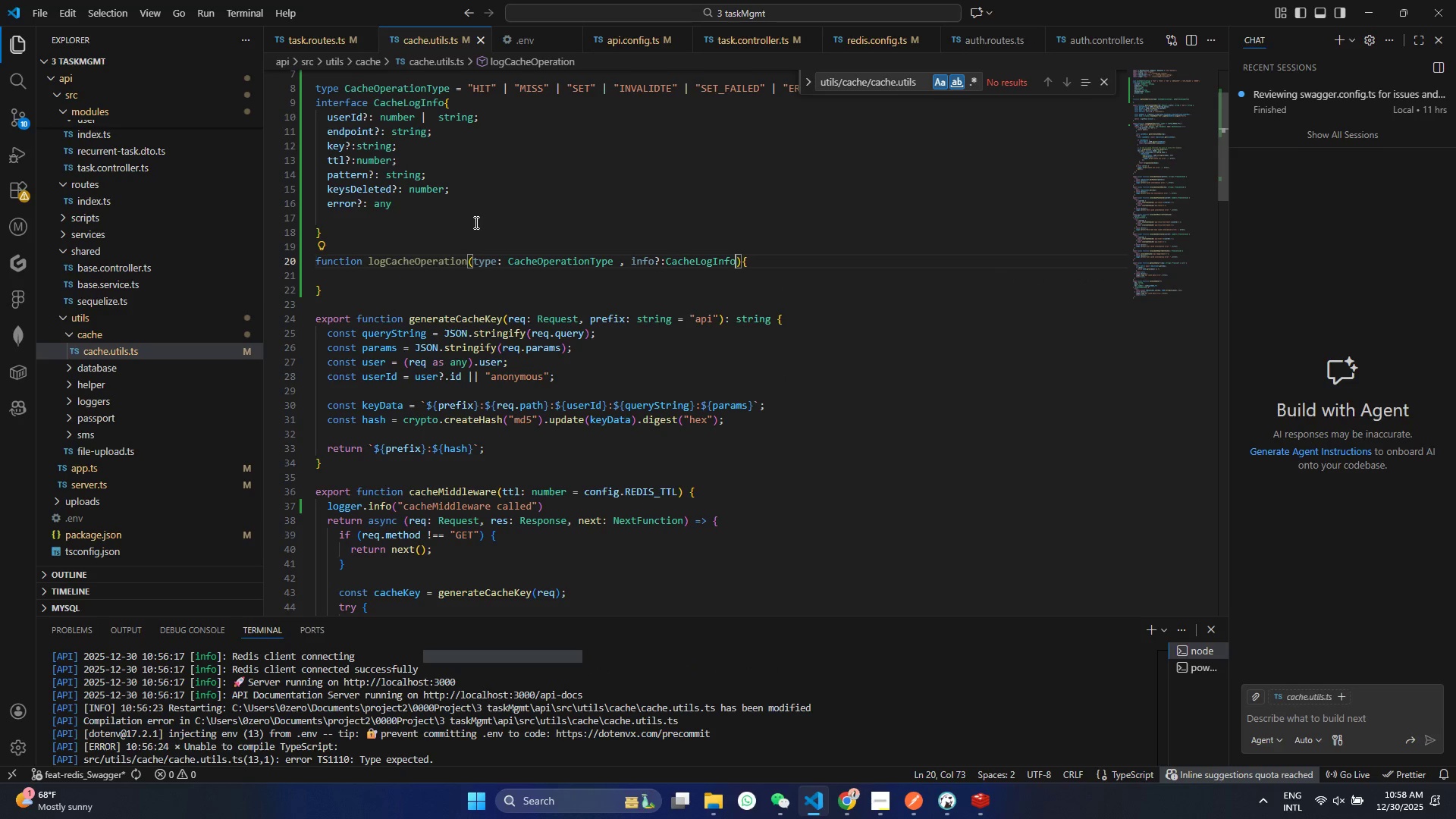 
key(ArrowRight)
 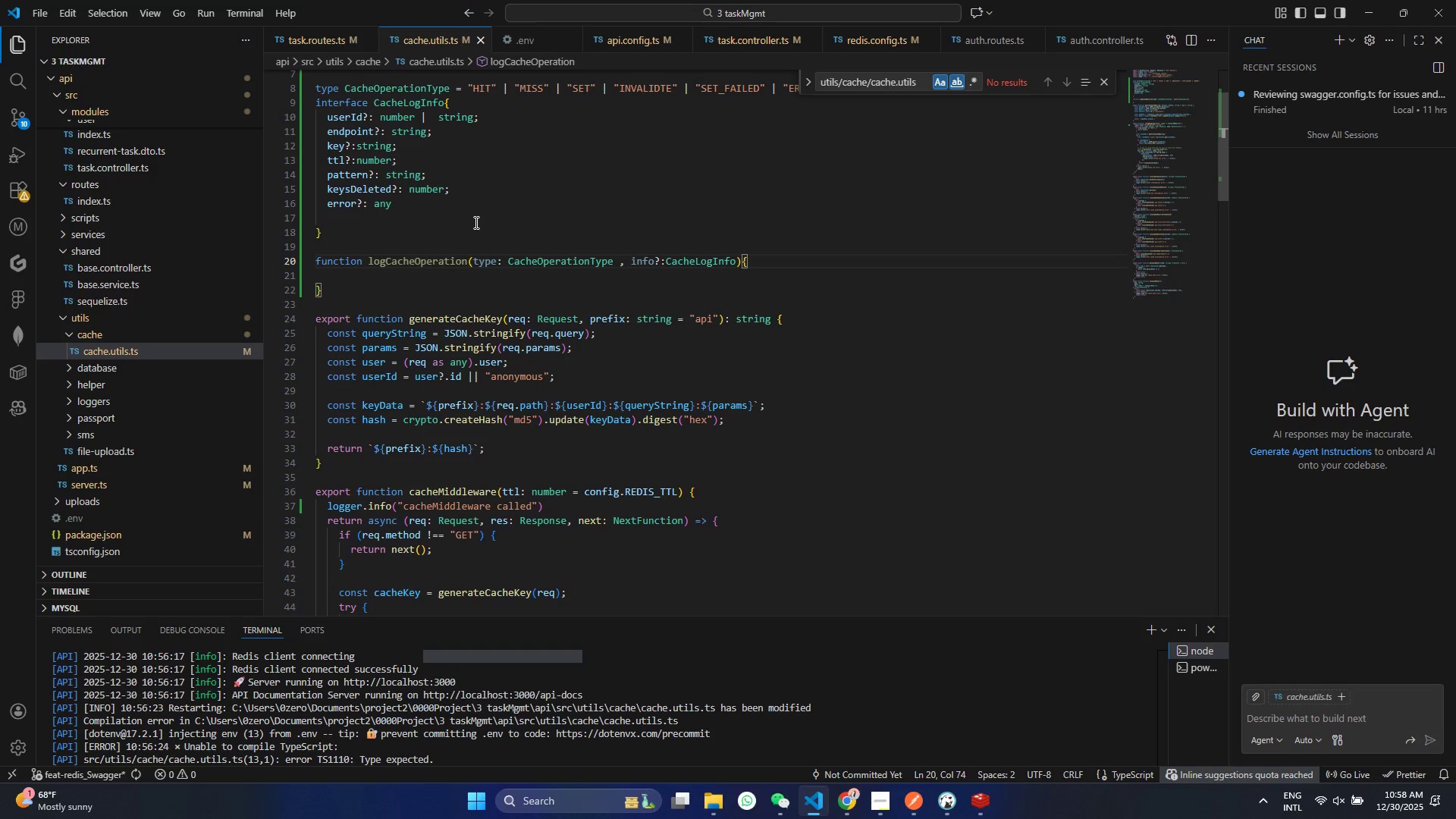 
key(Shift+Quote)
 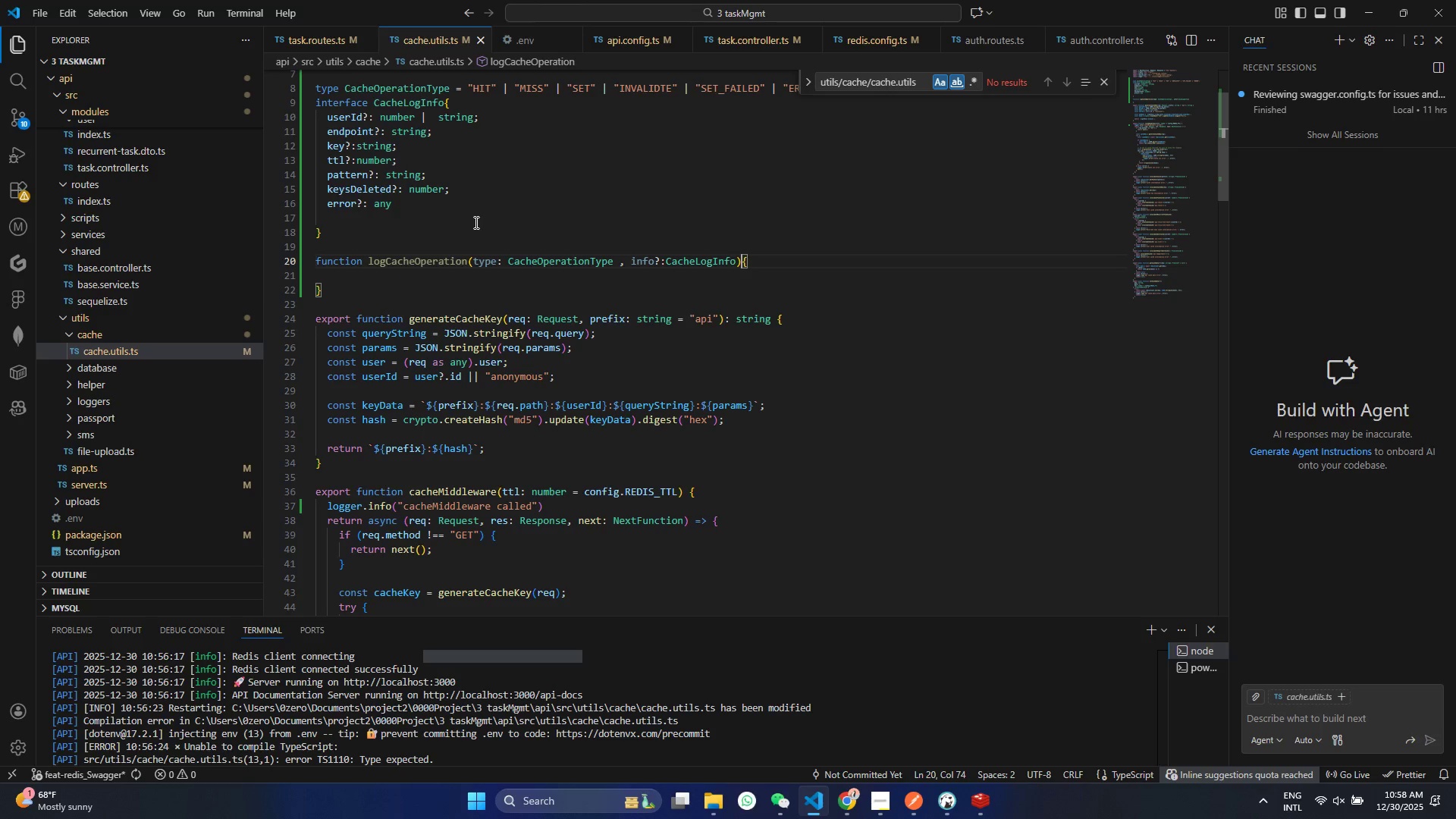 
key(Backspace)
 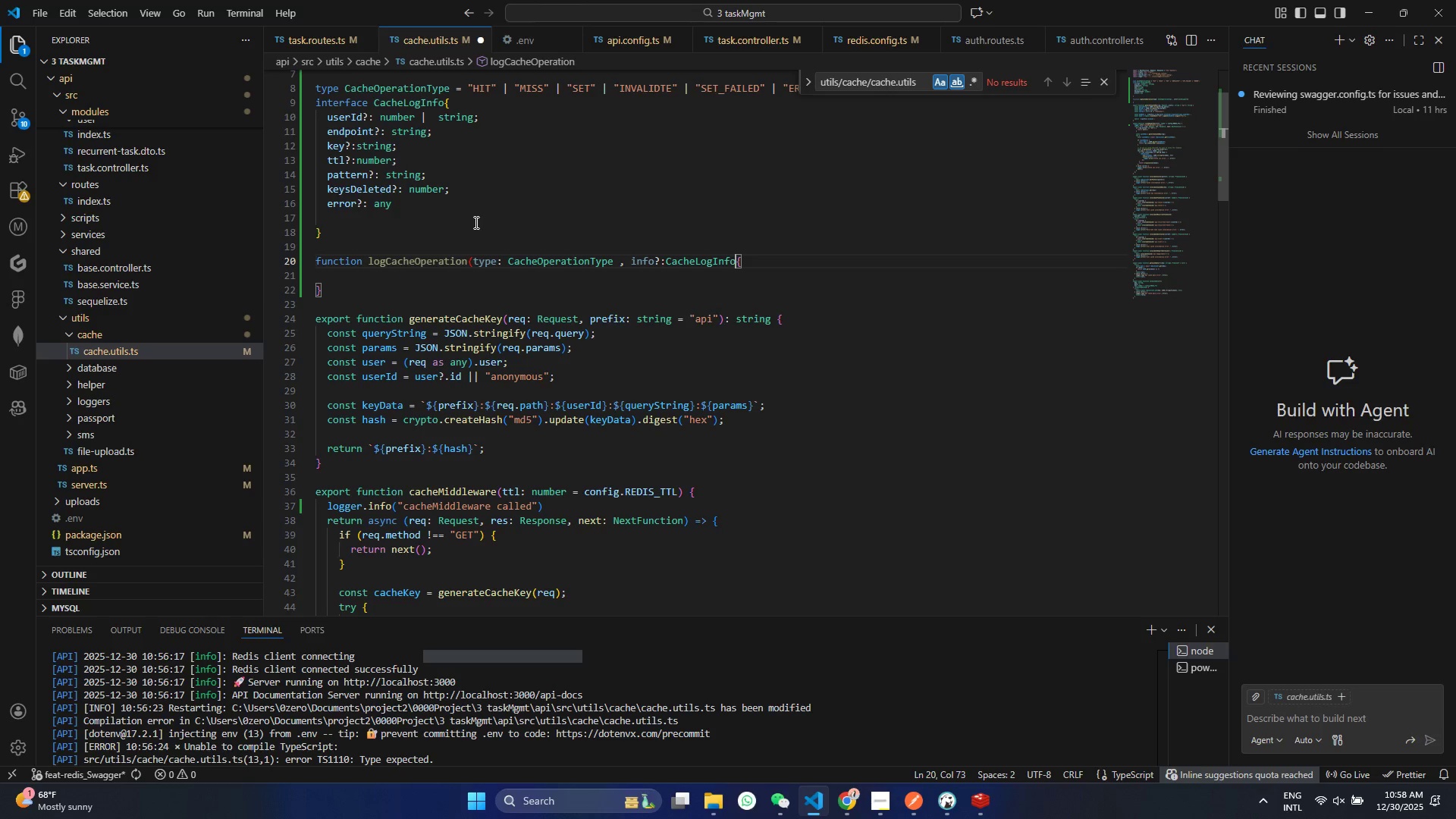 
key(Shift+Semicolon)
 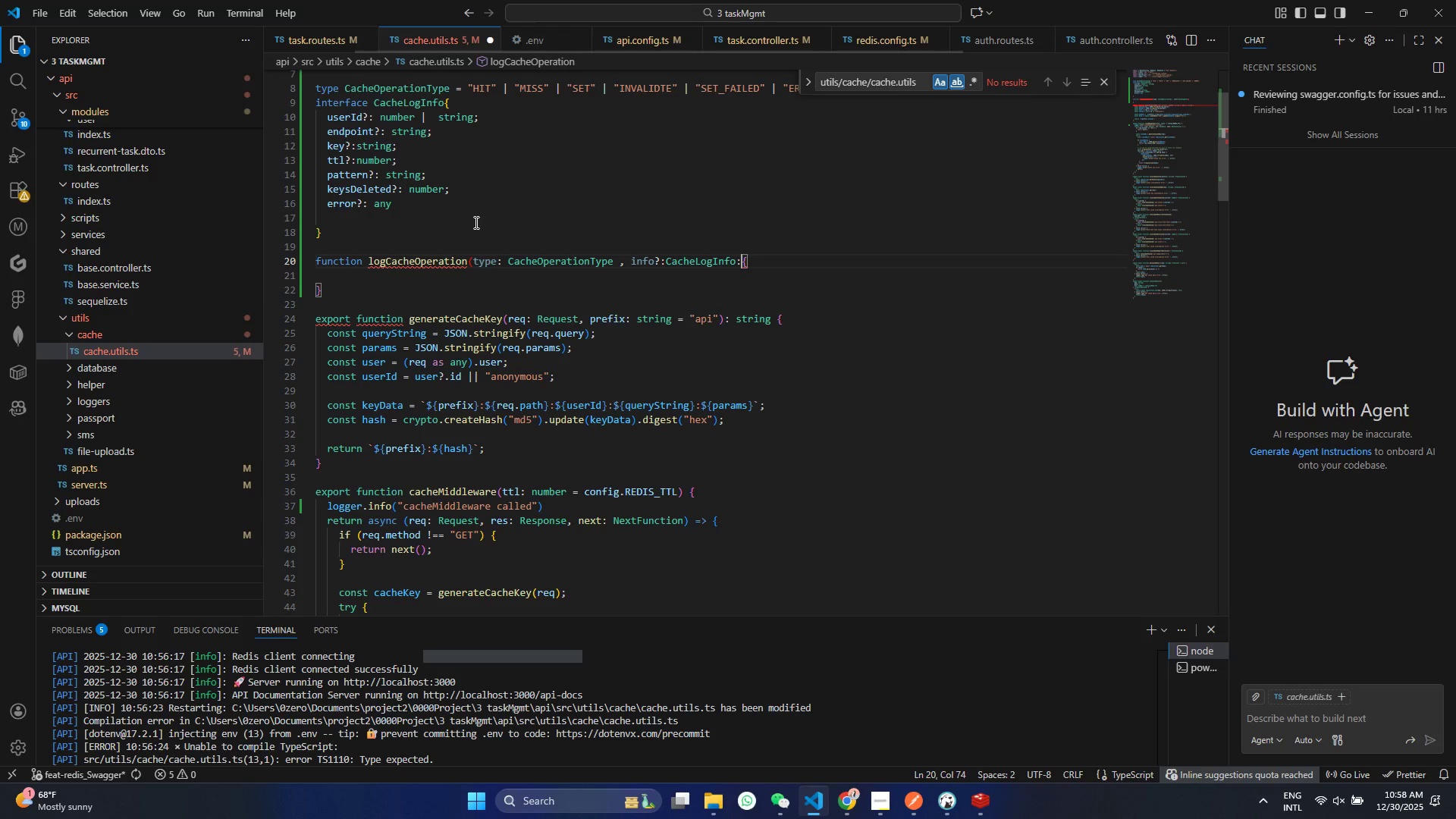 
key(Control+Z)
 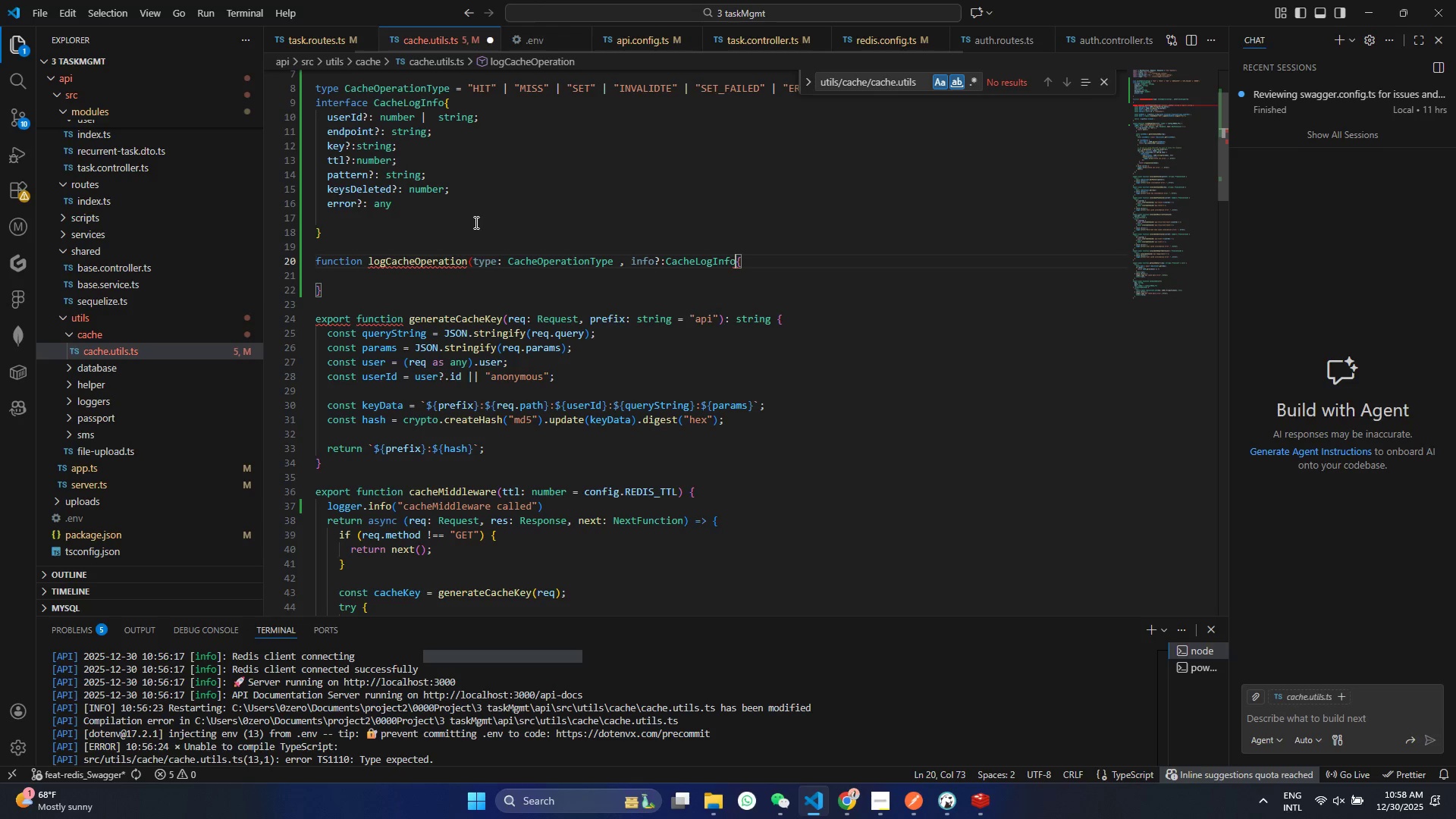 
key(Control+Z)
 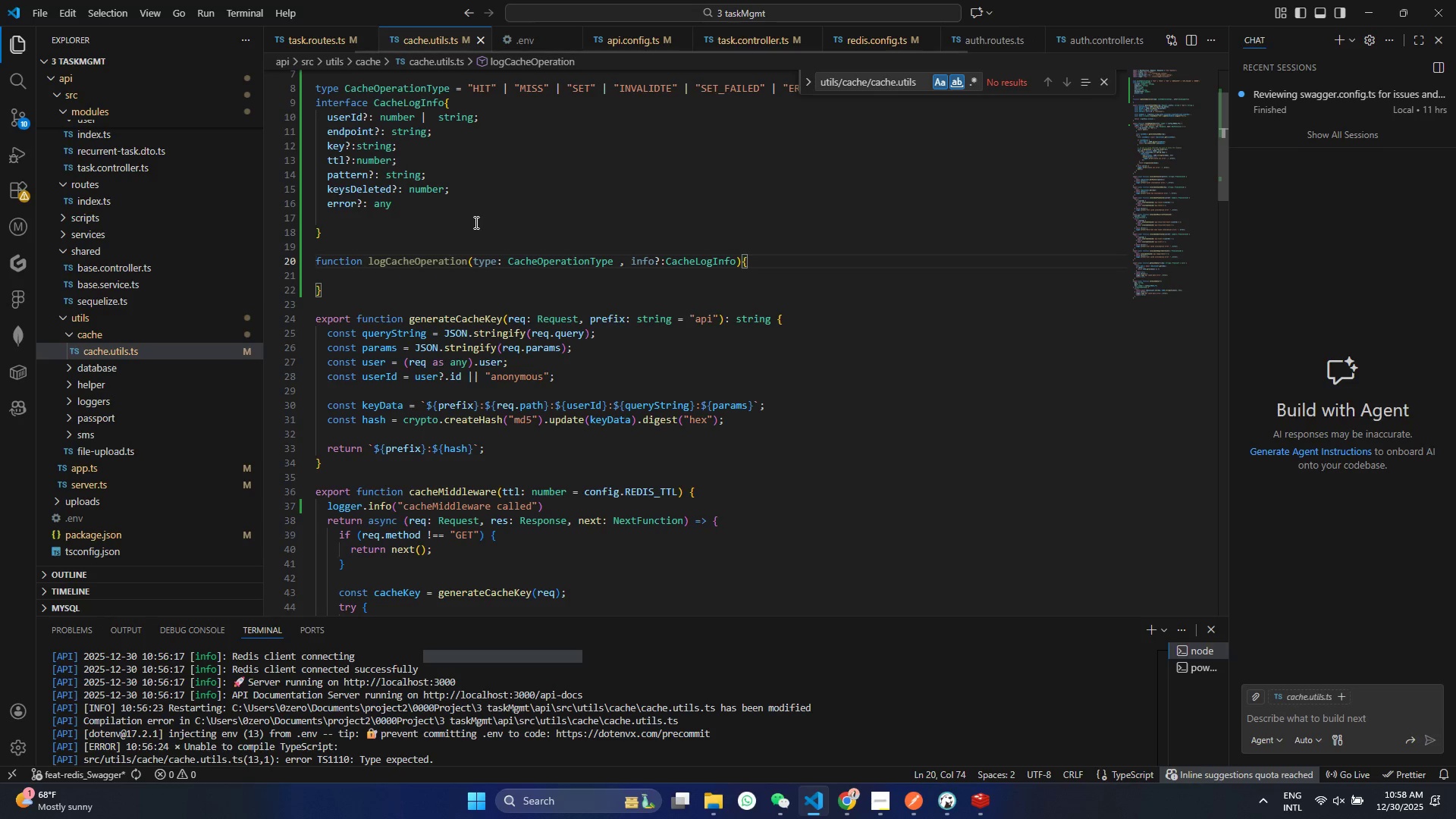 
type(:void)
 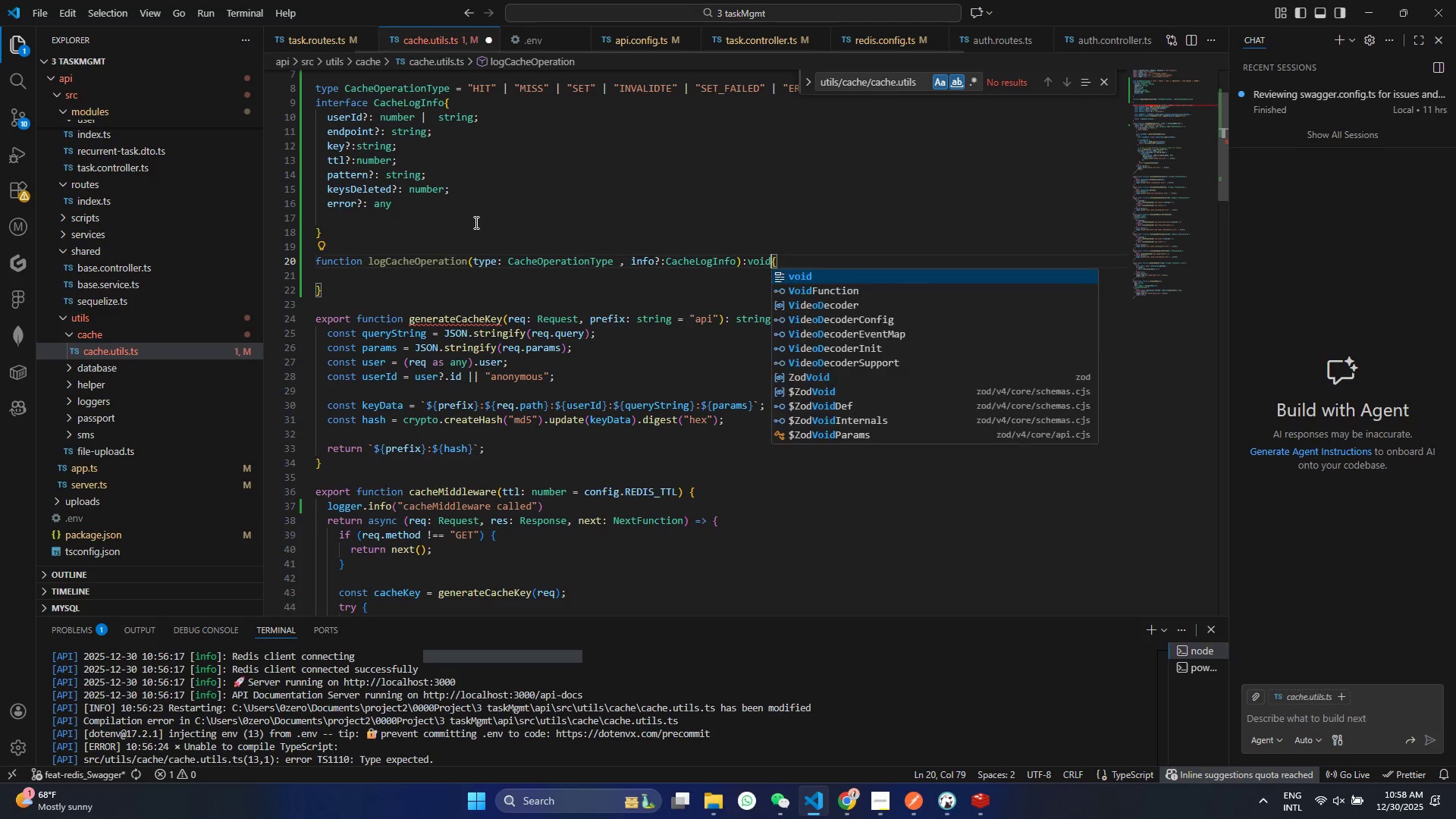 
key(Control+ControlLeft)
 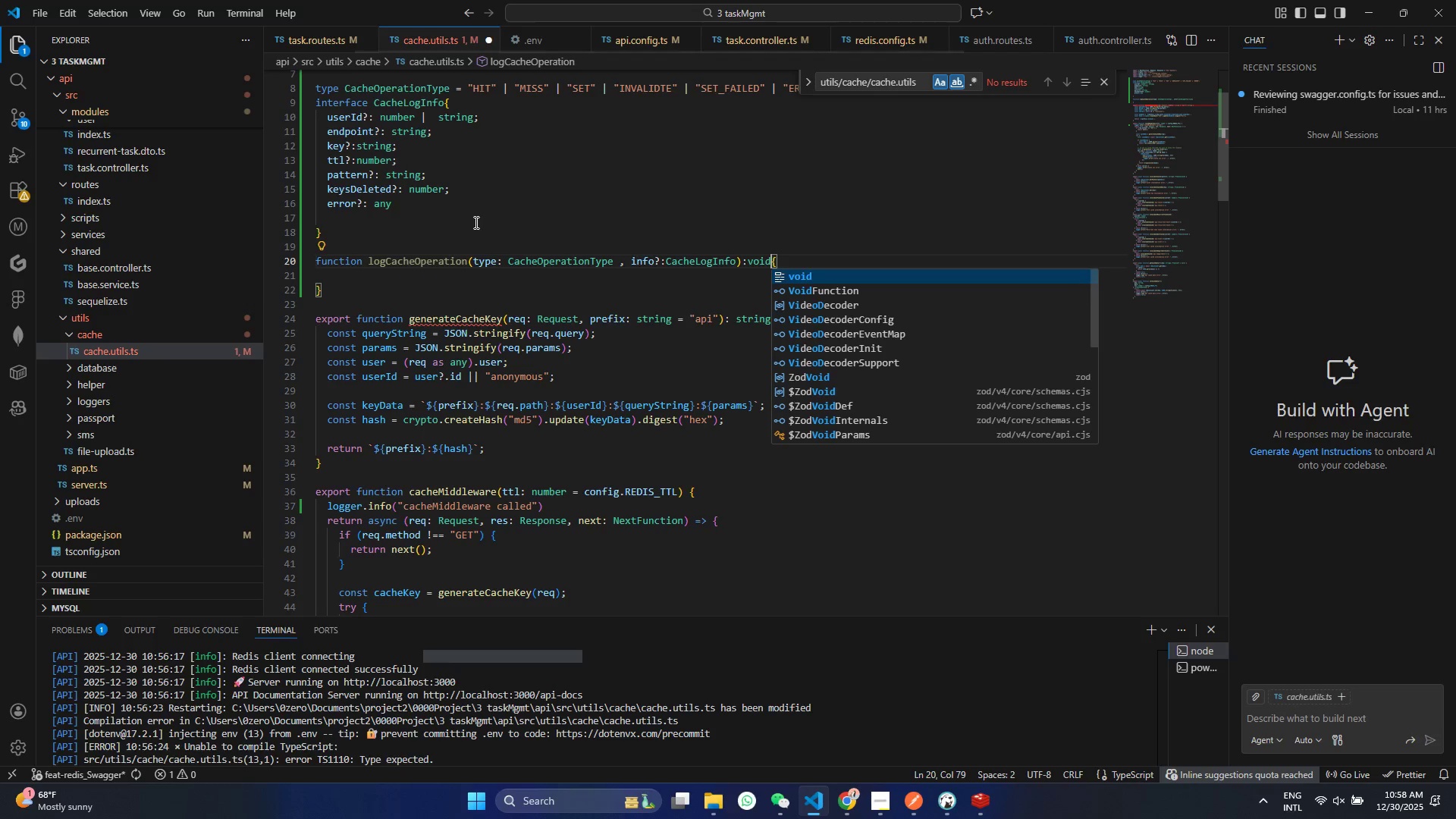 
key(Control+S)
 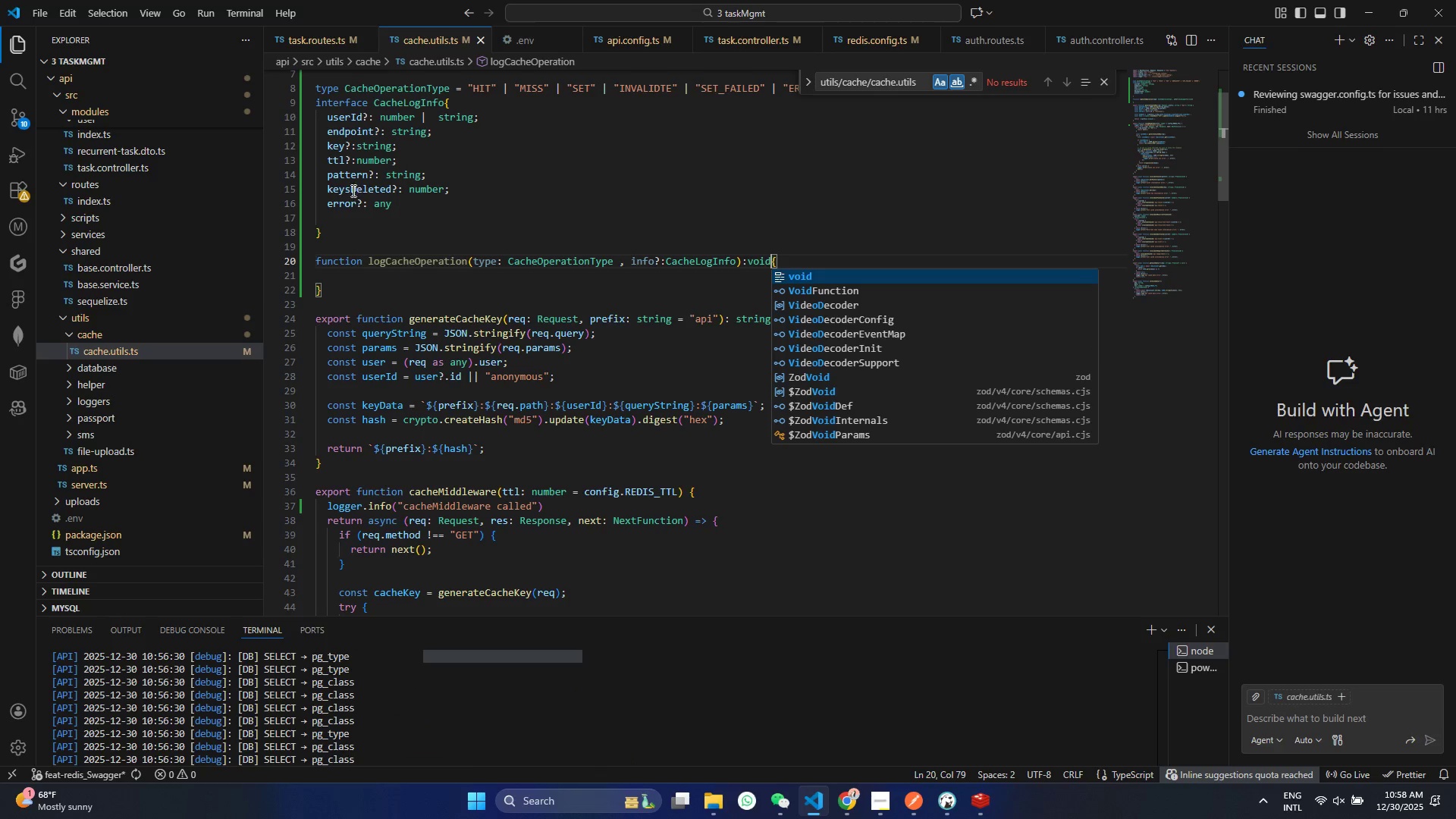 
left_click([359, 278])
 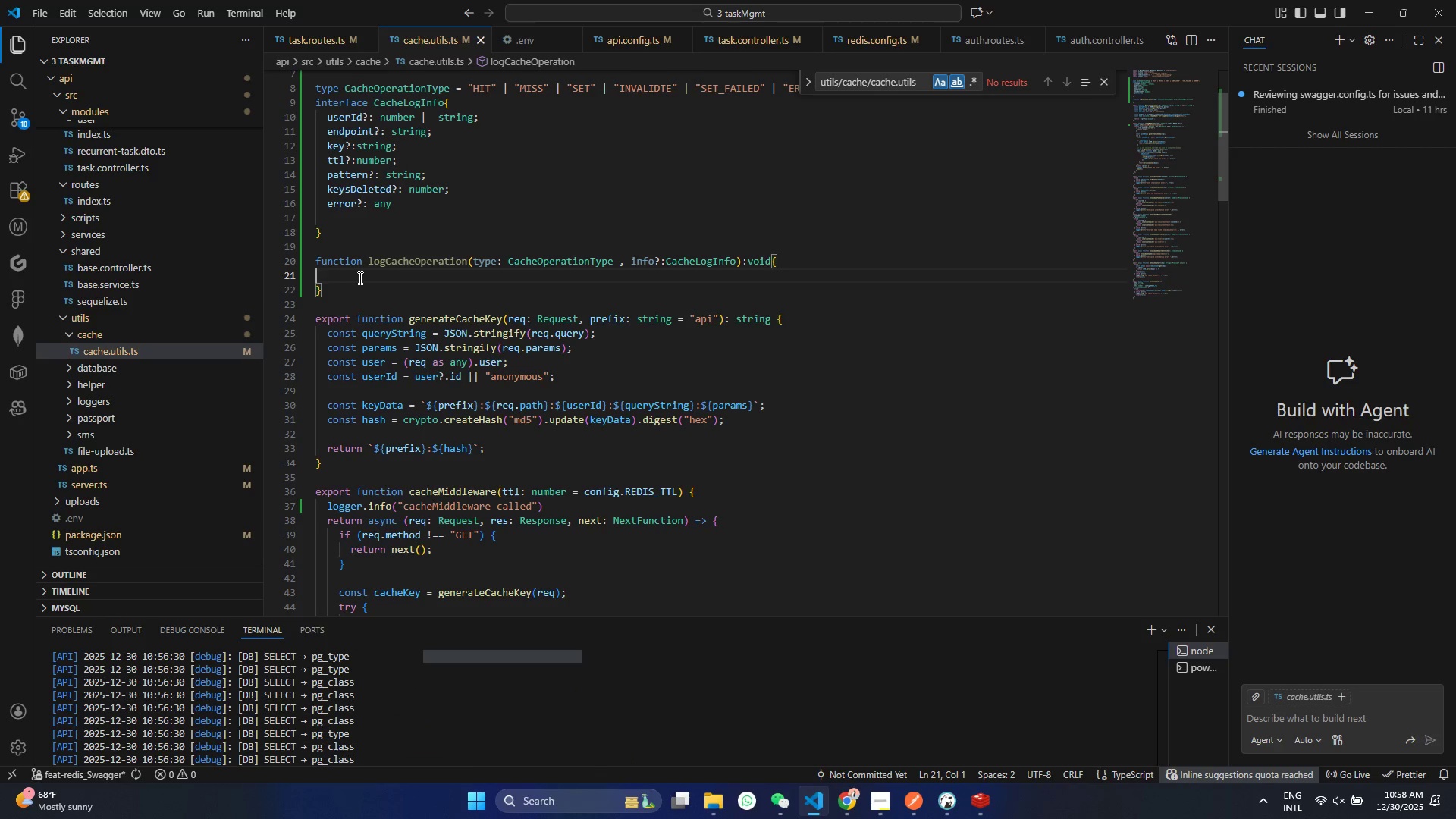 
hold_key(key=Space, duration=0.44)
 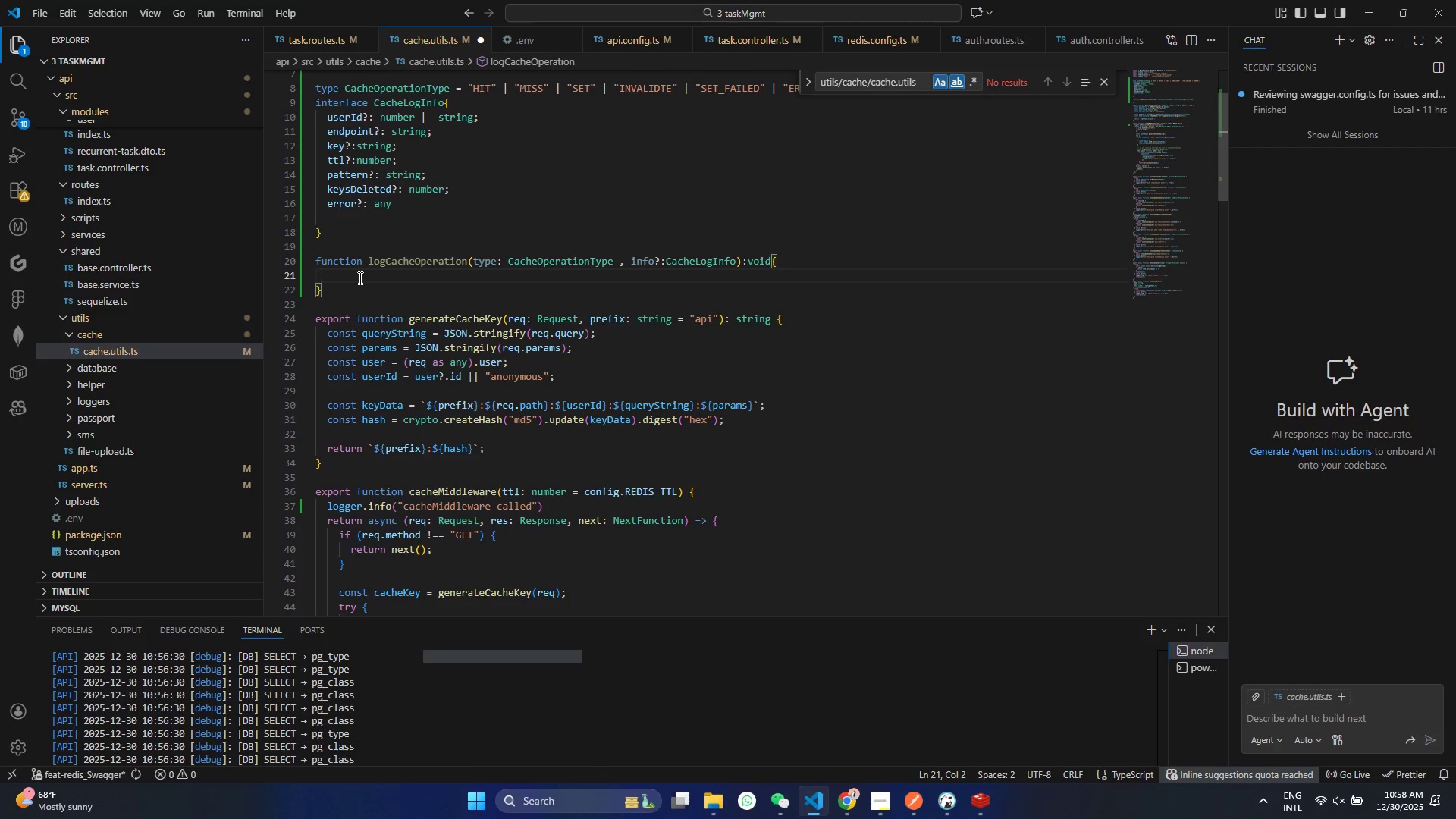 
type(con)
 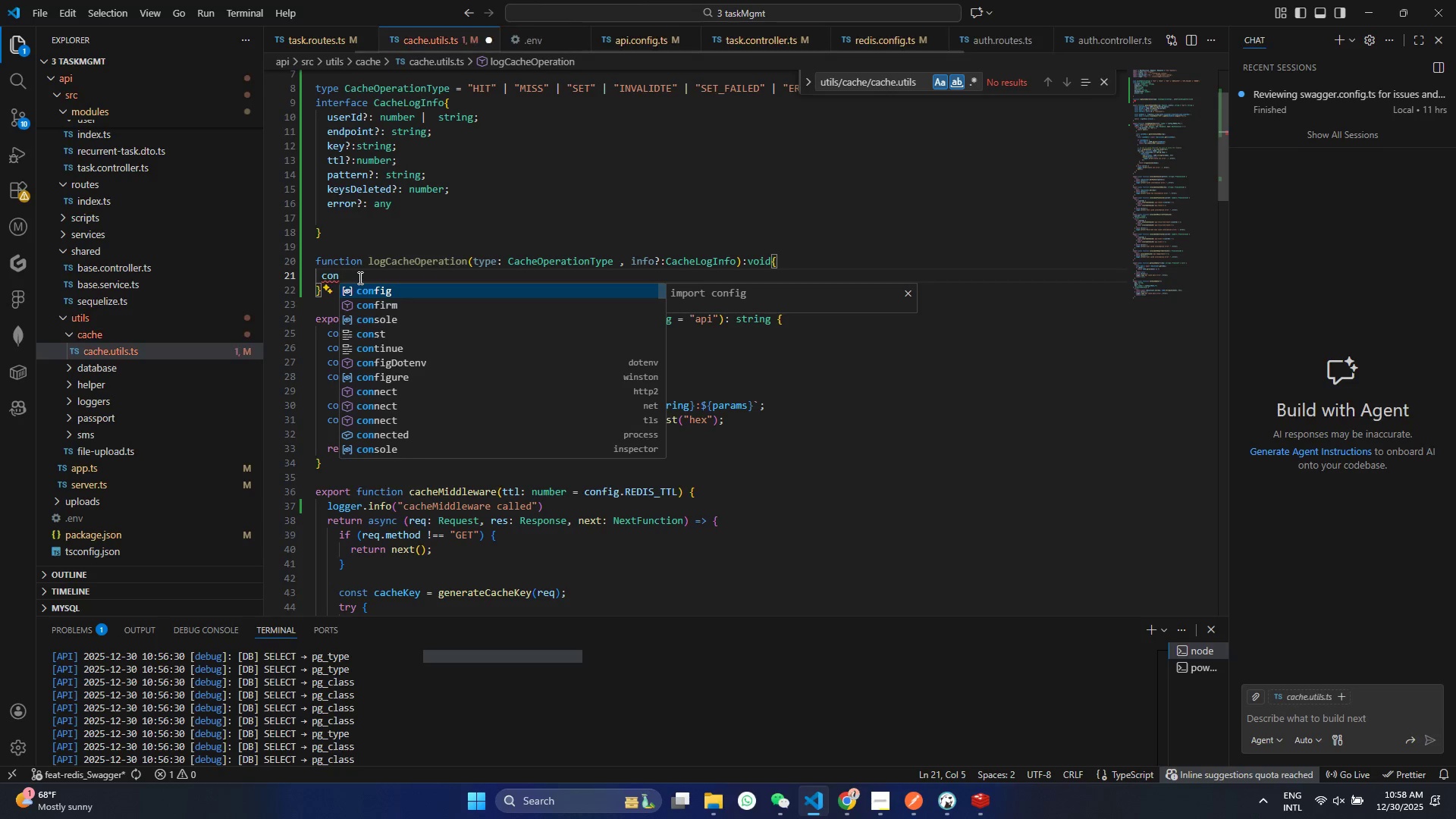 
key(ArrowDown)
 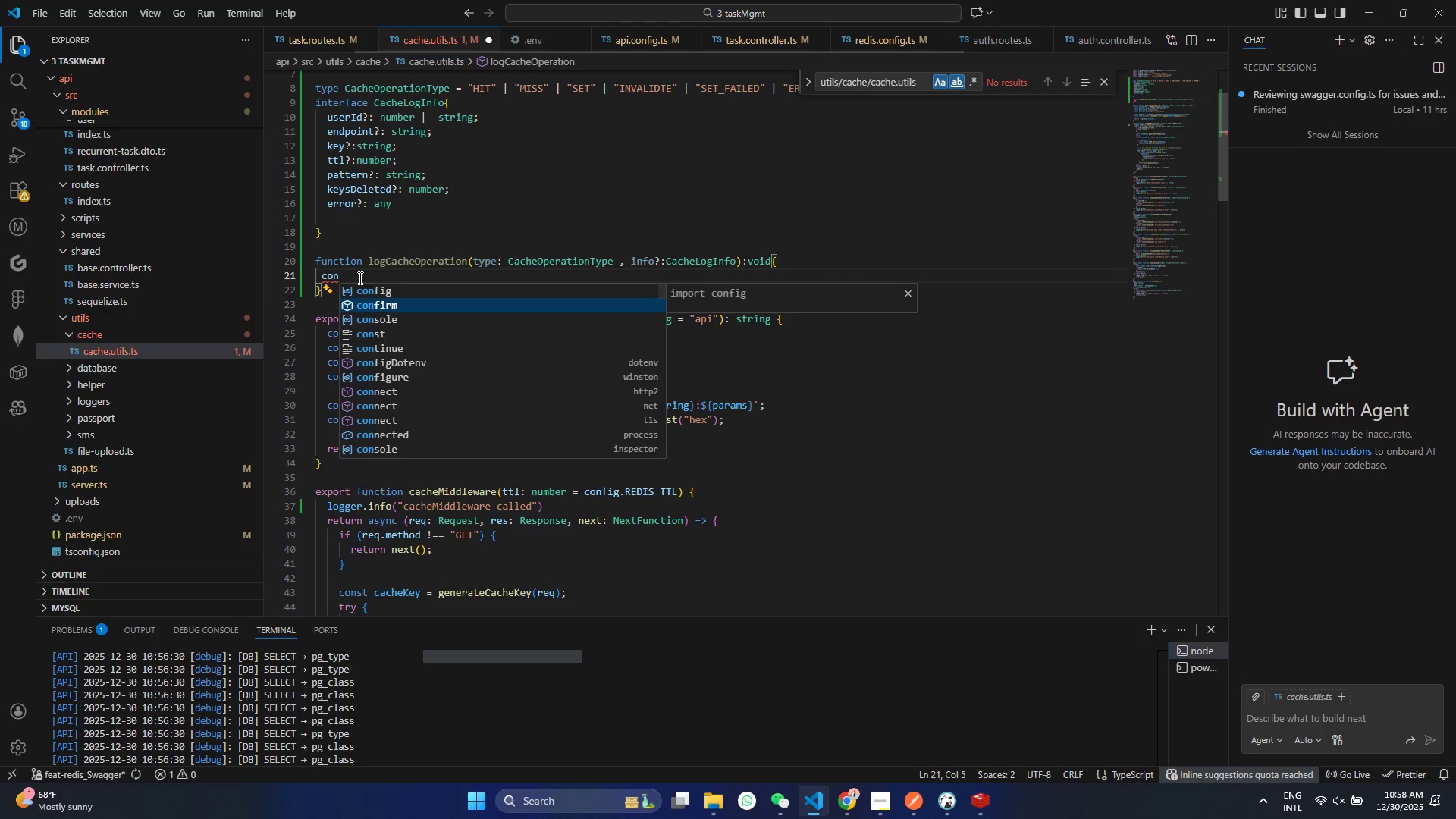 
key(ArrowDown)
 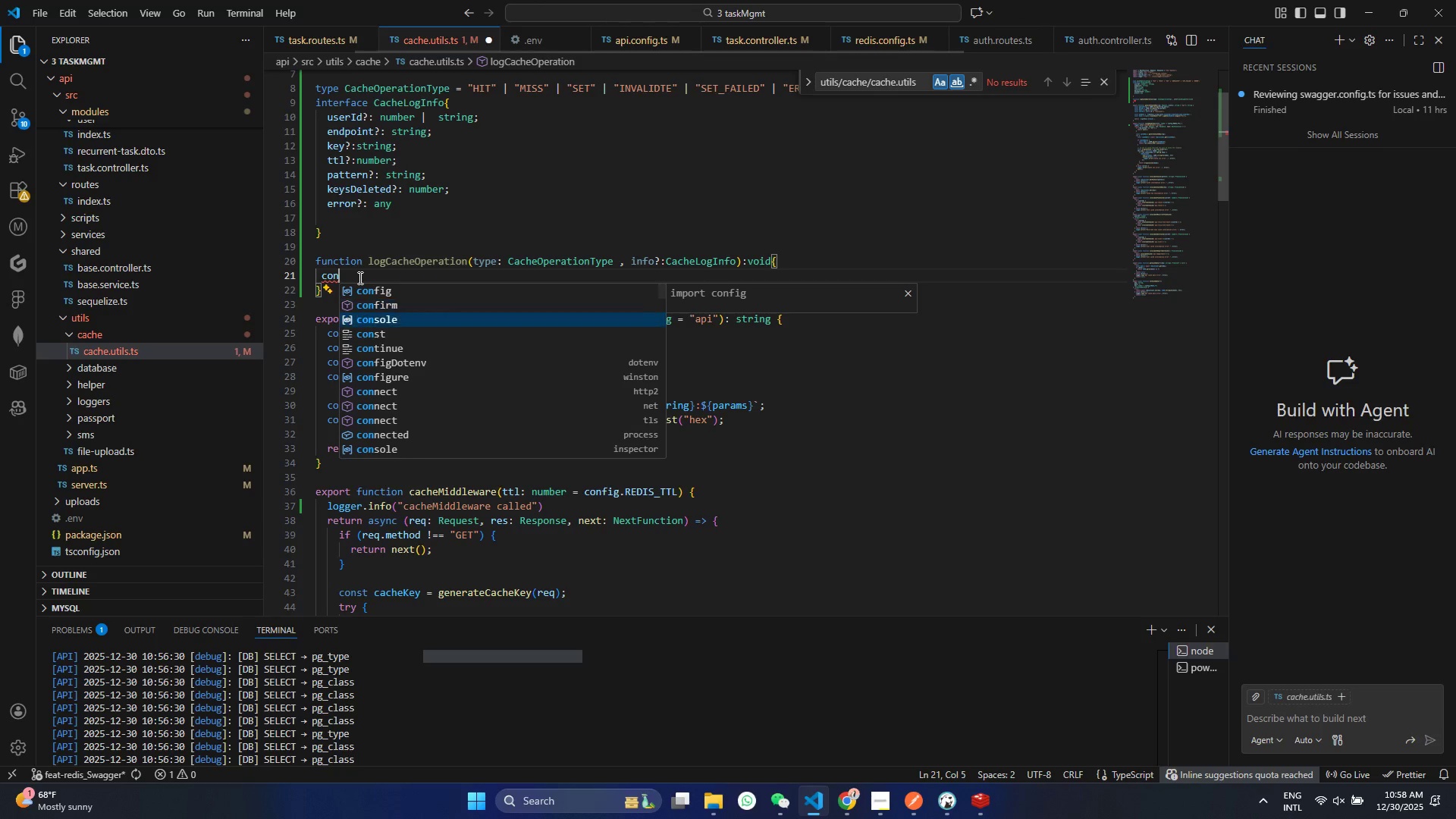 
key(ArrowDown)
 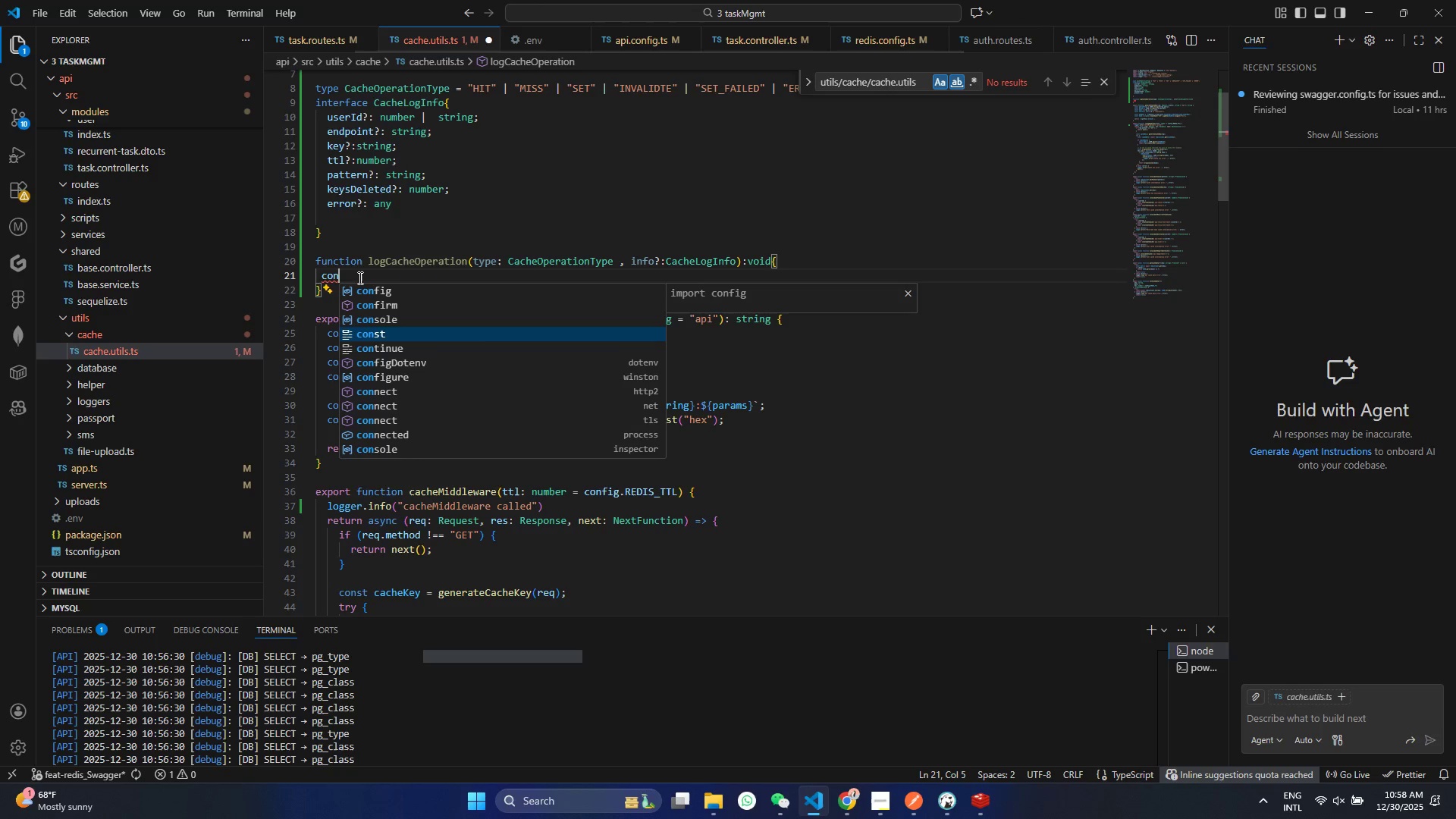 
key(ArrowDown)
 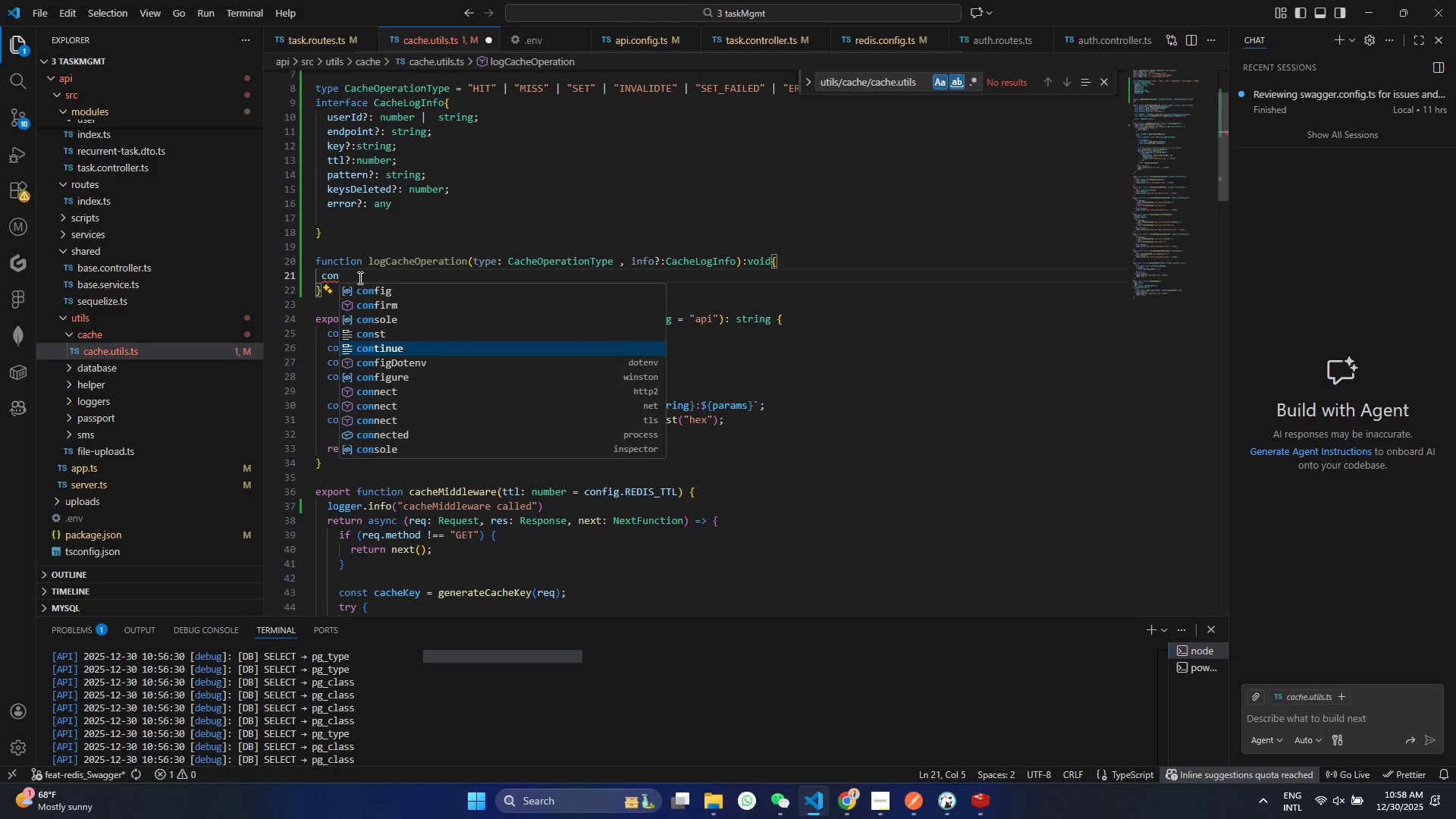 
key(ArrowUp)
 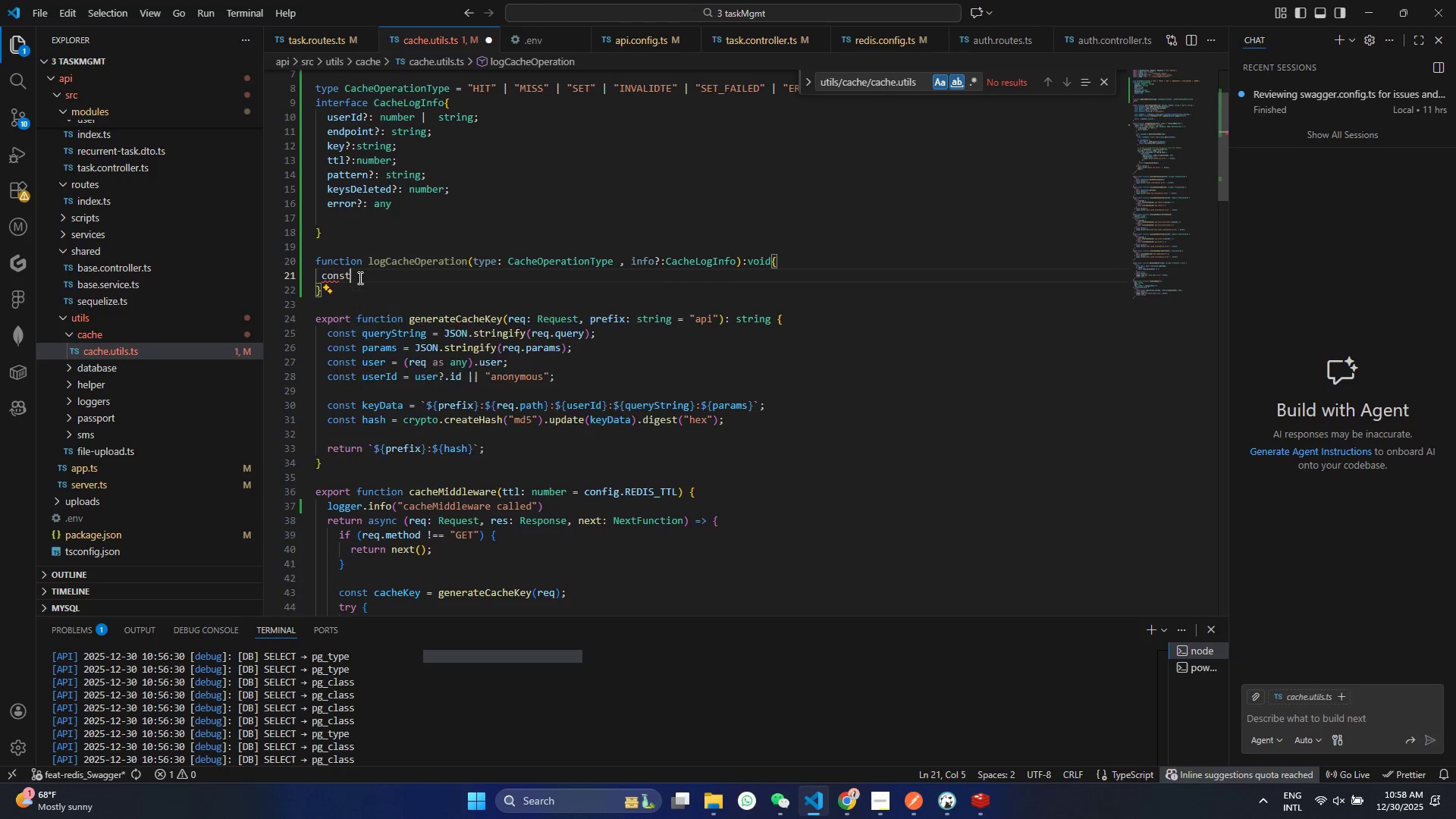 
key(Enter)
 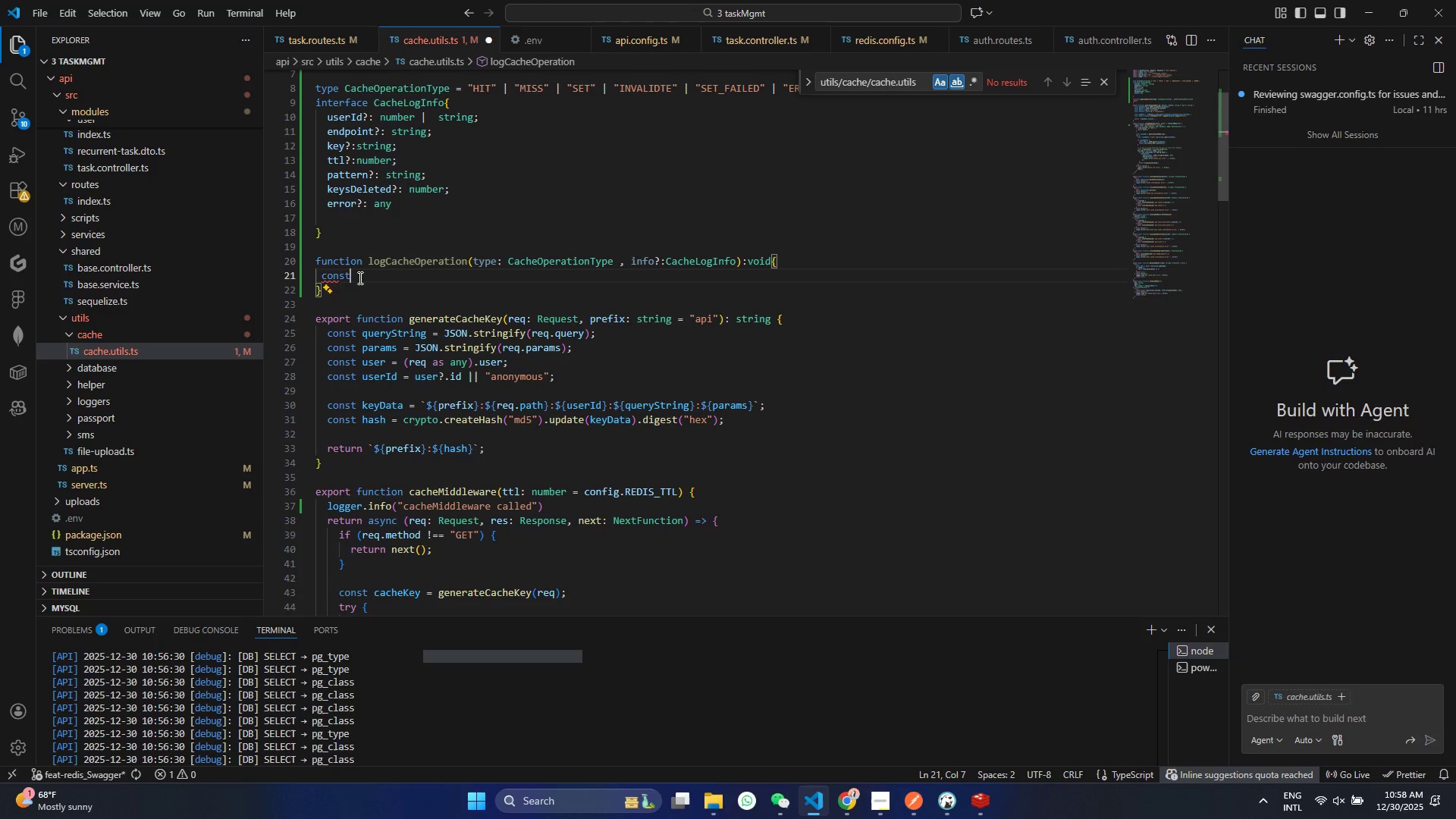 
type( userId = inf)
 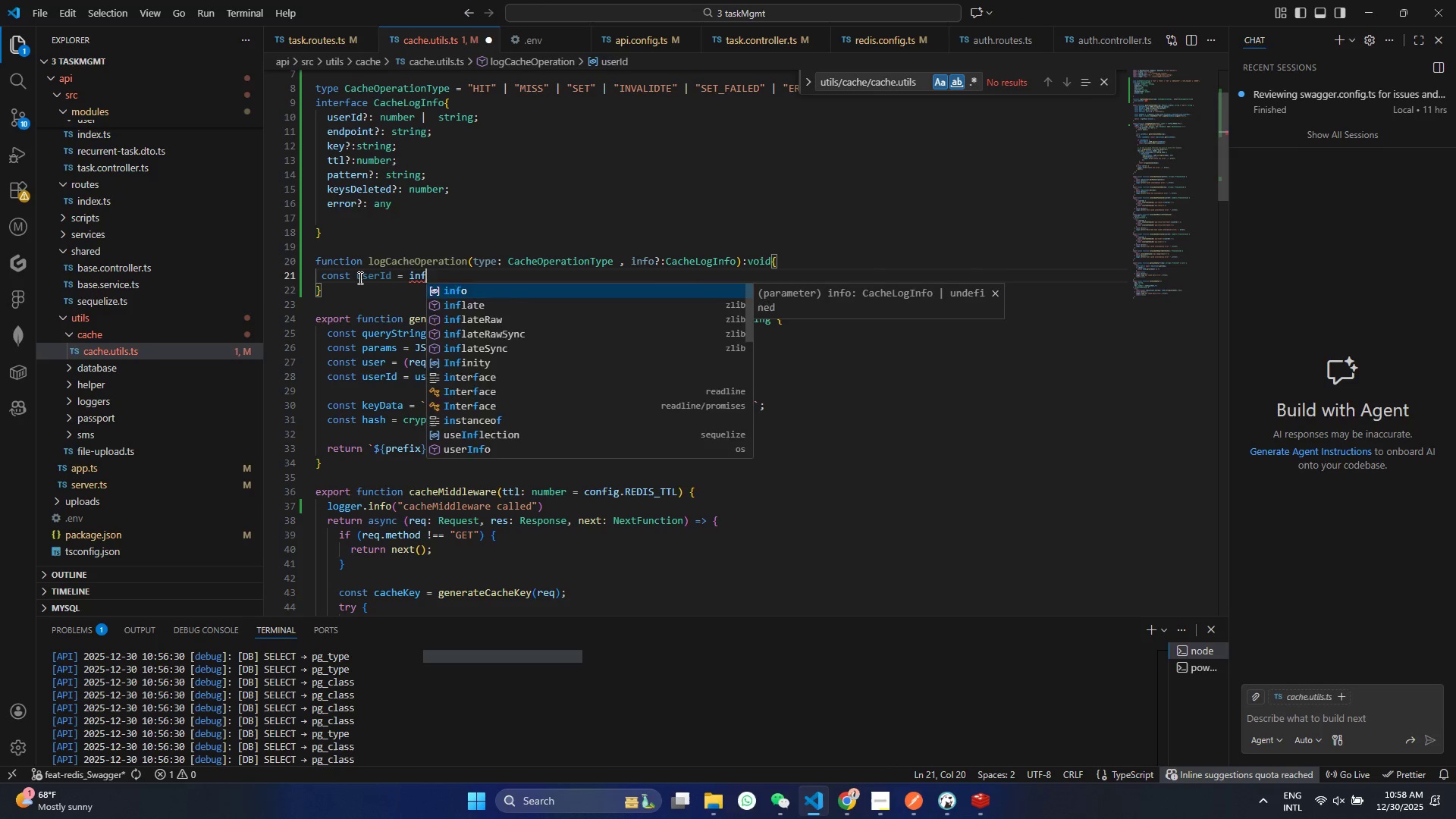 
 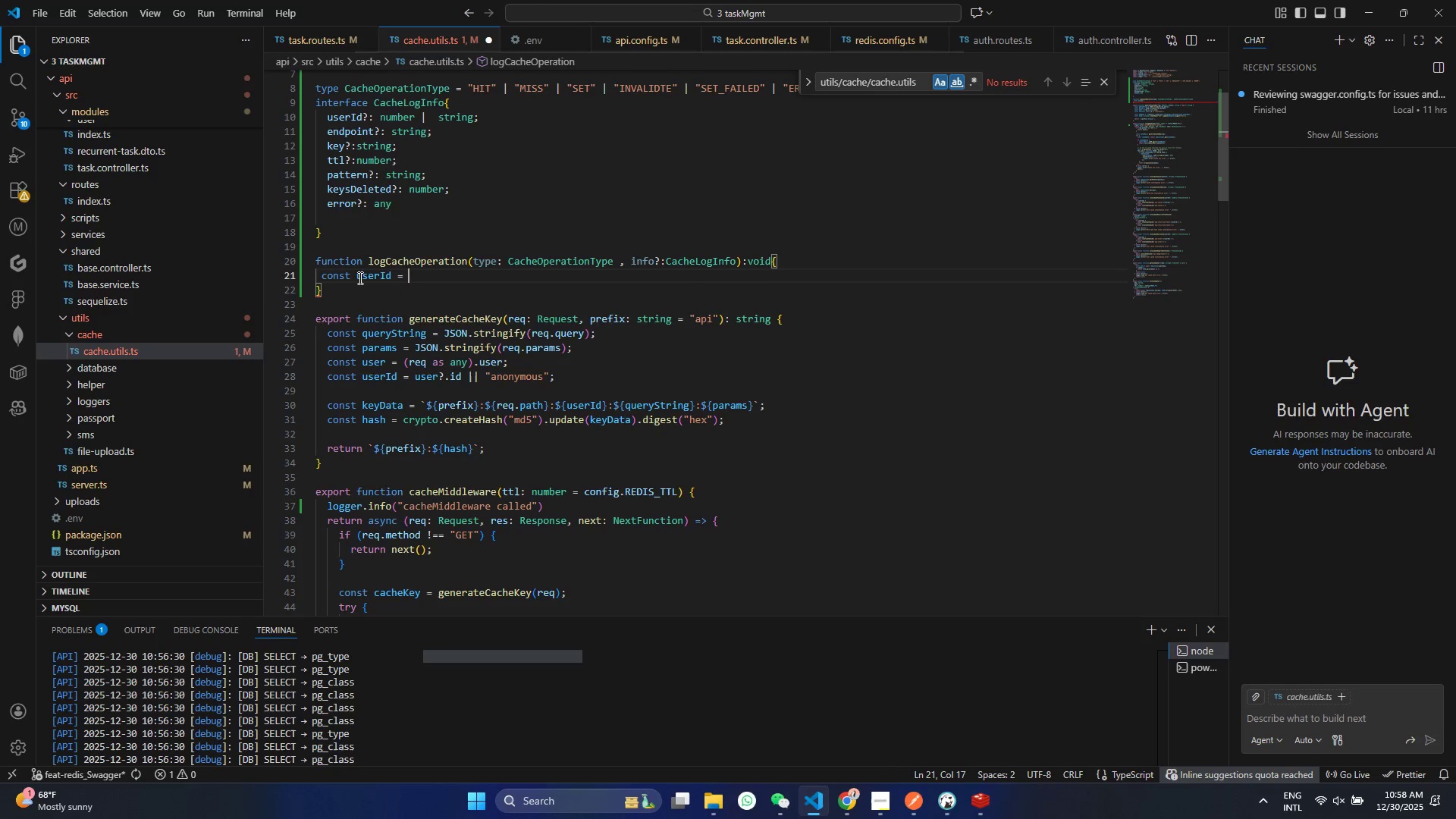 
key(Enter)
 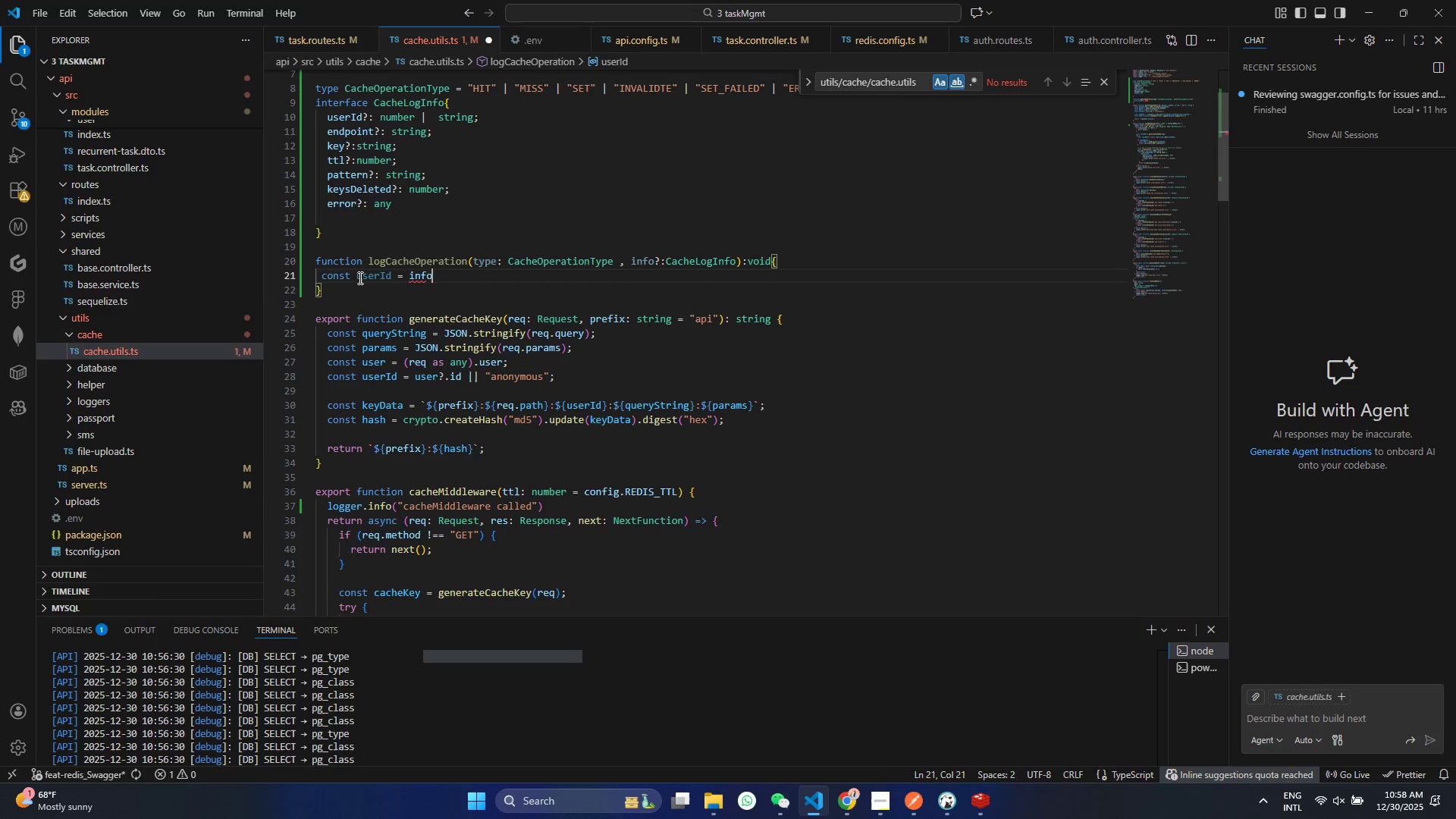 
hold_key(key=ShiftRight, duration=0.77)
 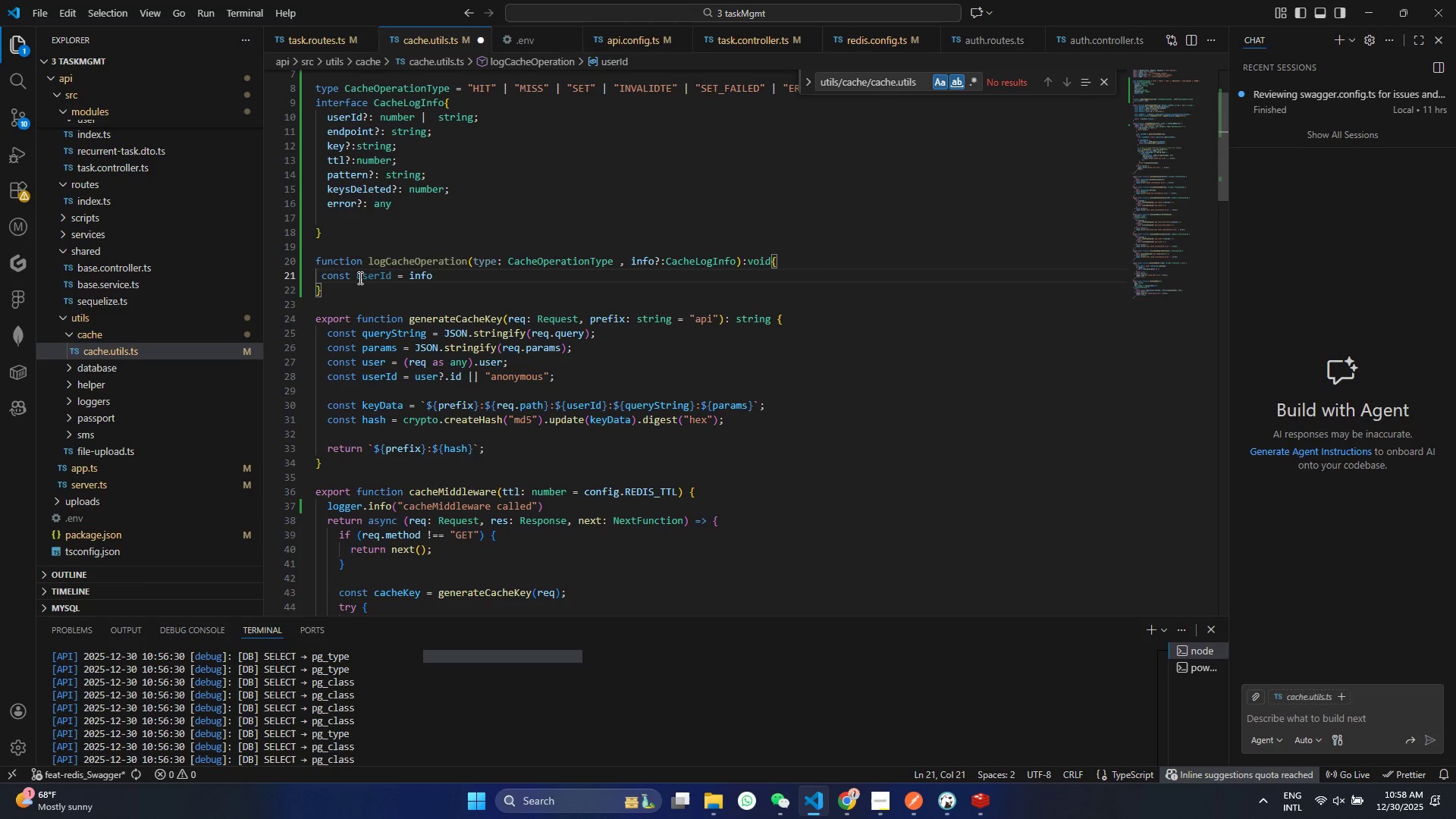 
type(?.us)
 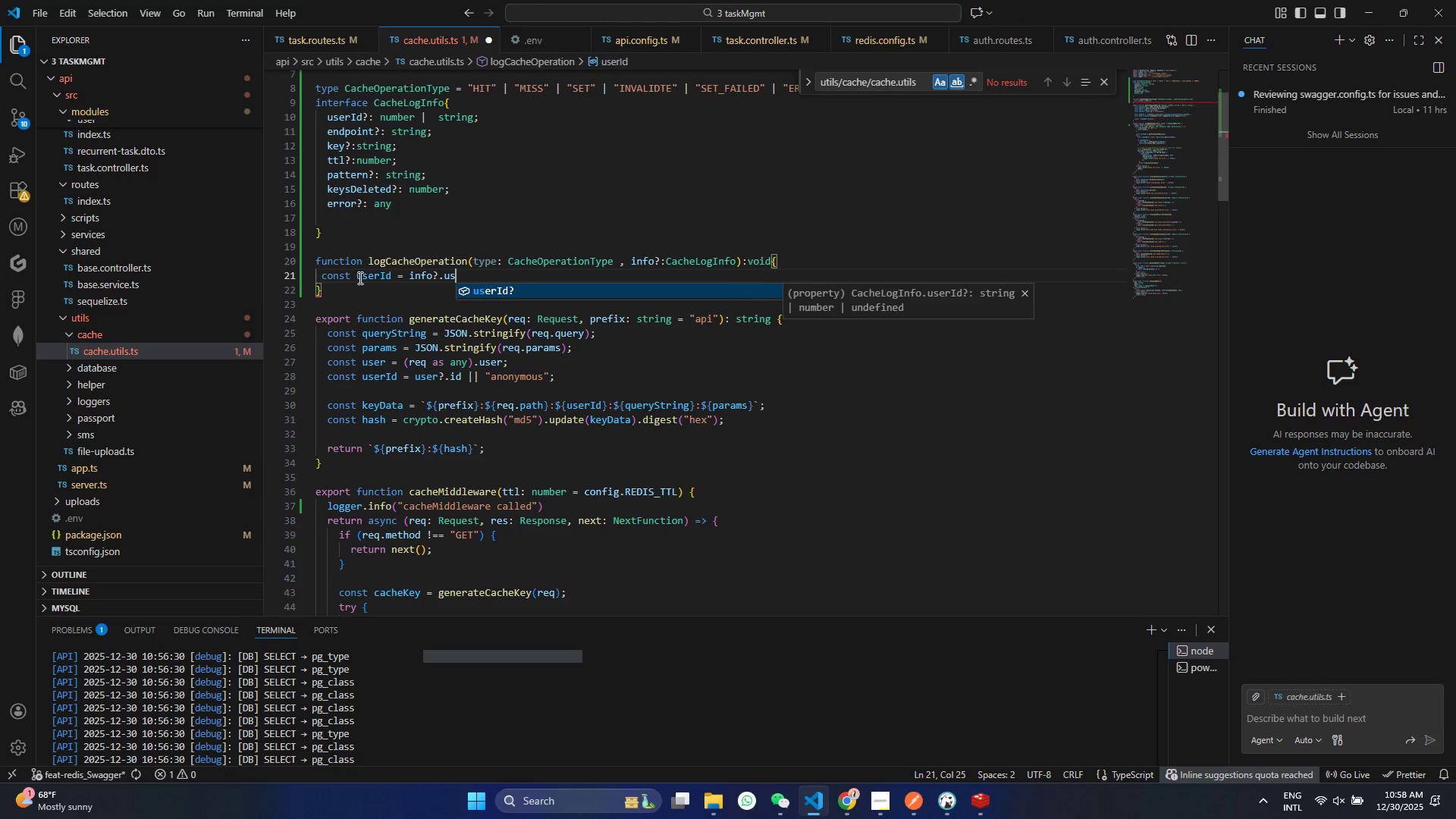 
key(Enter)
 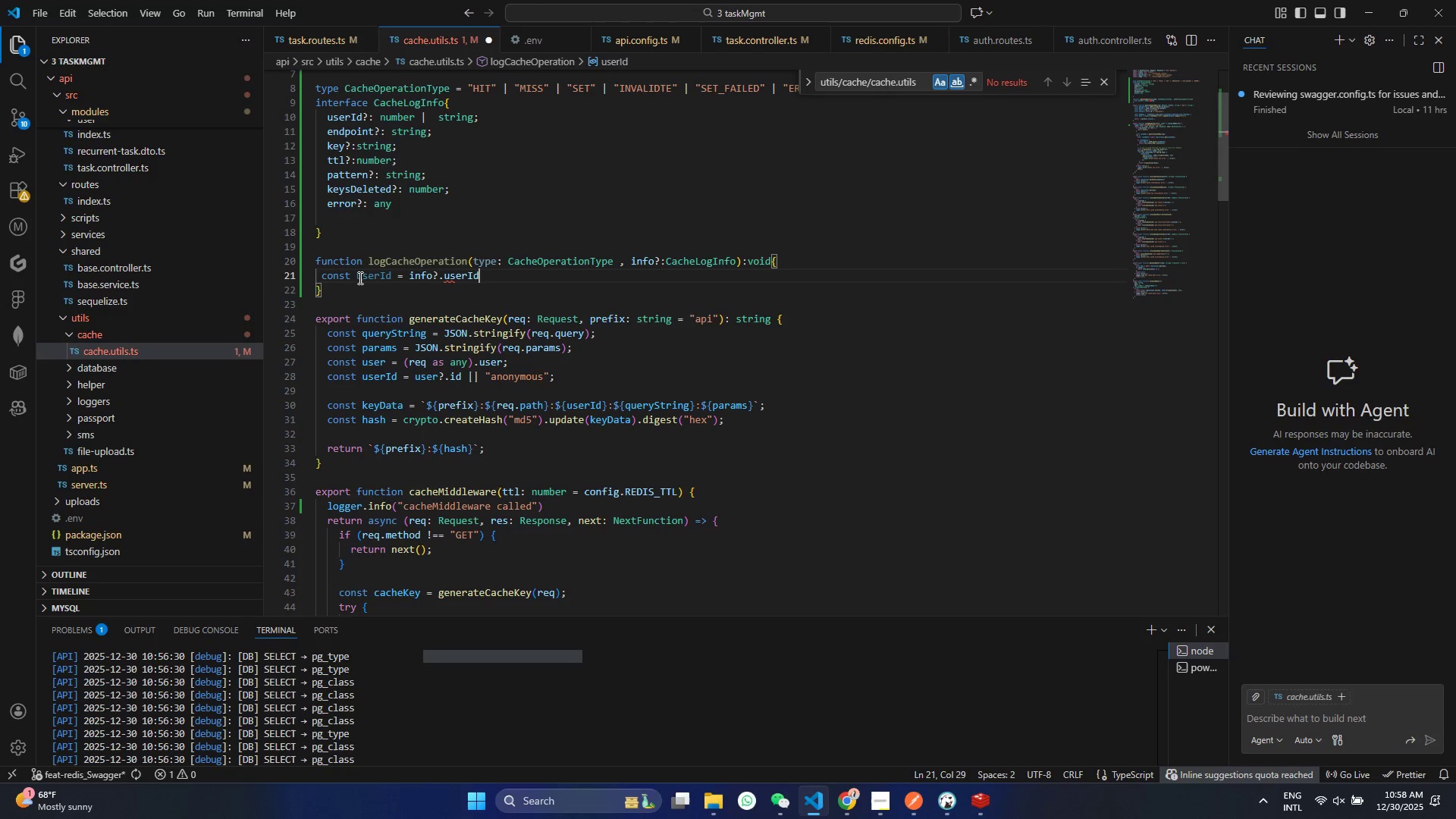 
key(Control+S)
 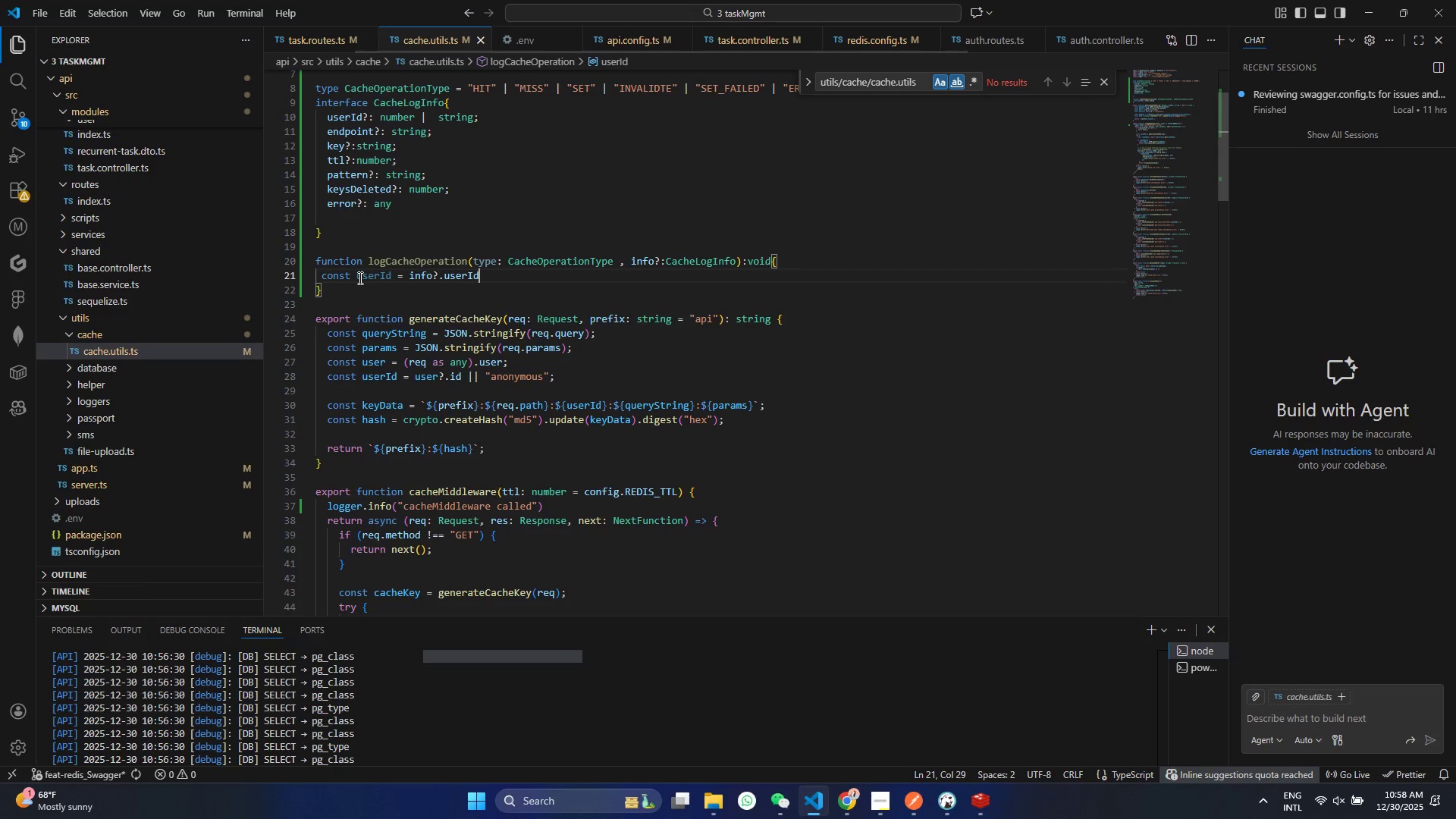 
key(Space)
 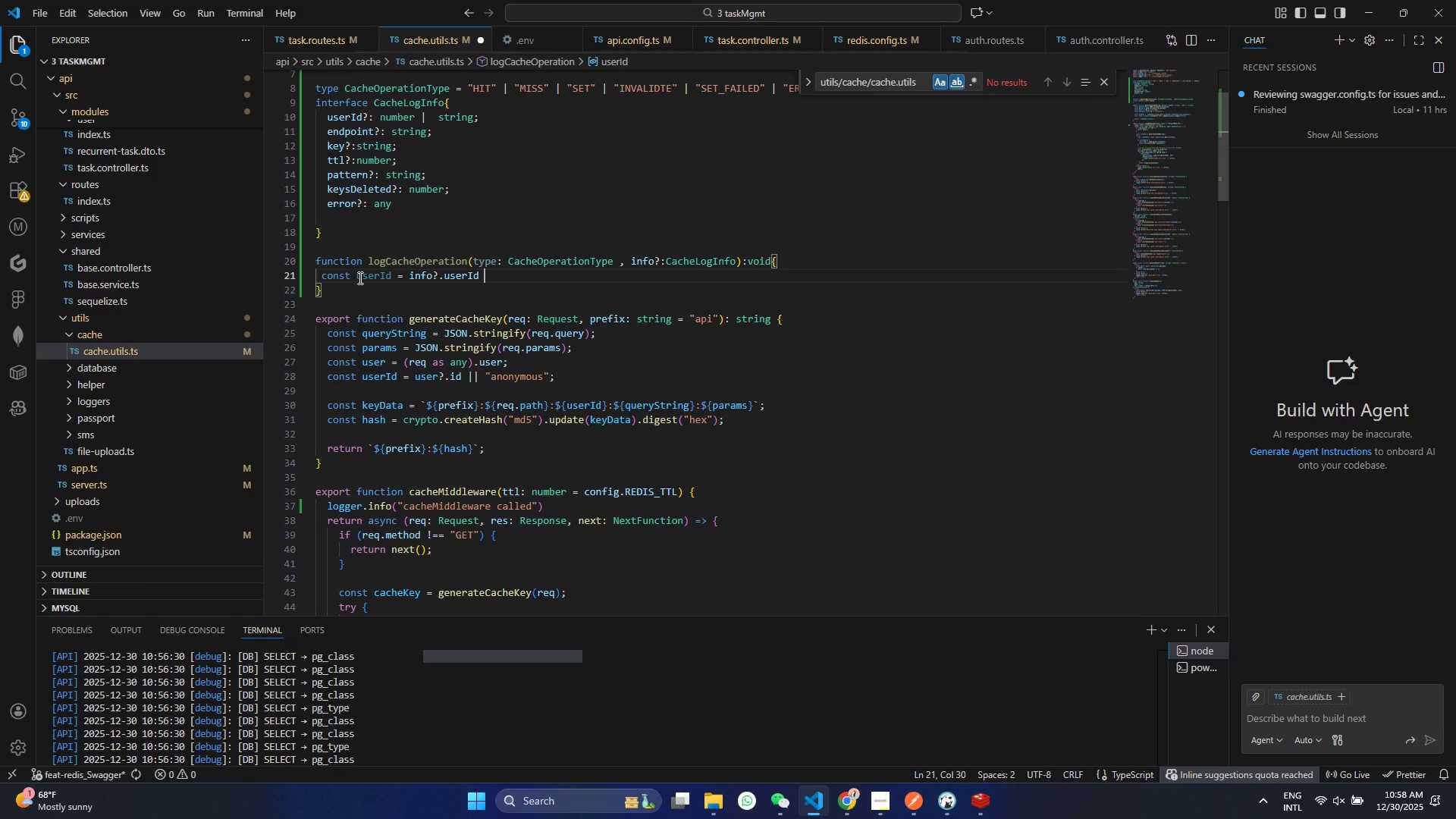 
key(Shift+Backslash)
 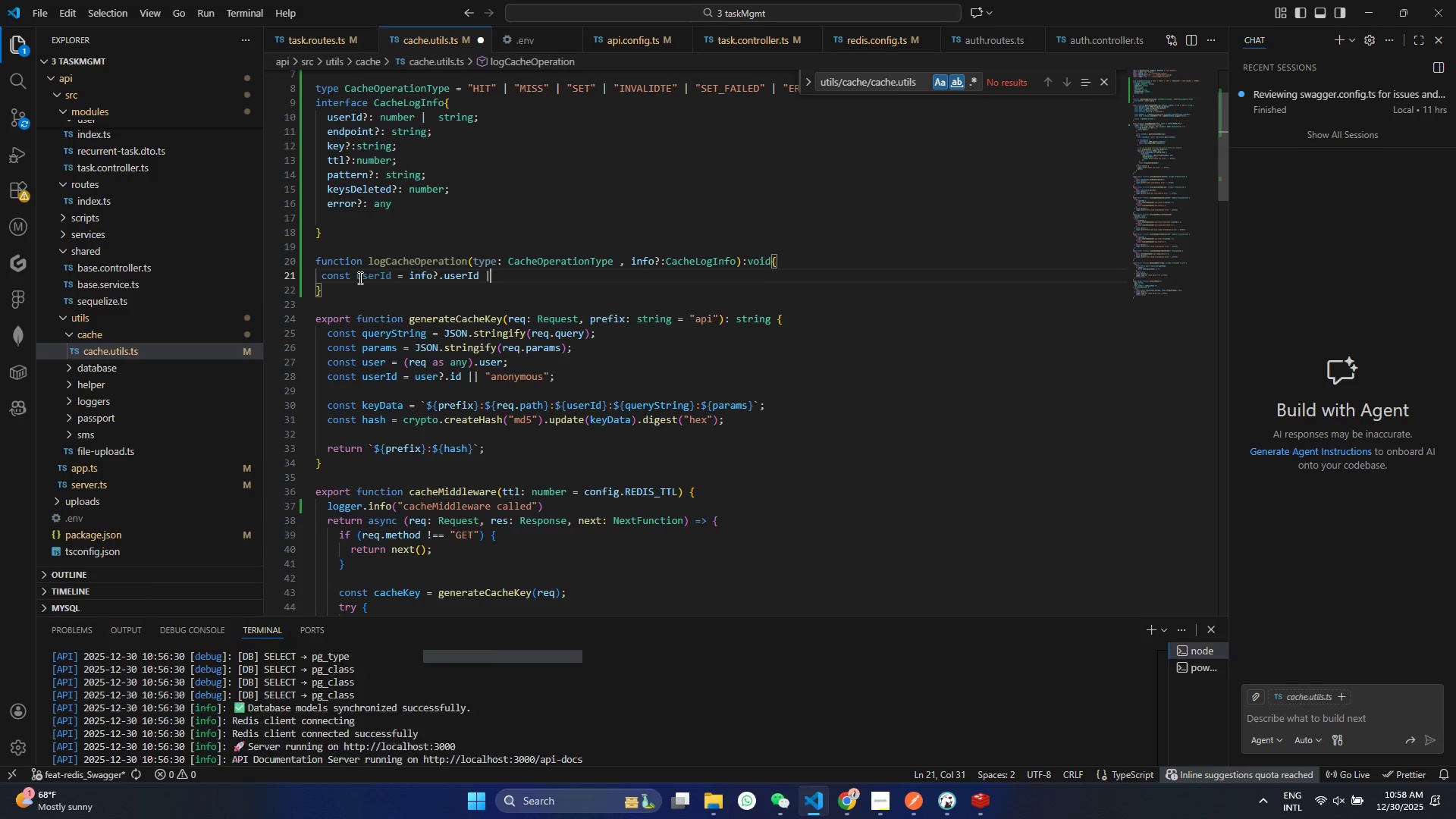 
key(Shift+Backslash)
 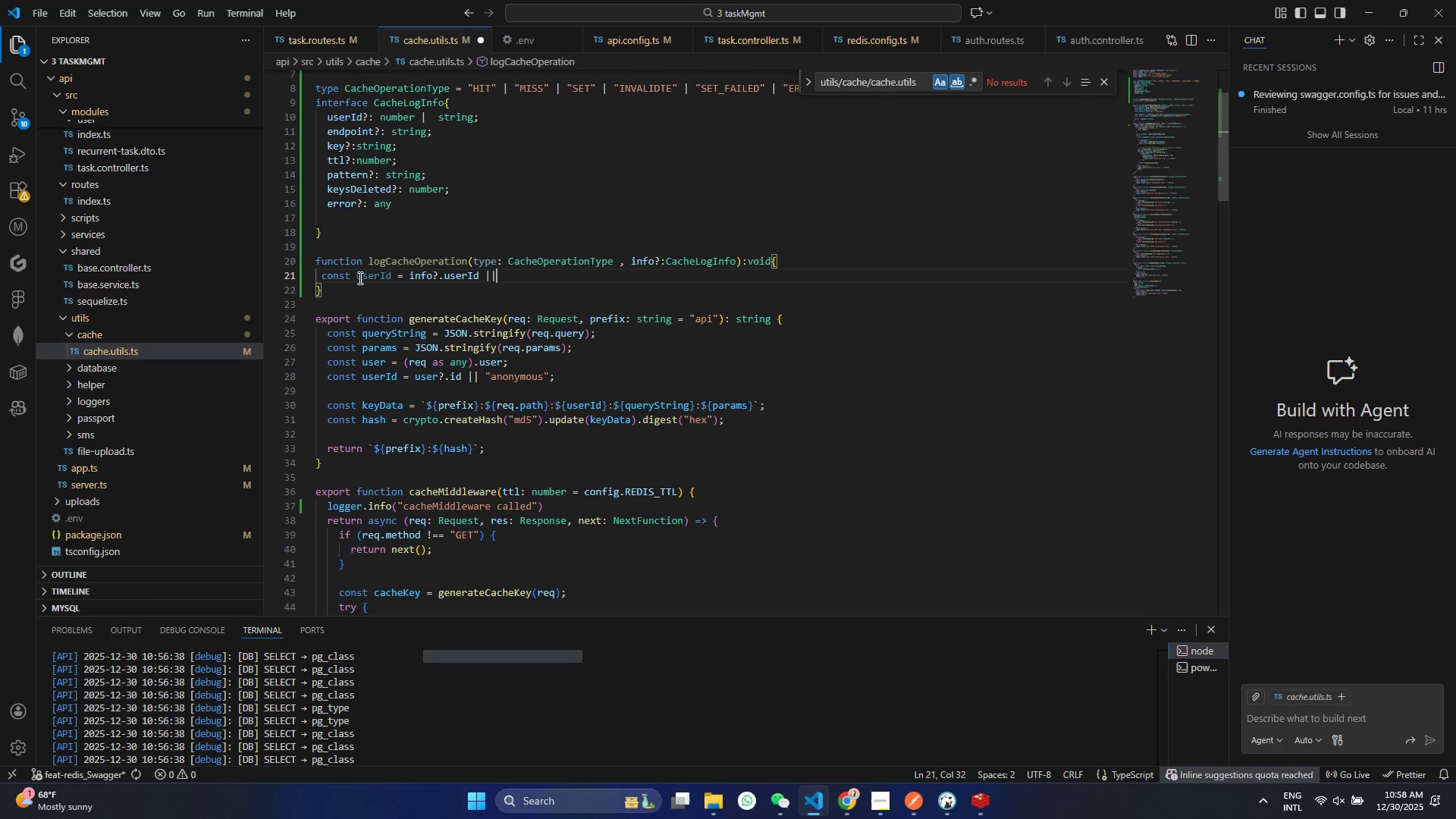 
key(Shift+Space)
 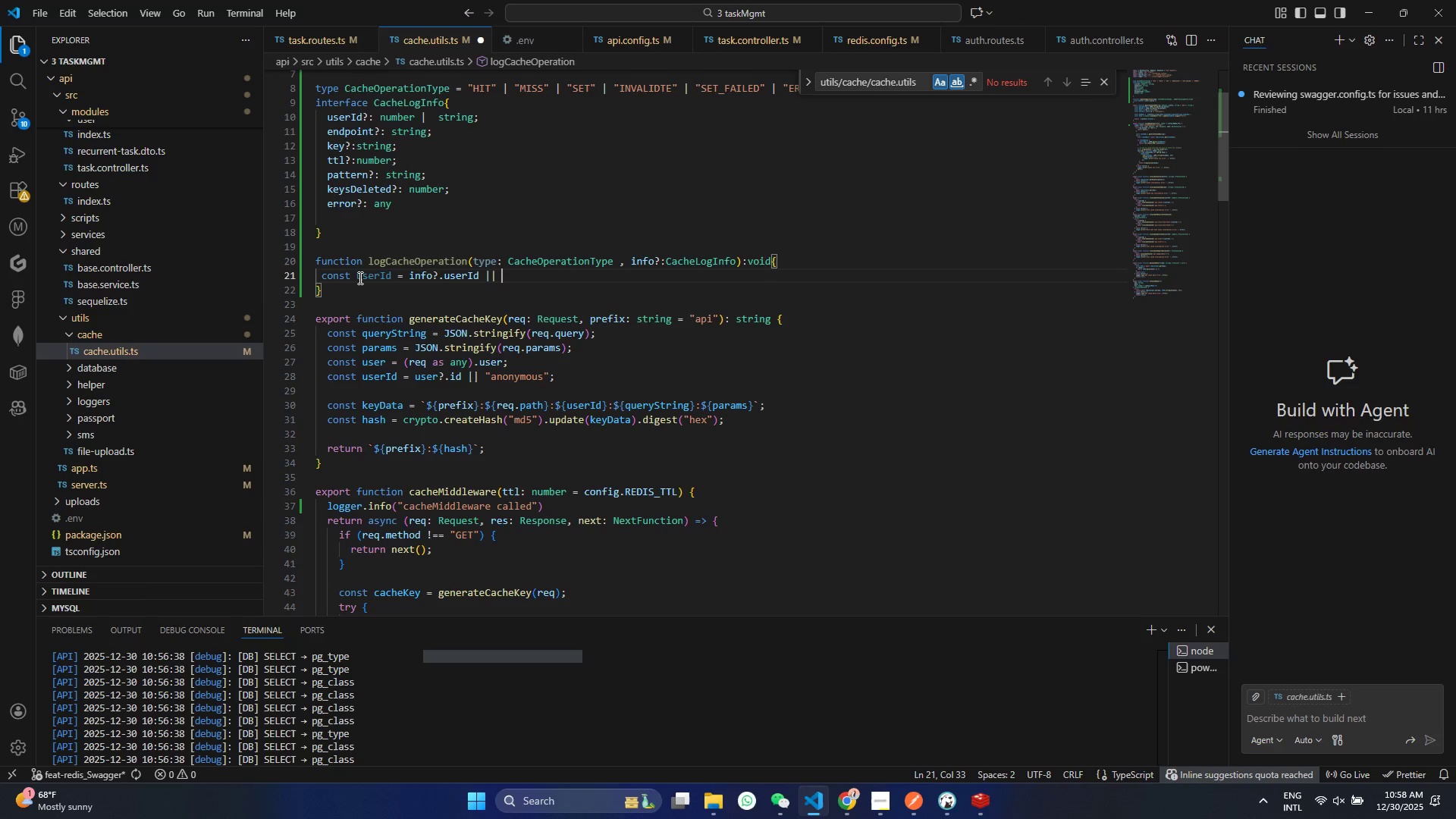 
key(Shift+Quote)
 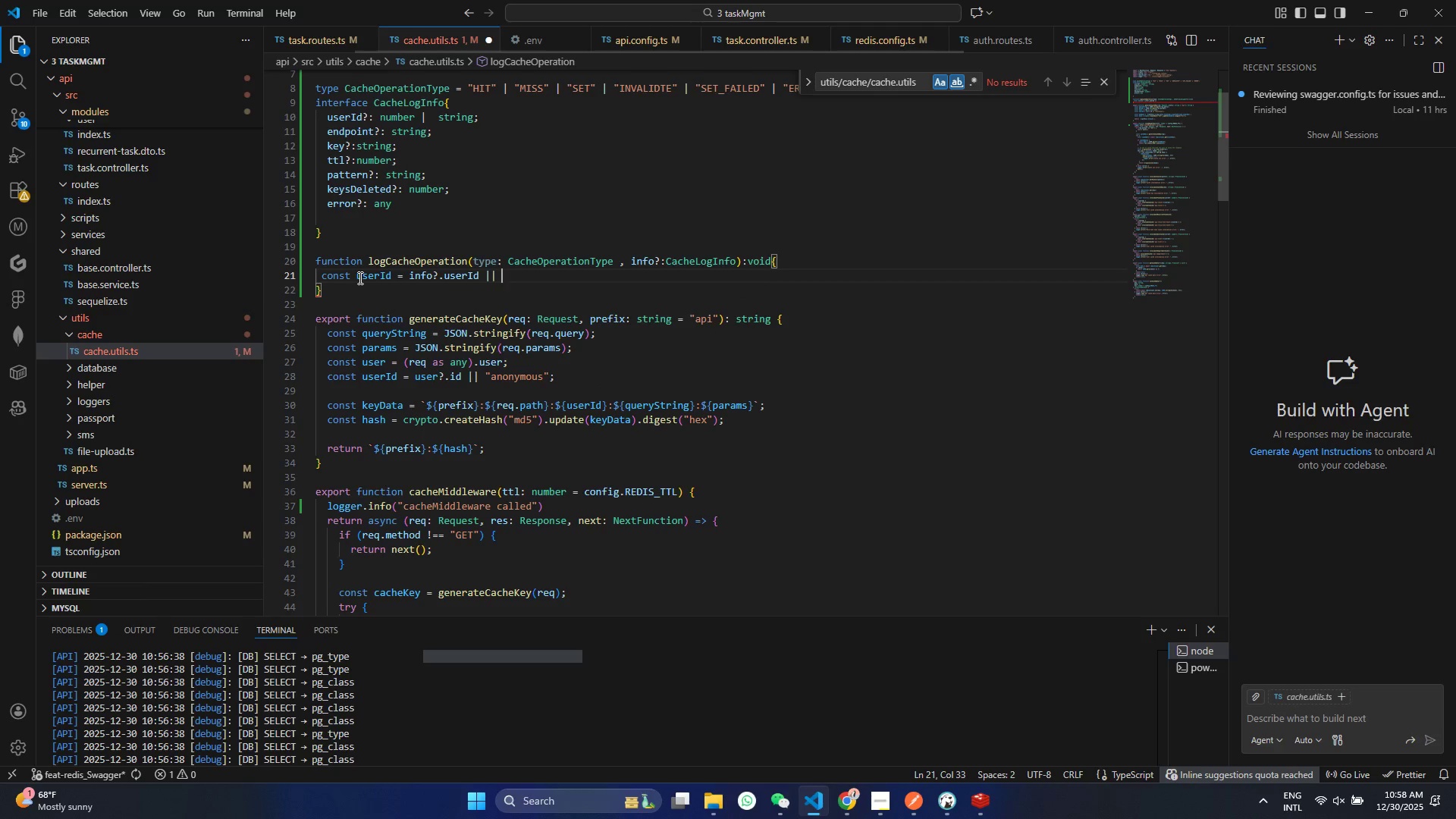 
key(Shift+Quote)
 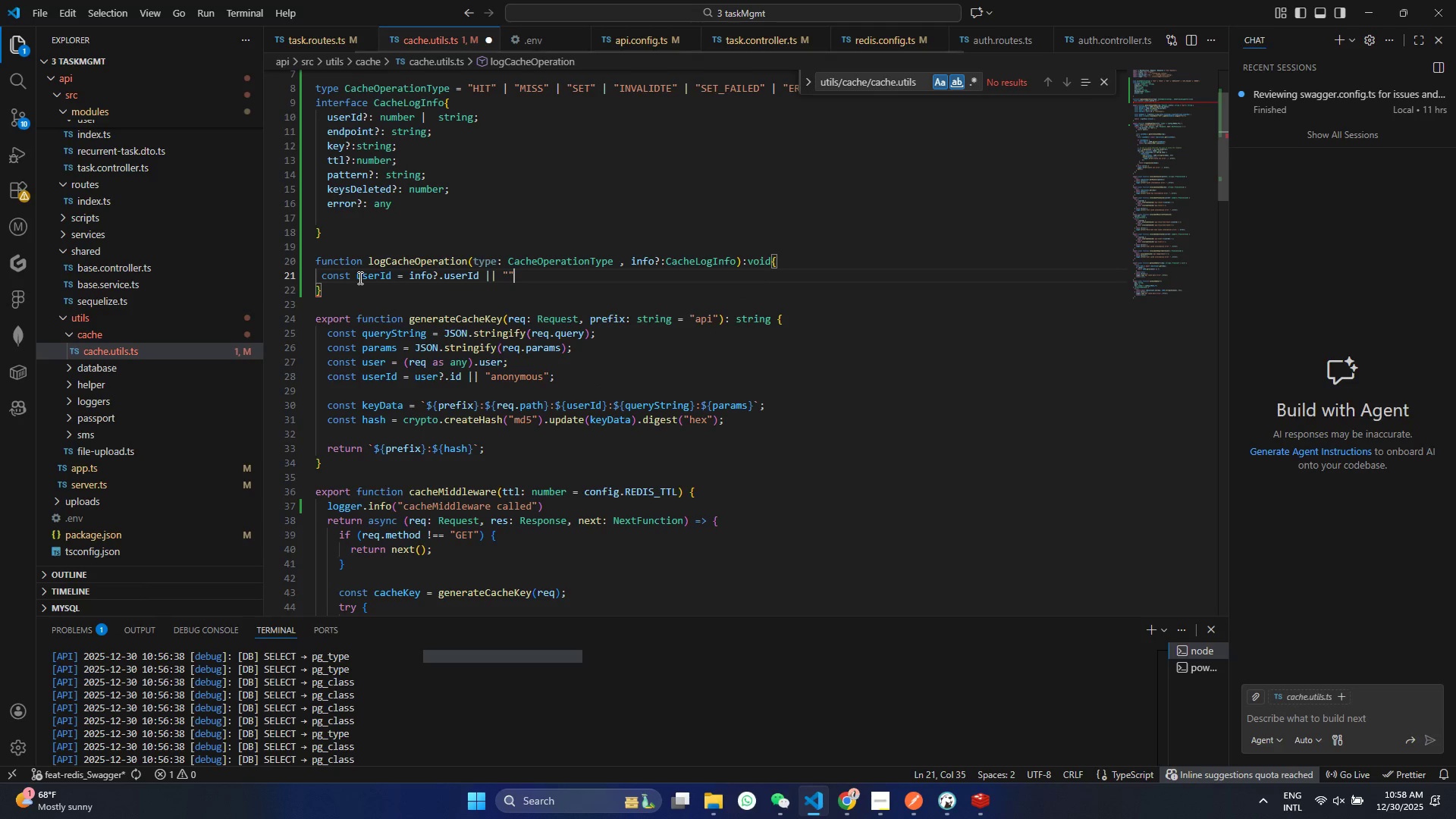 
key(ArrowLeft)
 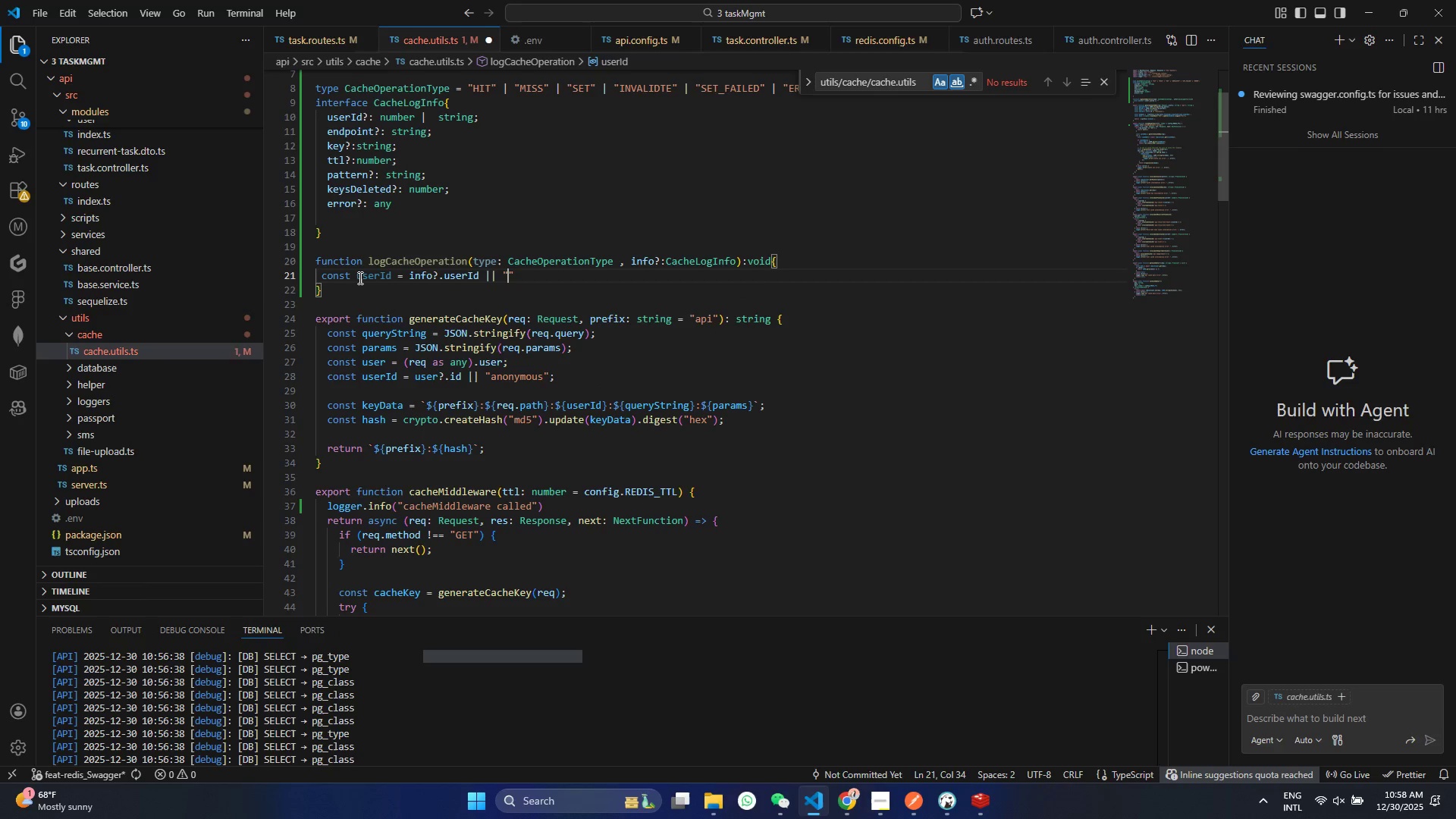 
type(anonymous)
 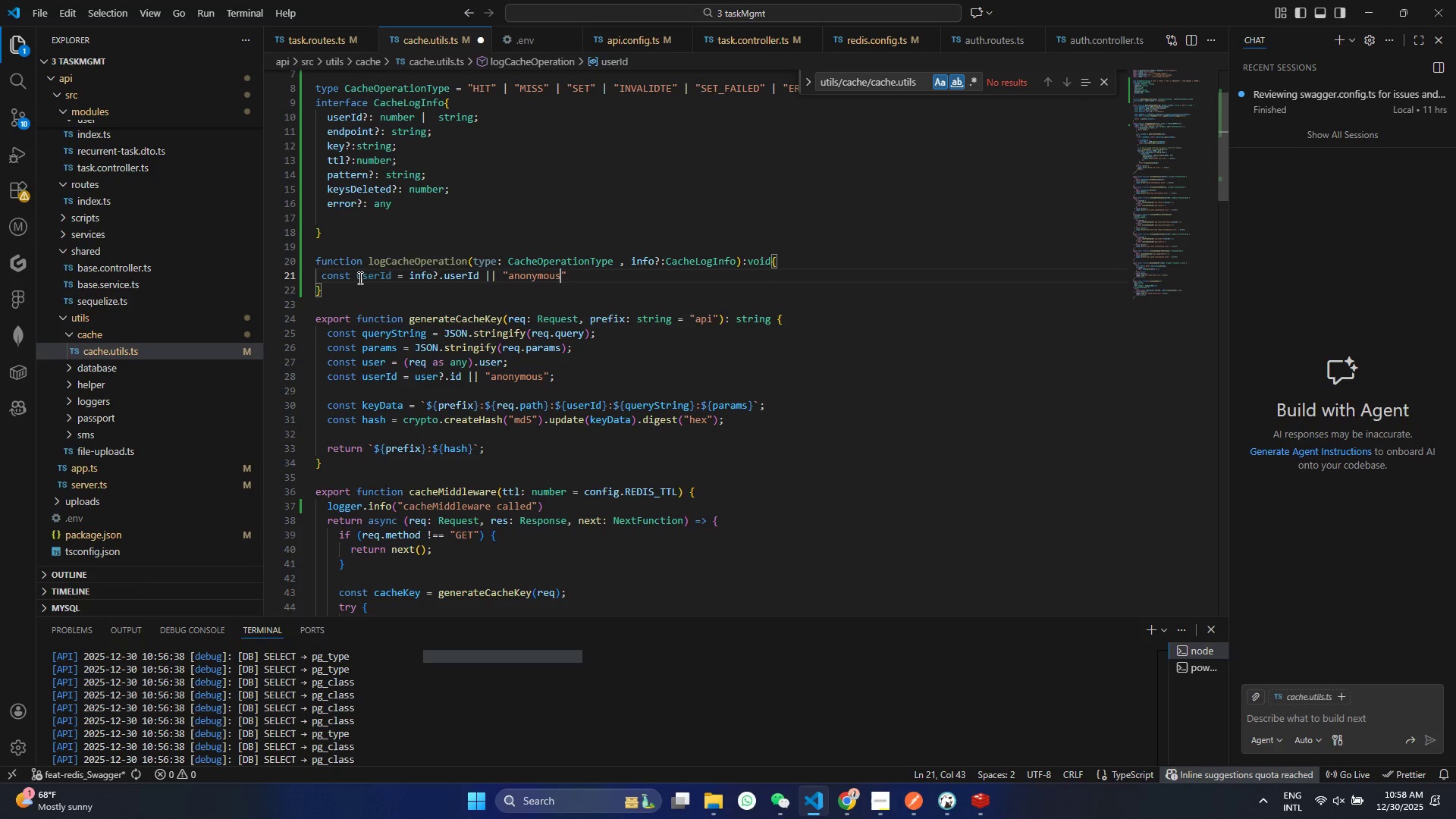 
key(Control+ControlLeft)
 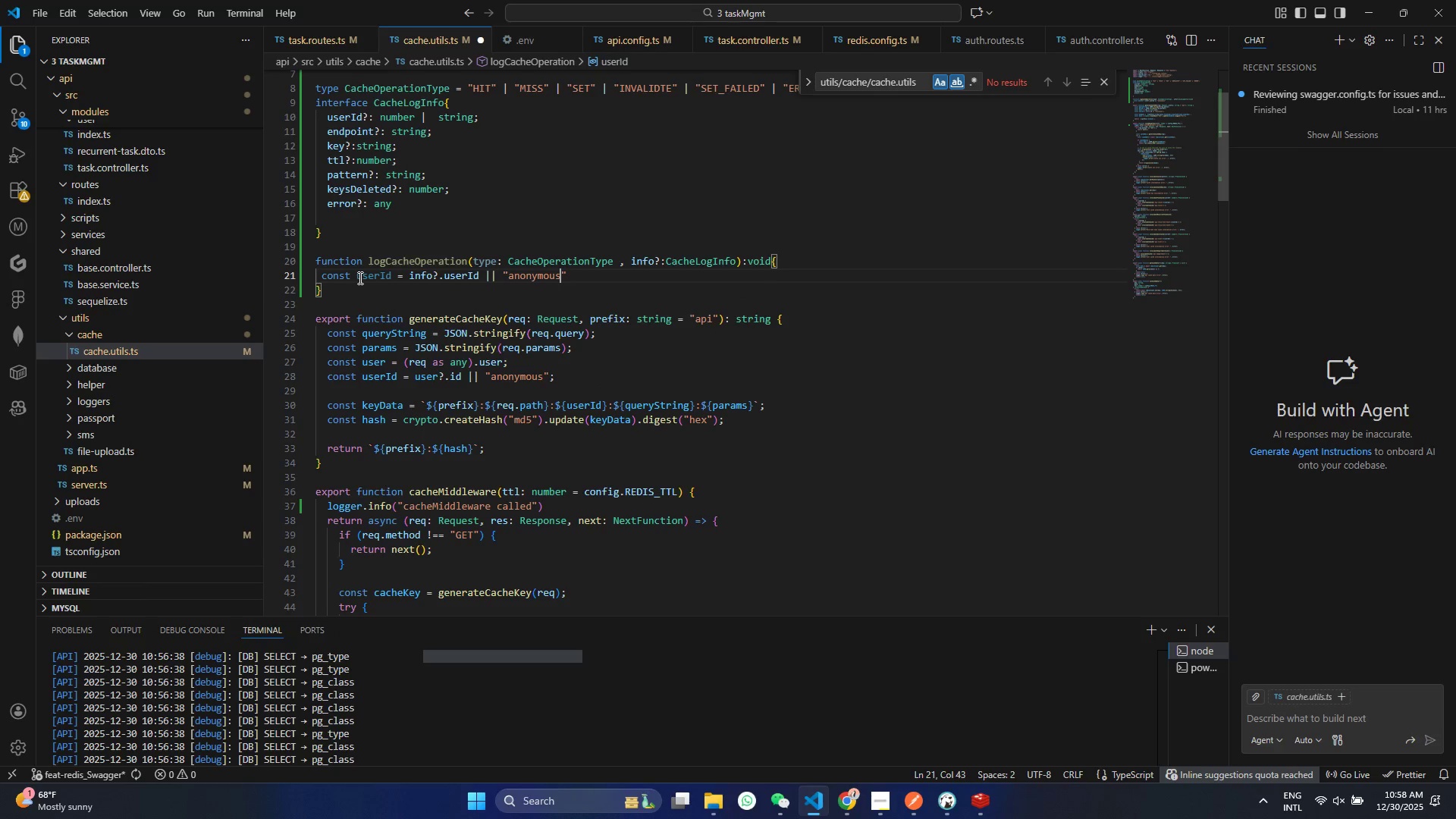 
key(Control+S)
 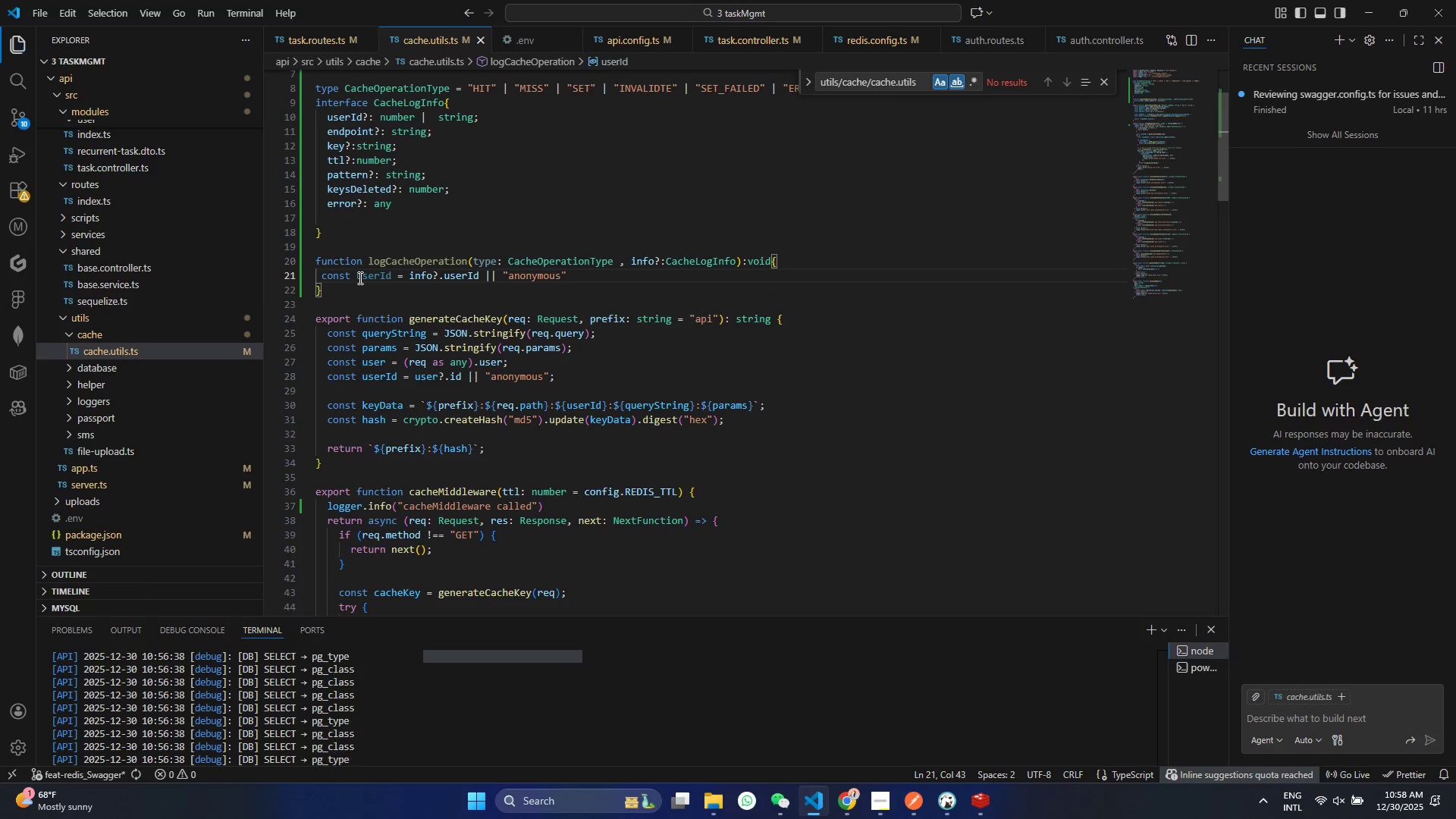 
key(ArrowRight)
 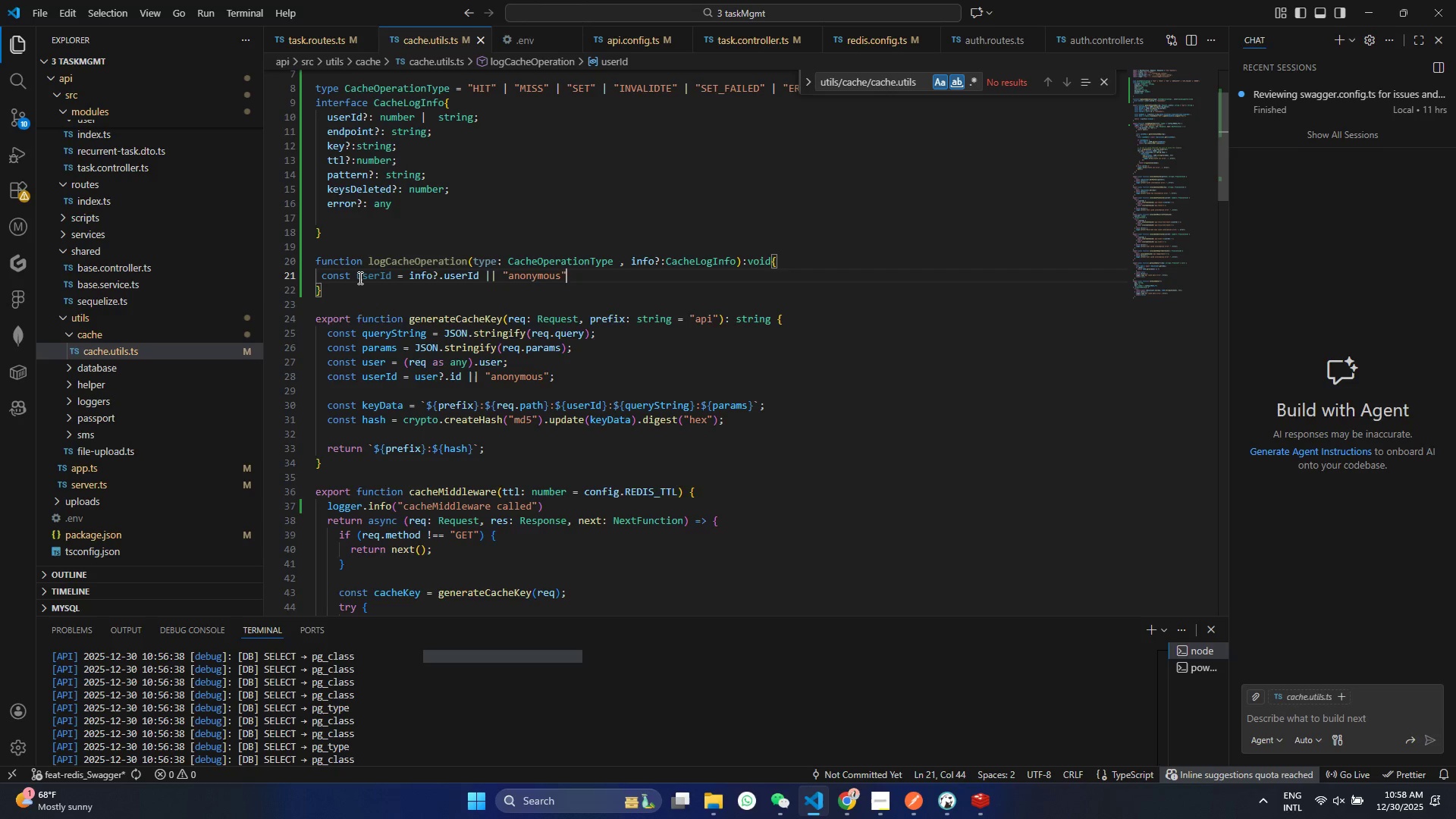 
key(Enter)
 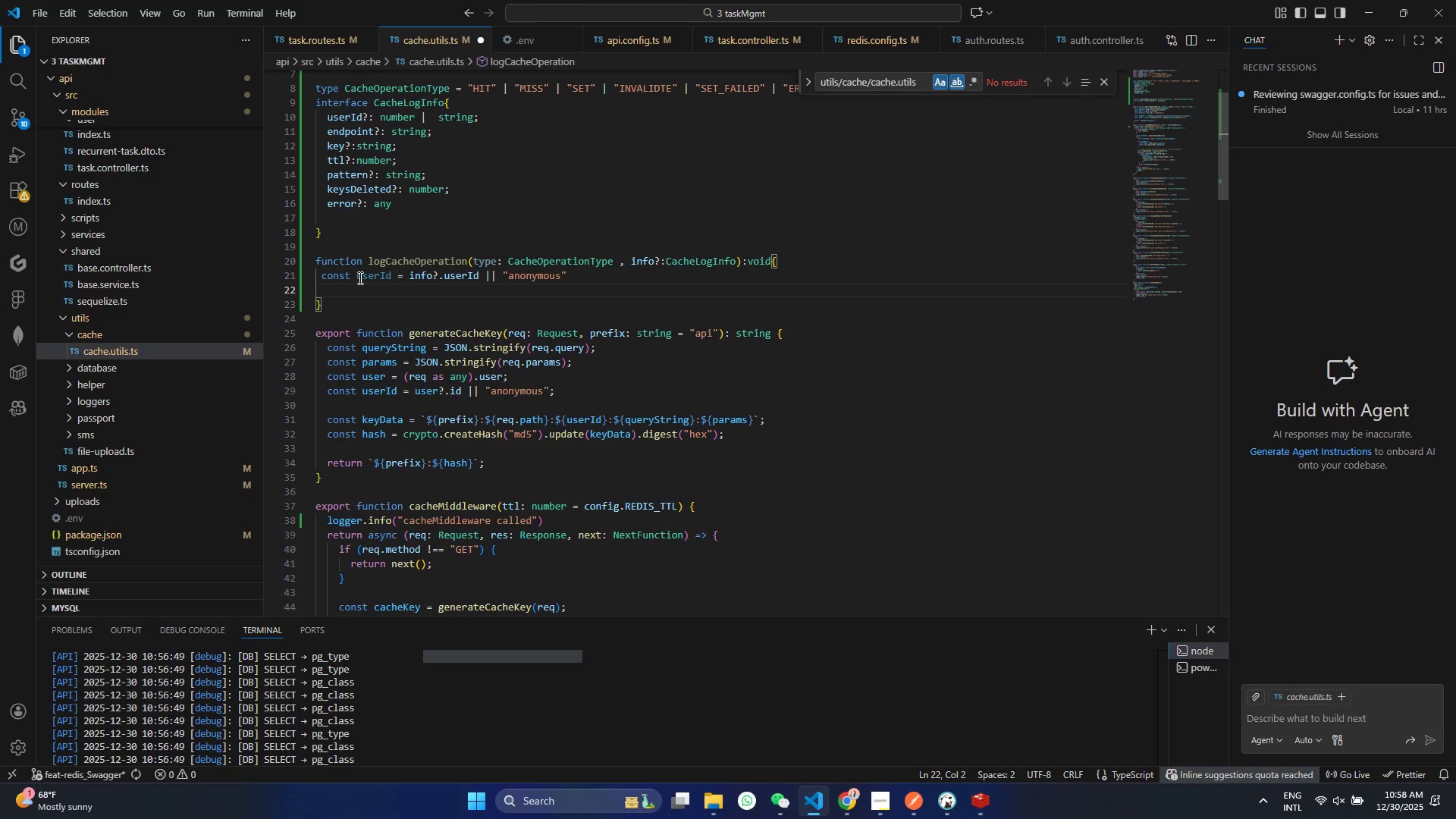 
type(cons )
key(Backspace)
type(t pre)
key(Backspace)
key(Backspace)
key(Backspace)
type(ke)
 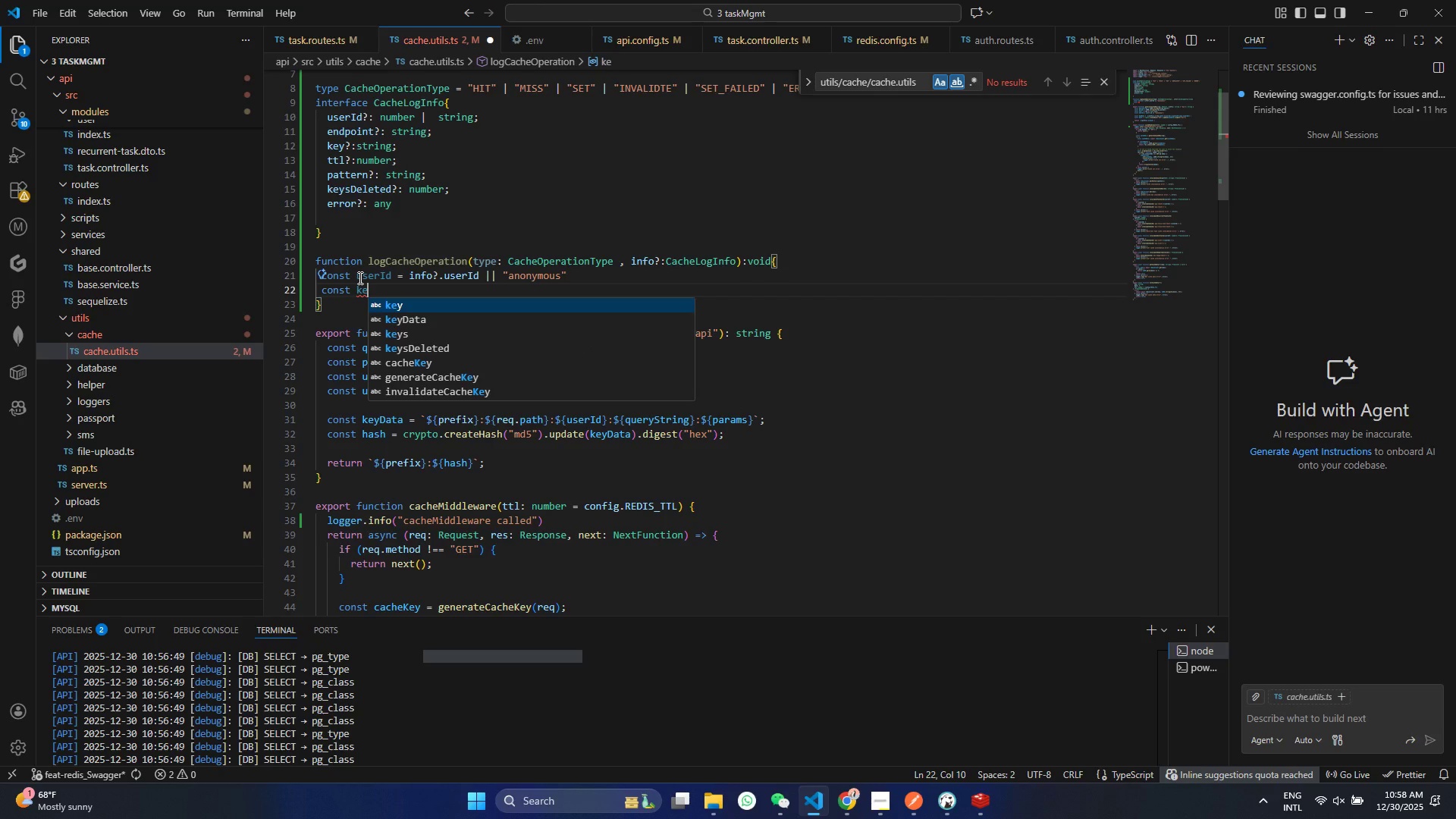 
type(yPreview = inf)
 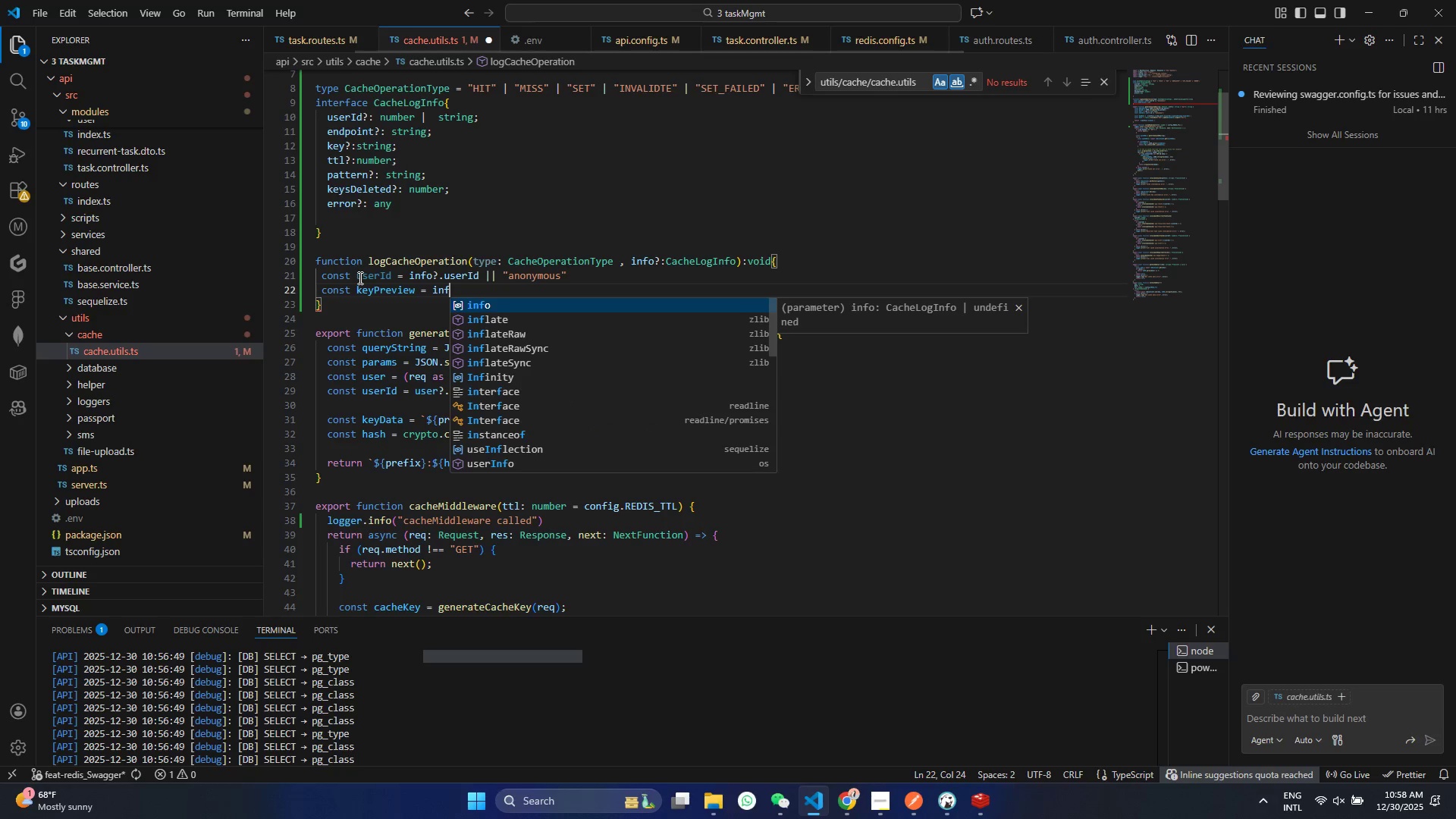 
key(Enter)
 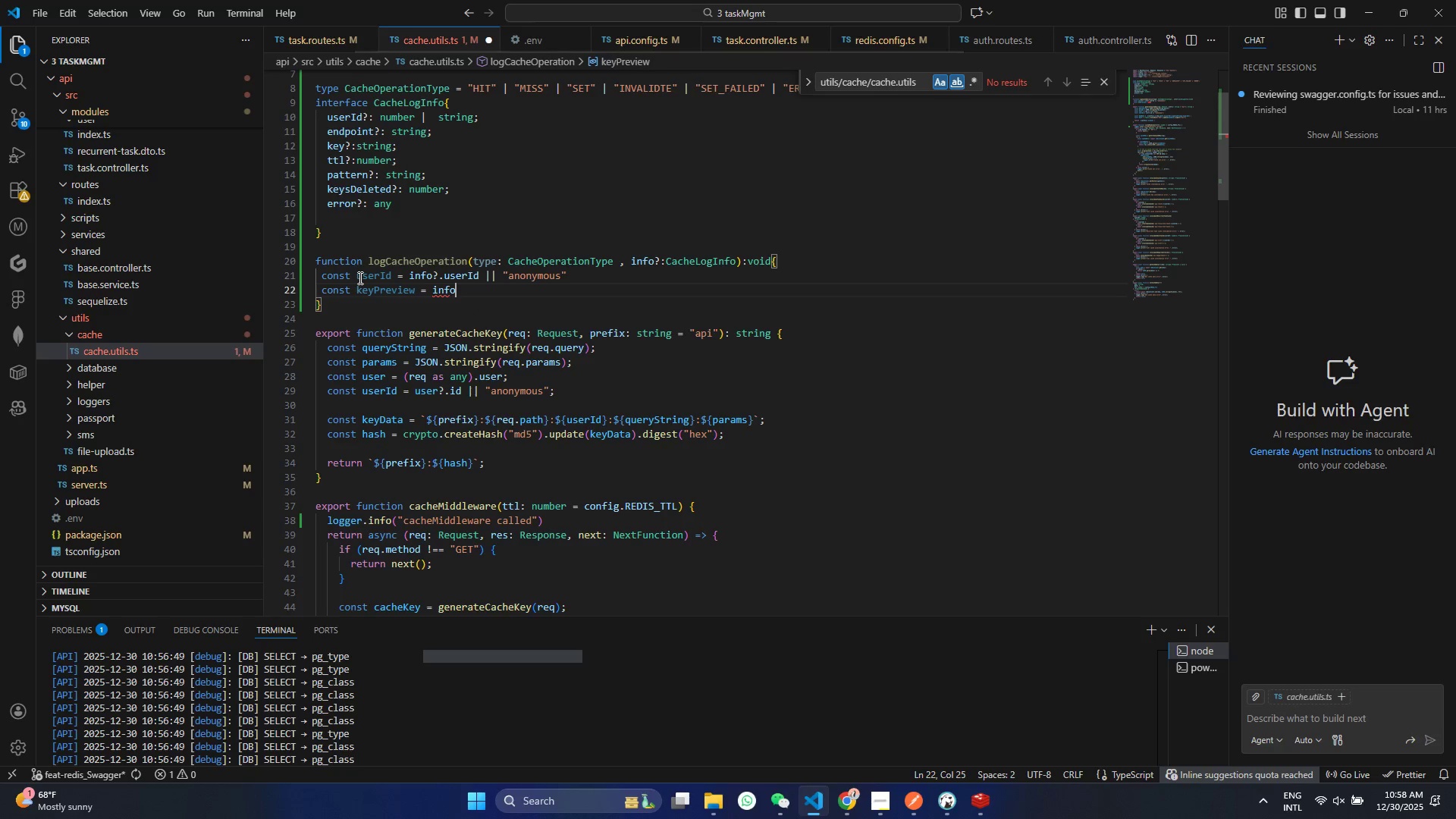 
type(?.ke)
 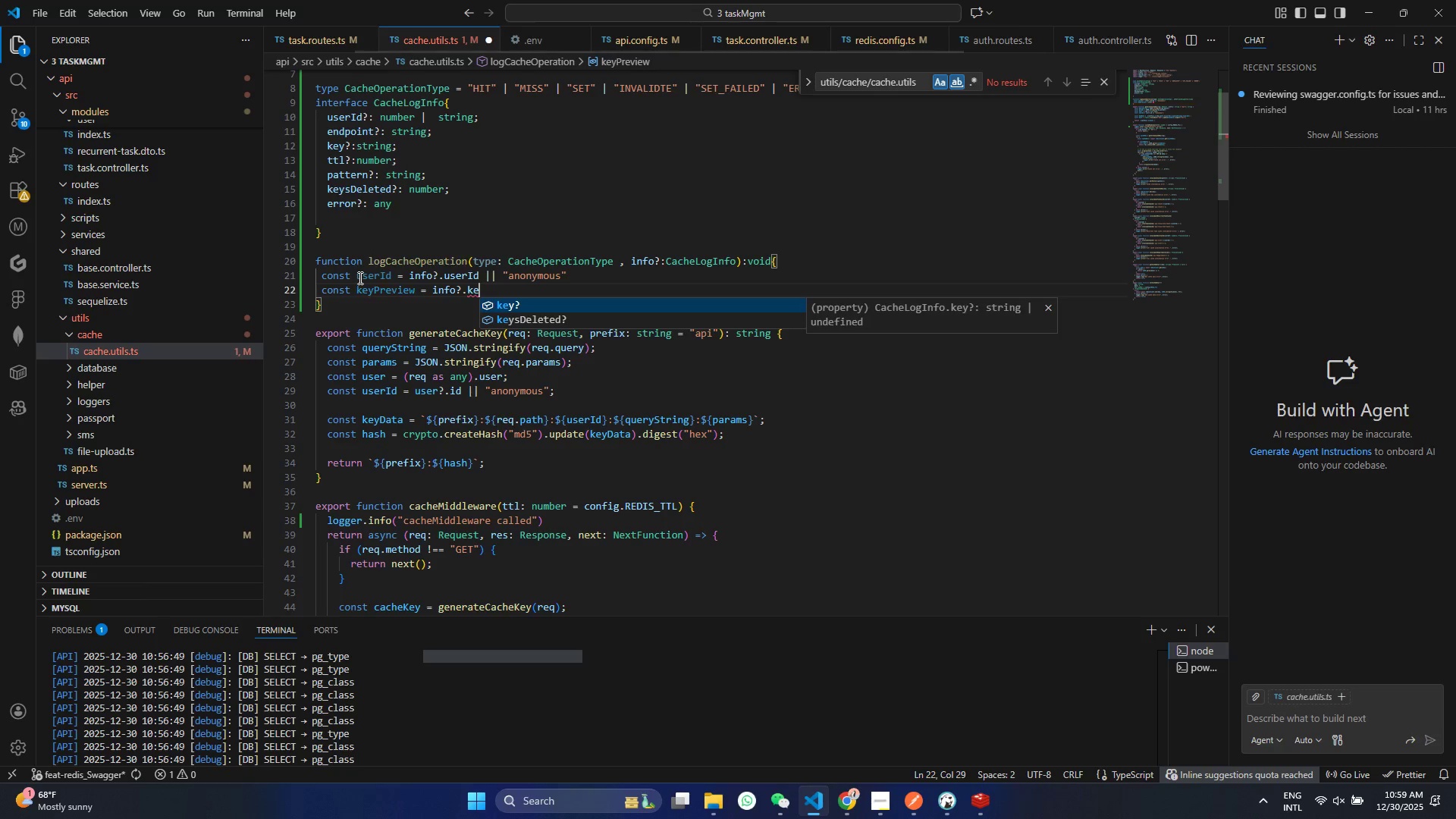 
key(Enter)
 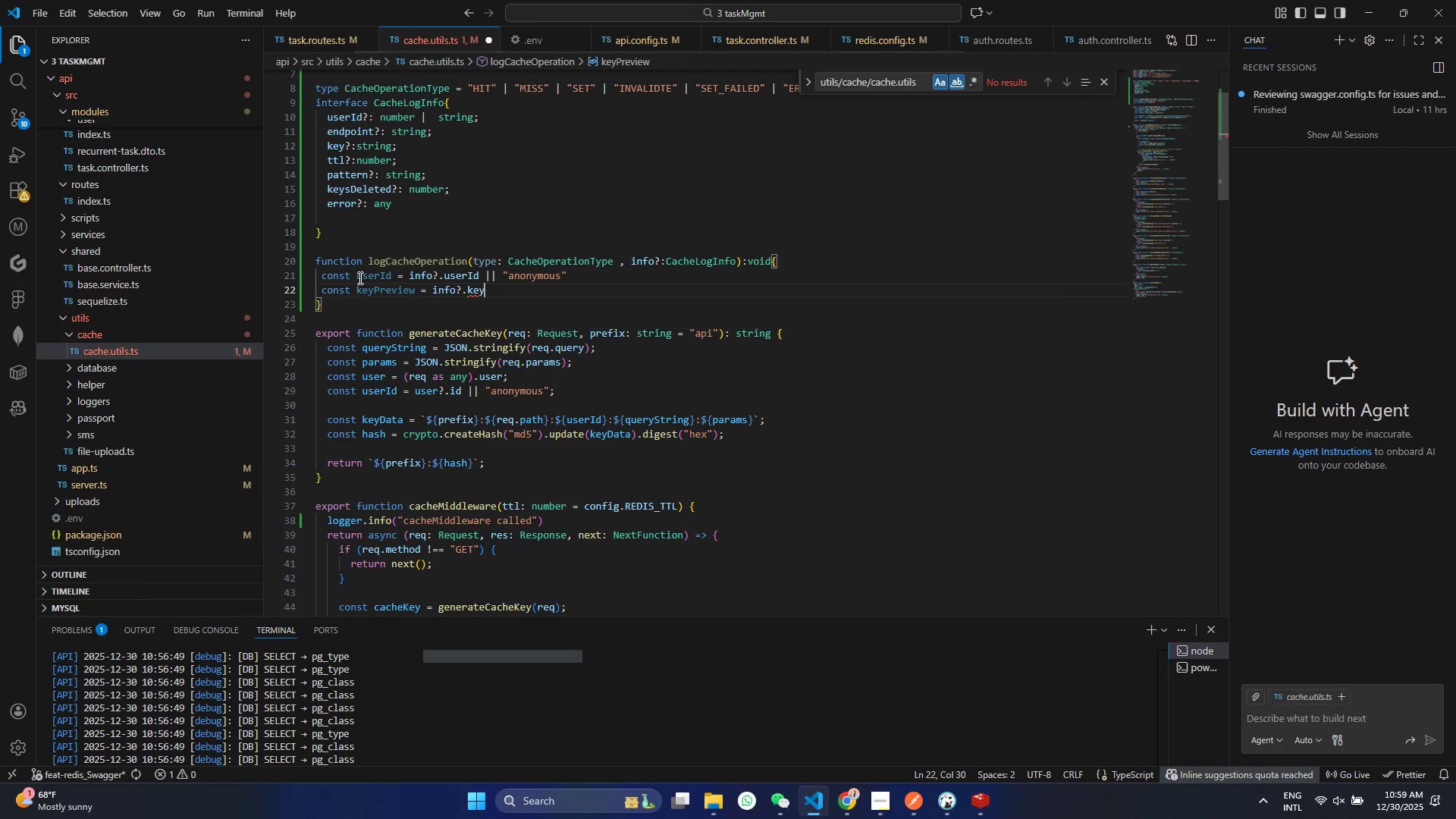 
key(Control+ControlLeft)
 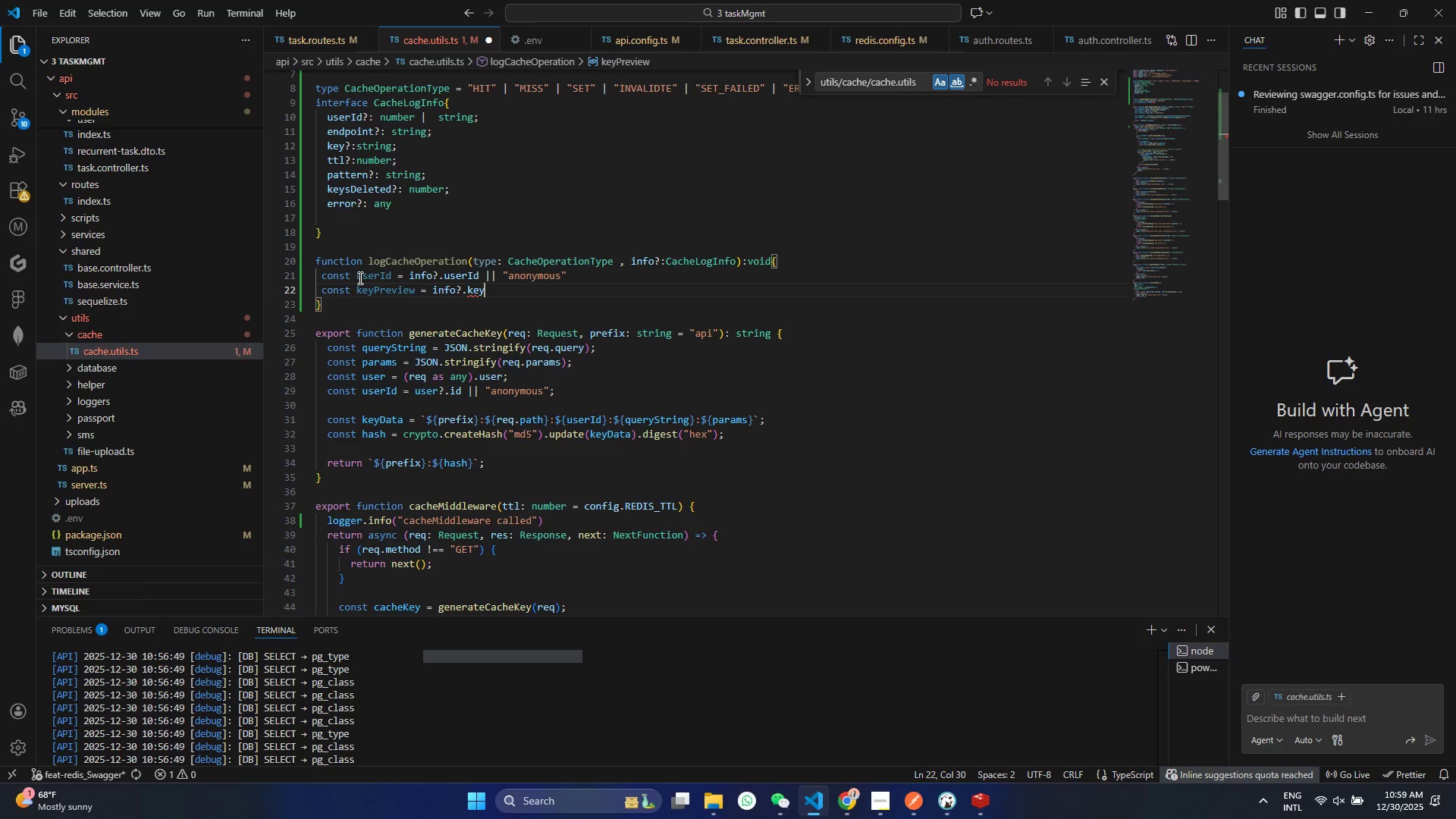 
key(Control+S)
 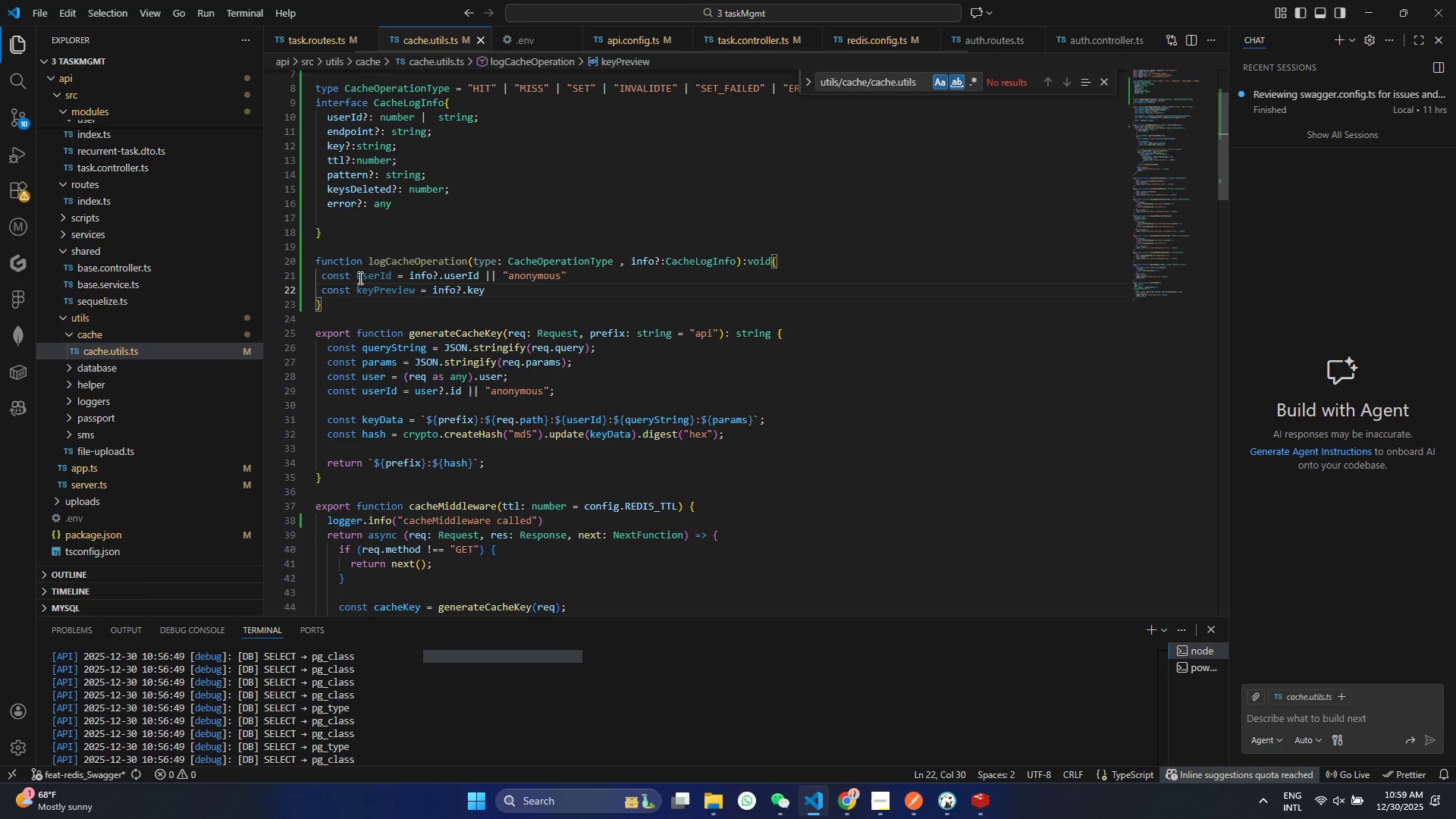 
key(Space)
 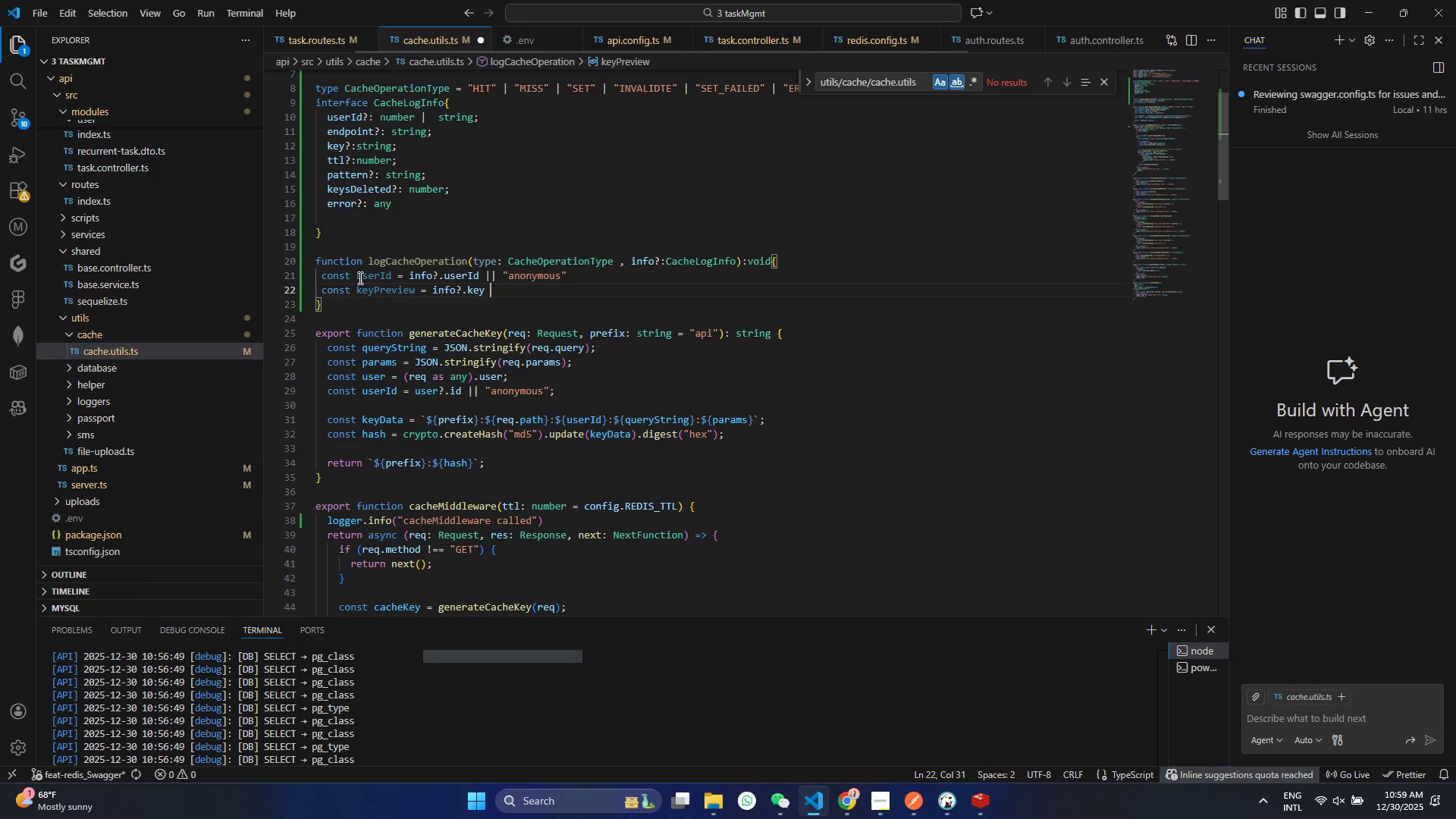 
key(Shift+Backslash)
 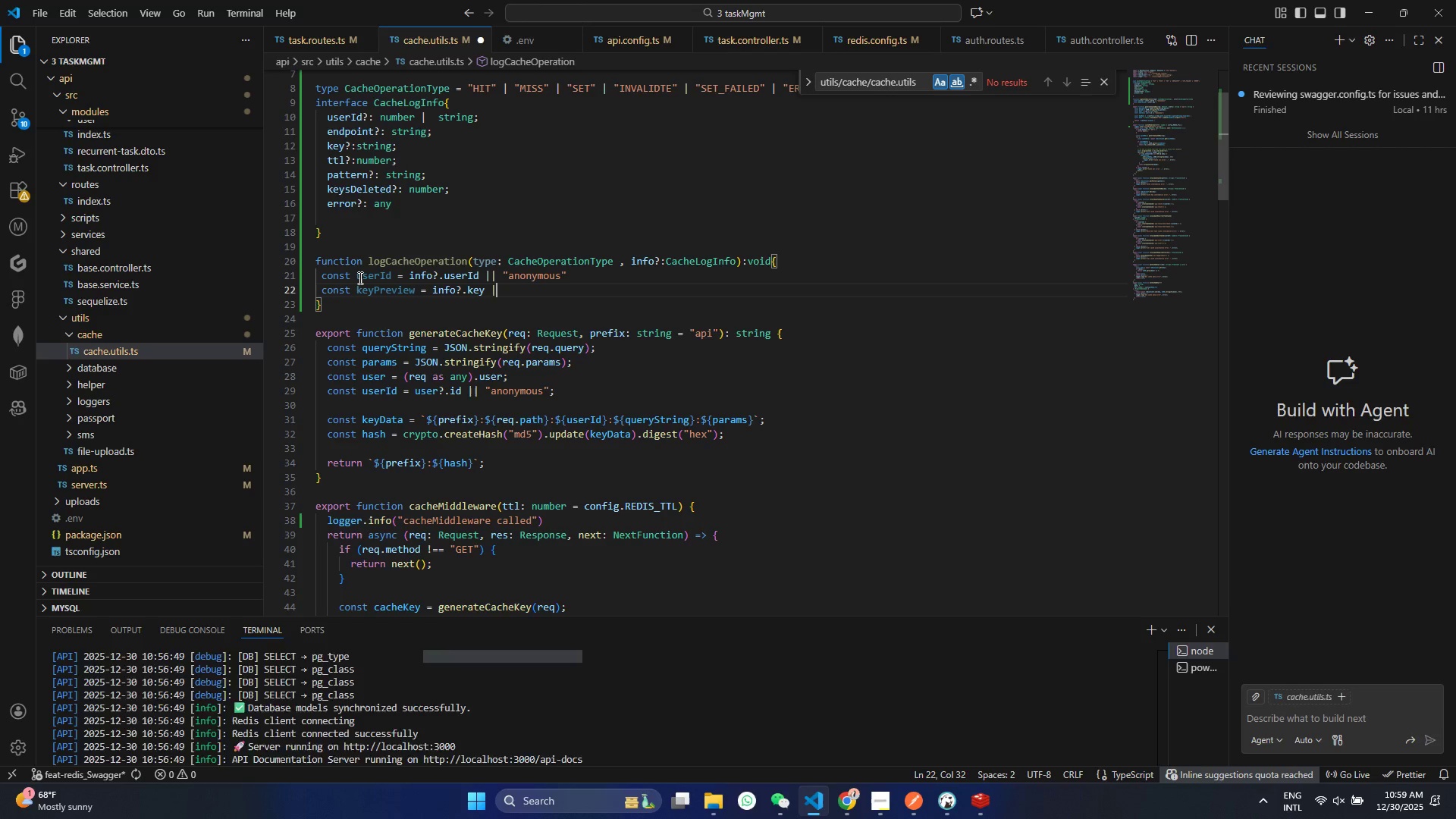 
key(Shift+Backslash)
 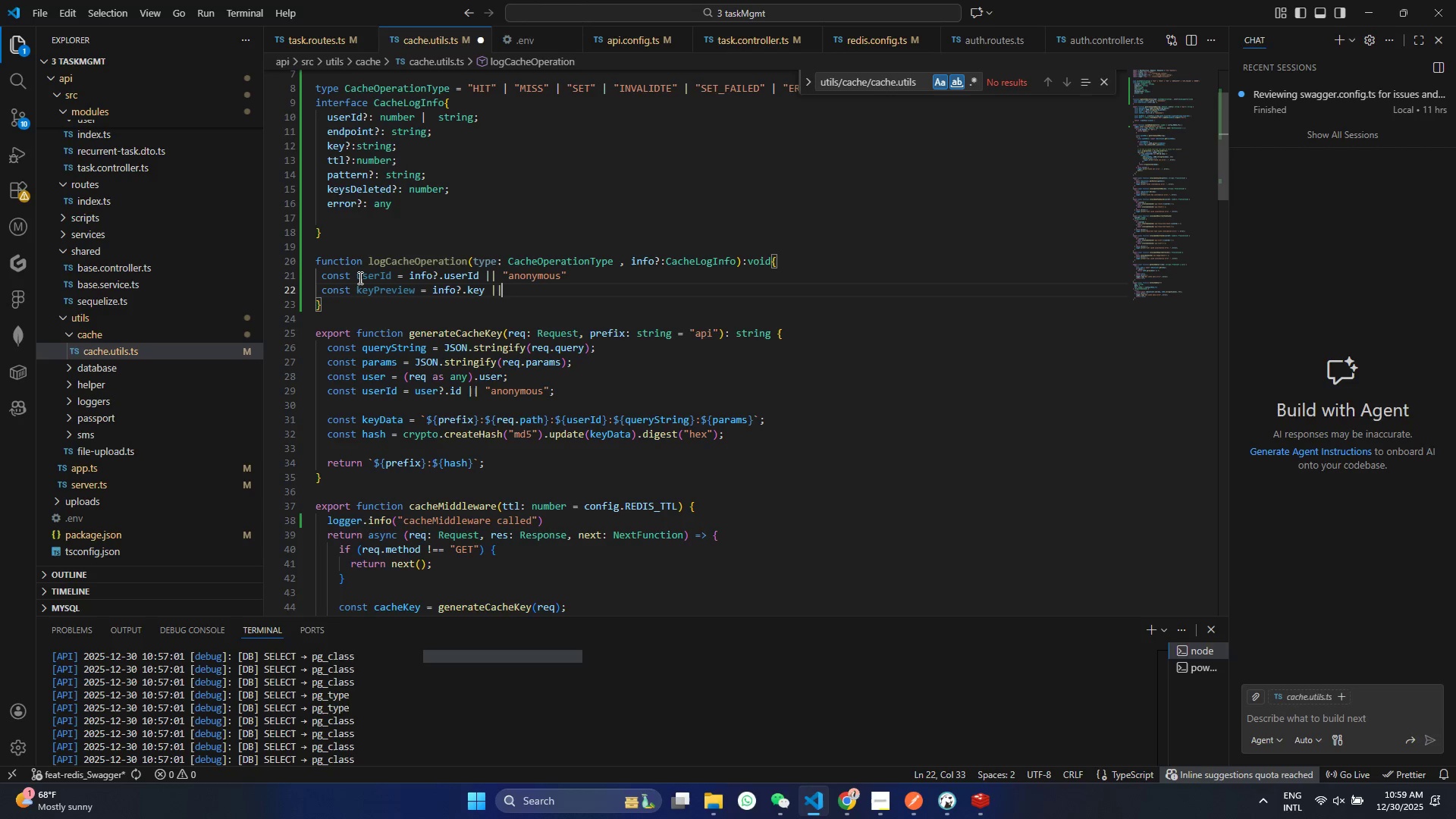 
key(Shift+Space)
 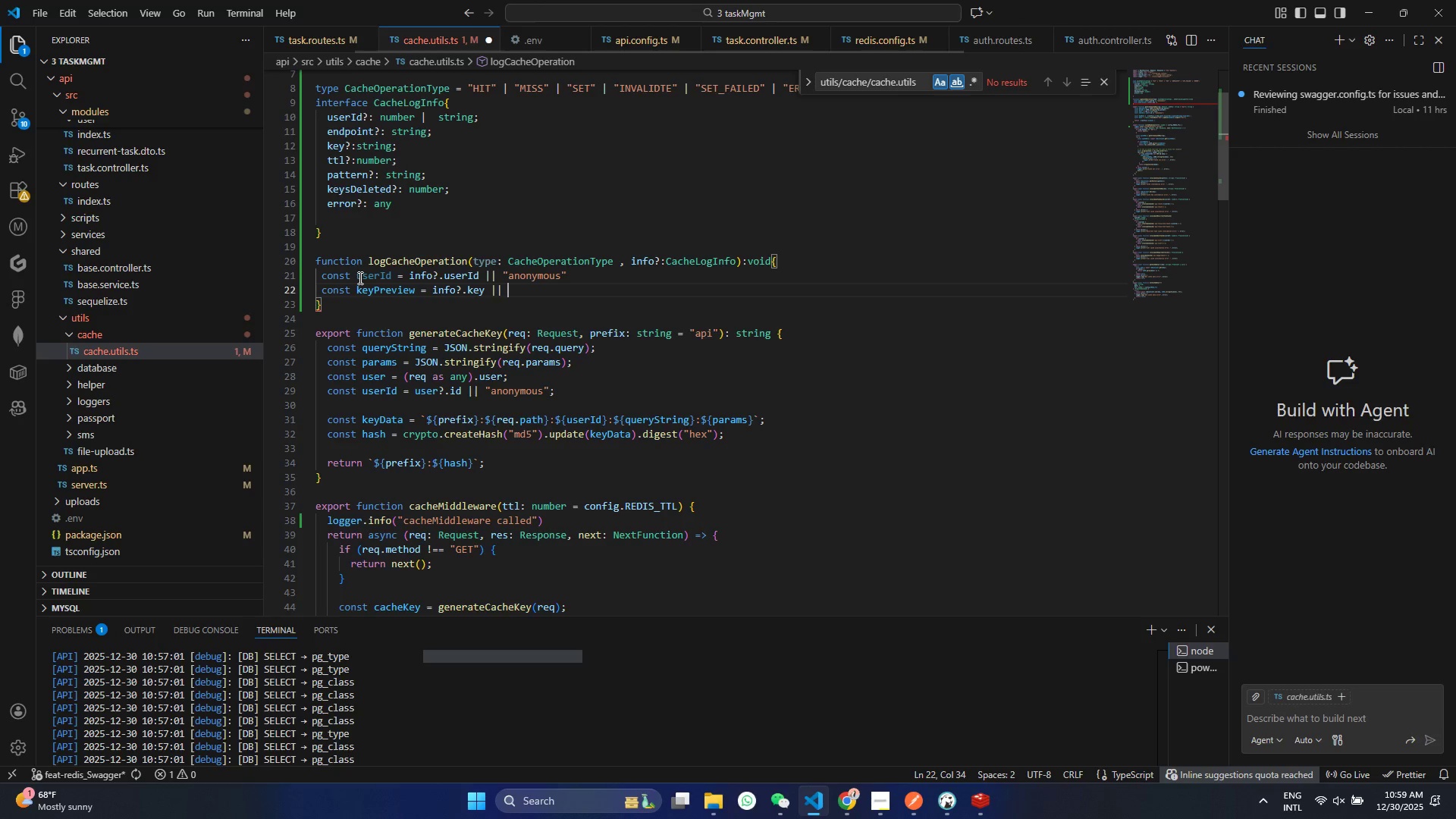 
key(Shift+Quote)
 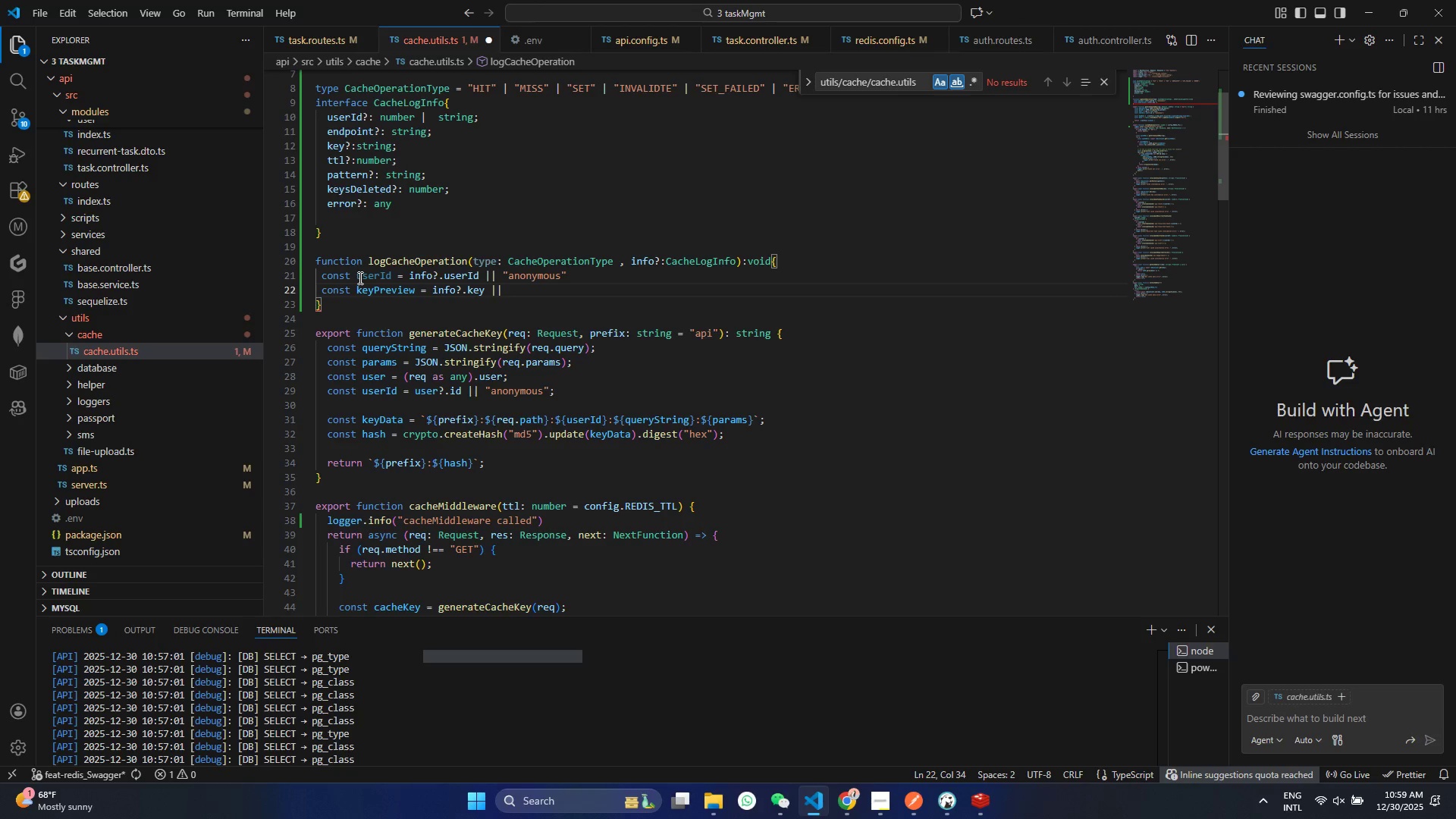 
key(Shift+Quote)
 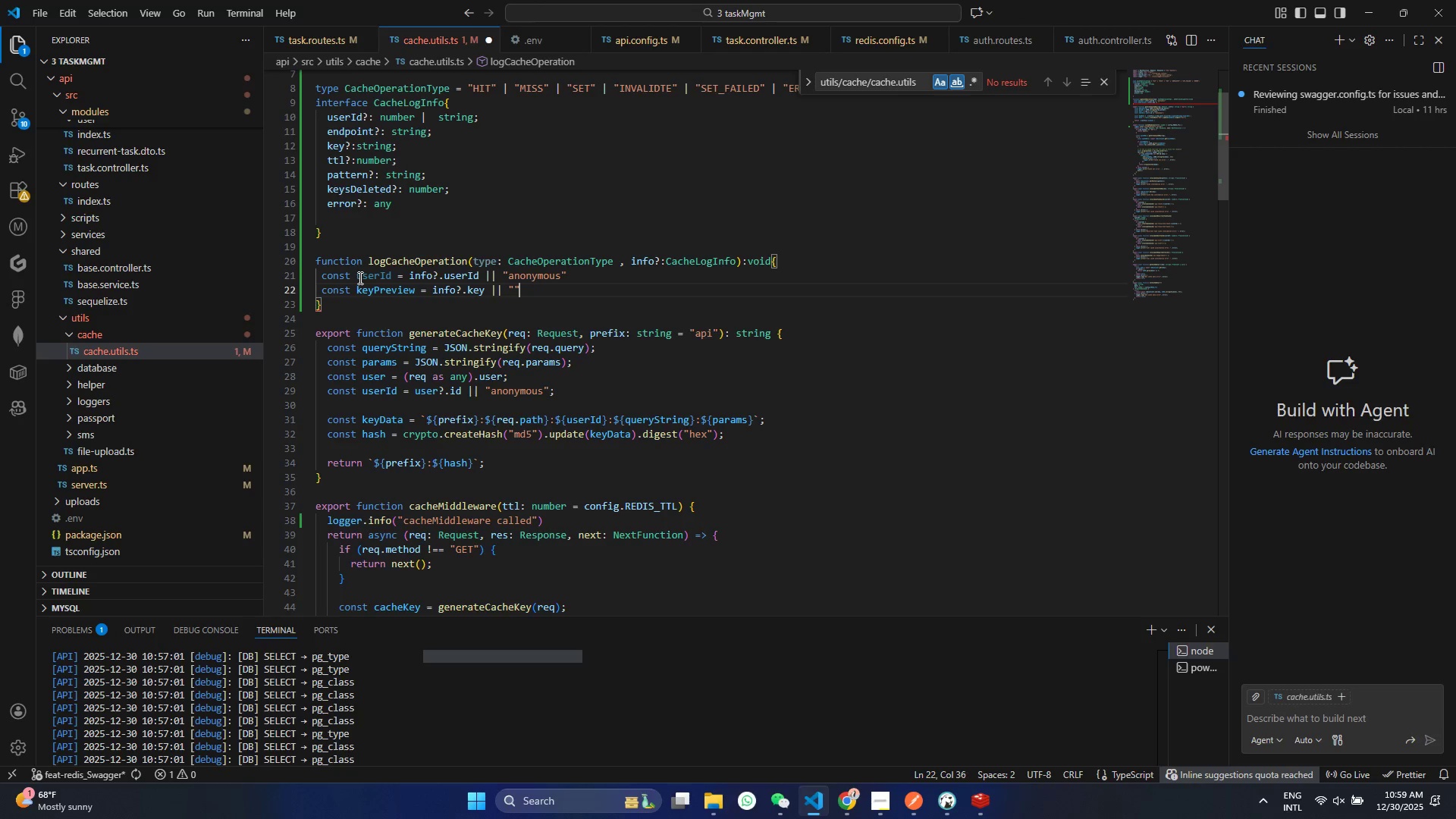 
key(ArrowLeft)
 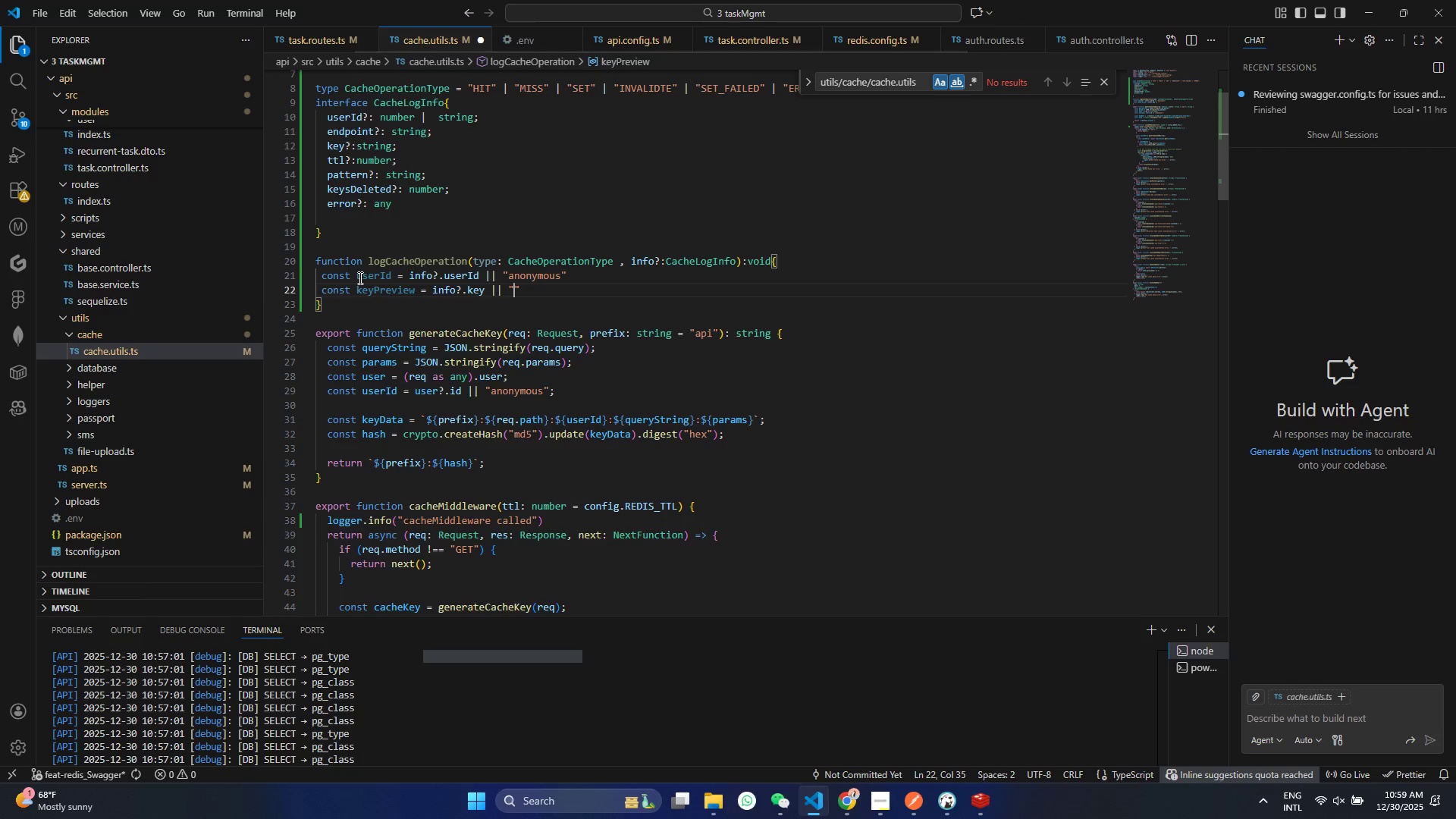 
key(Control+ControlLeft)
 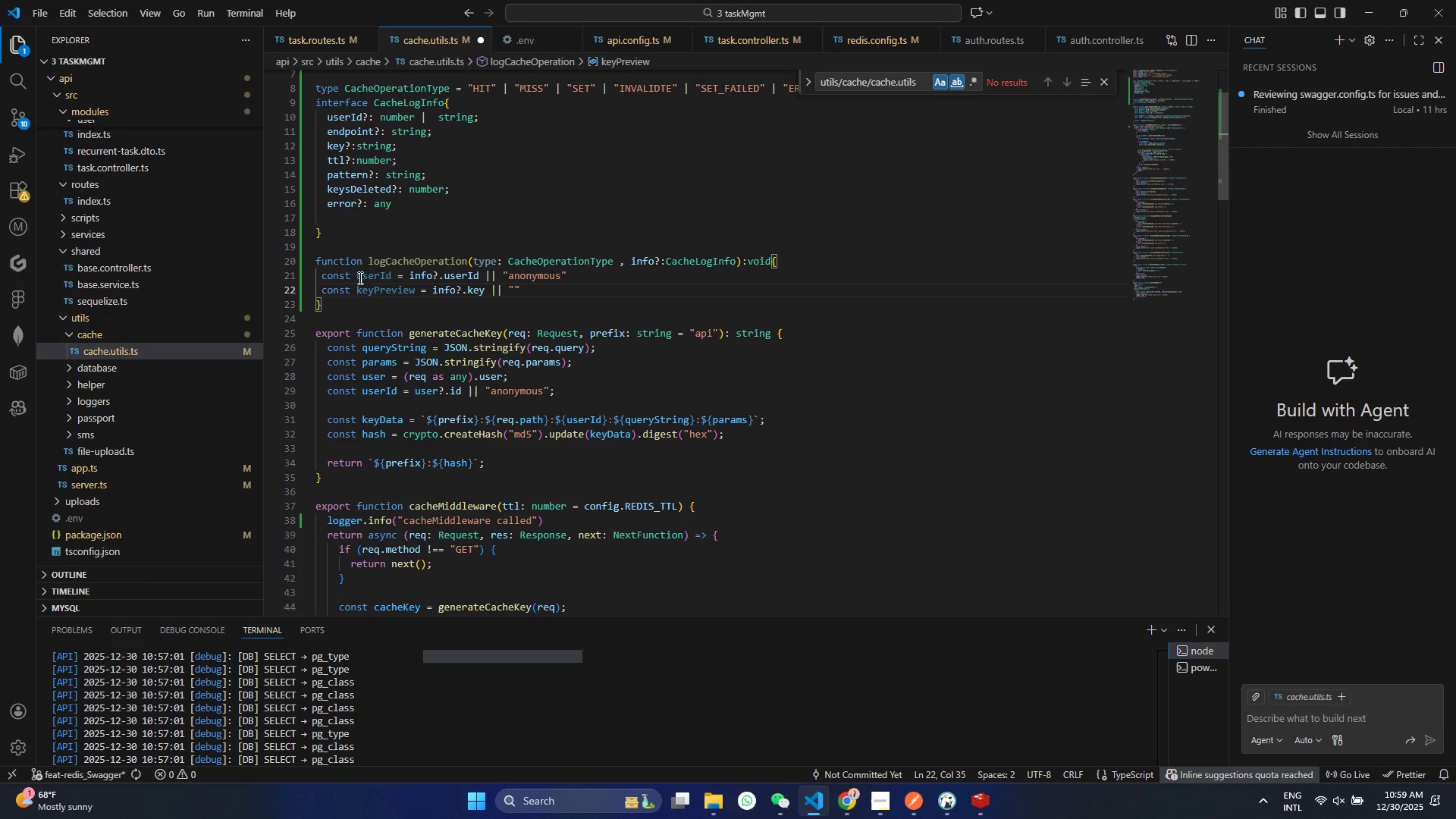 
key(Control+Z)
 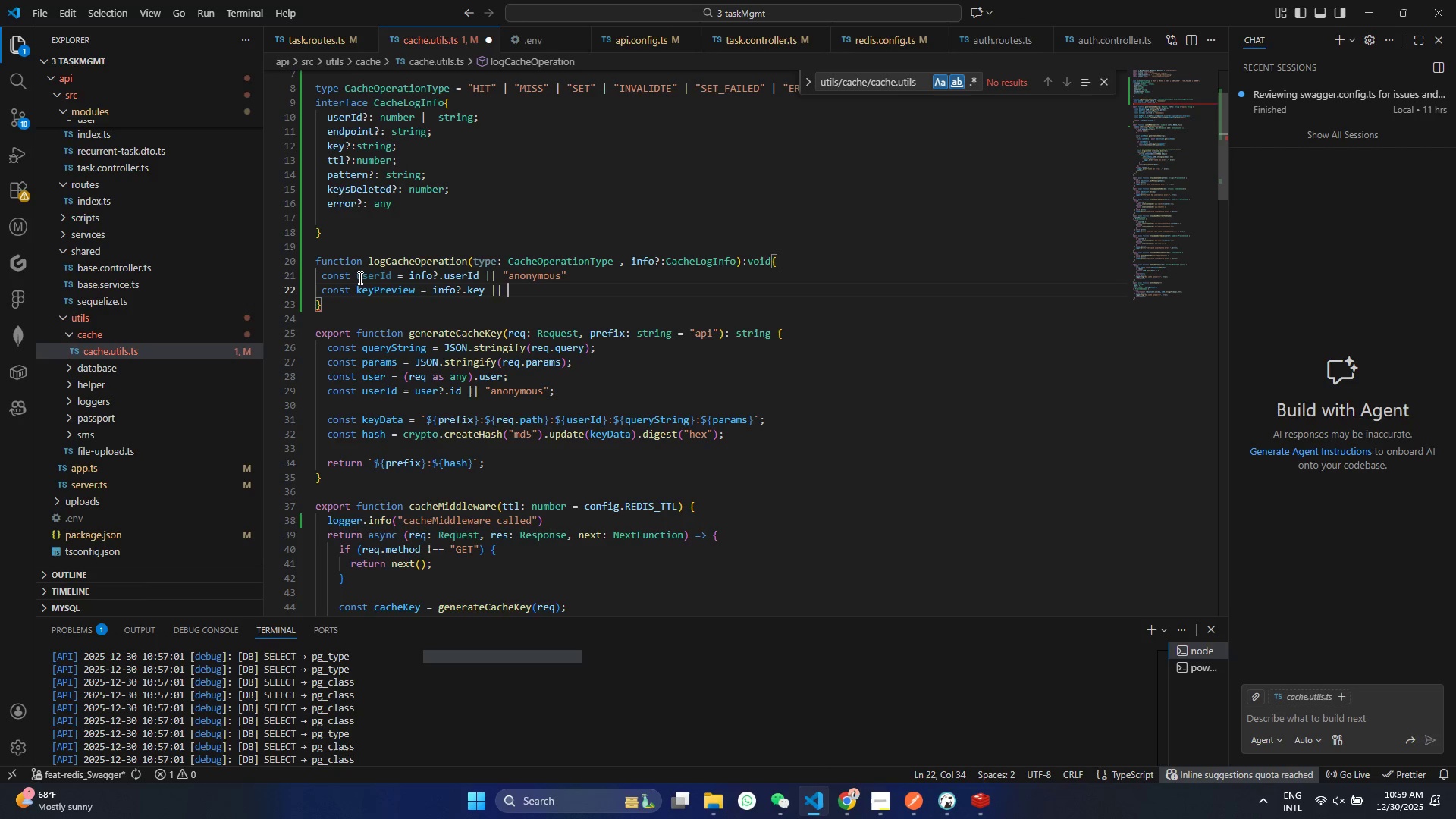 
key(Backquote)
 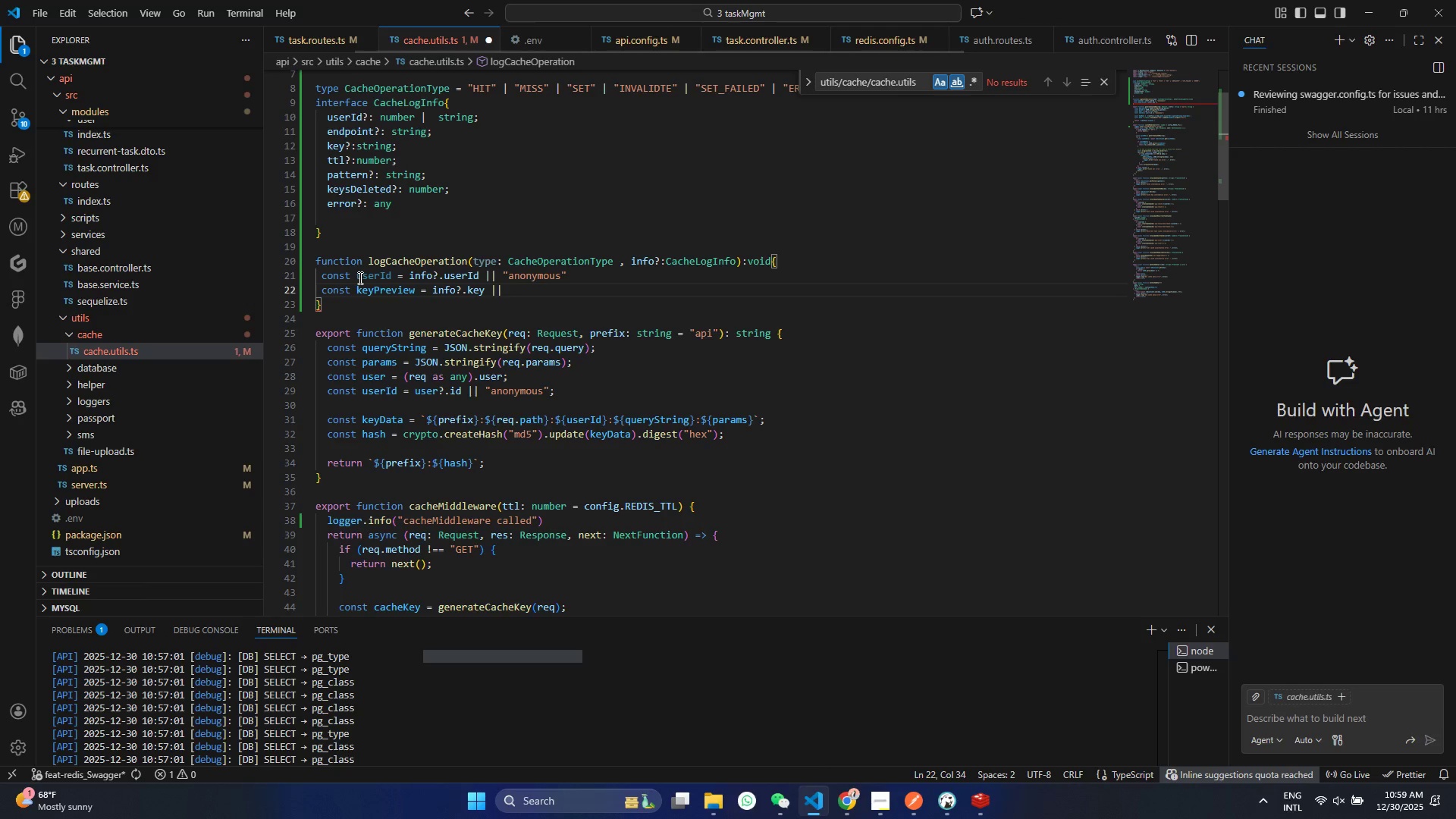 
key(Backquote)
 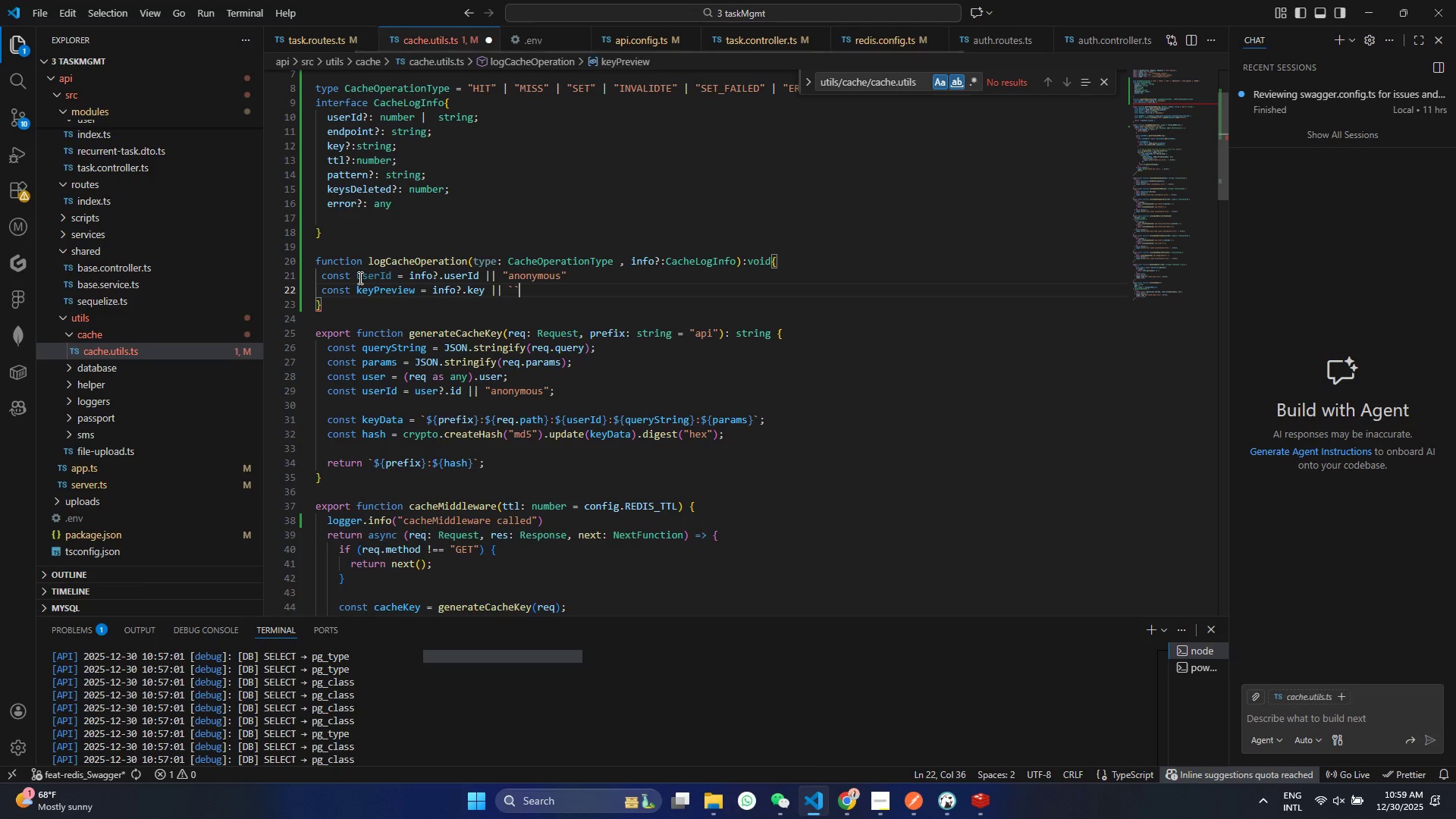 
key(ArrowLeft)
 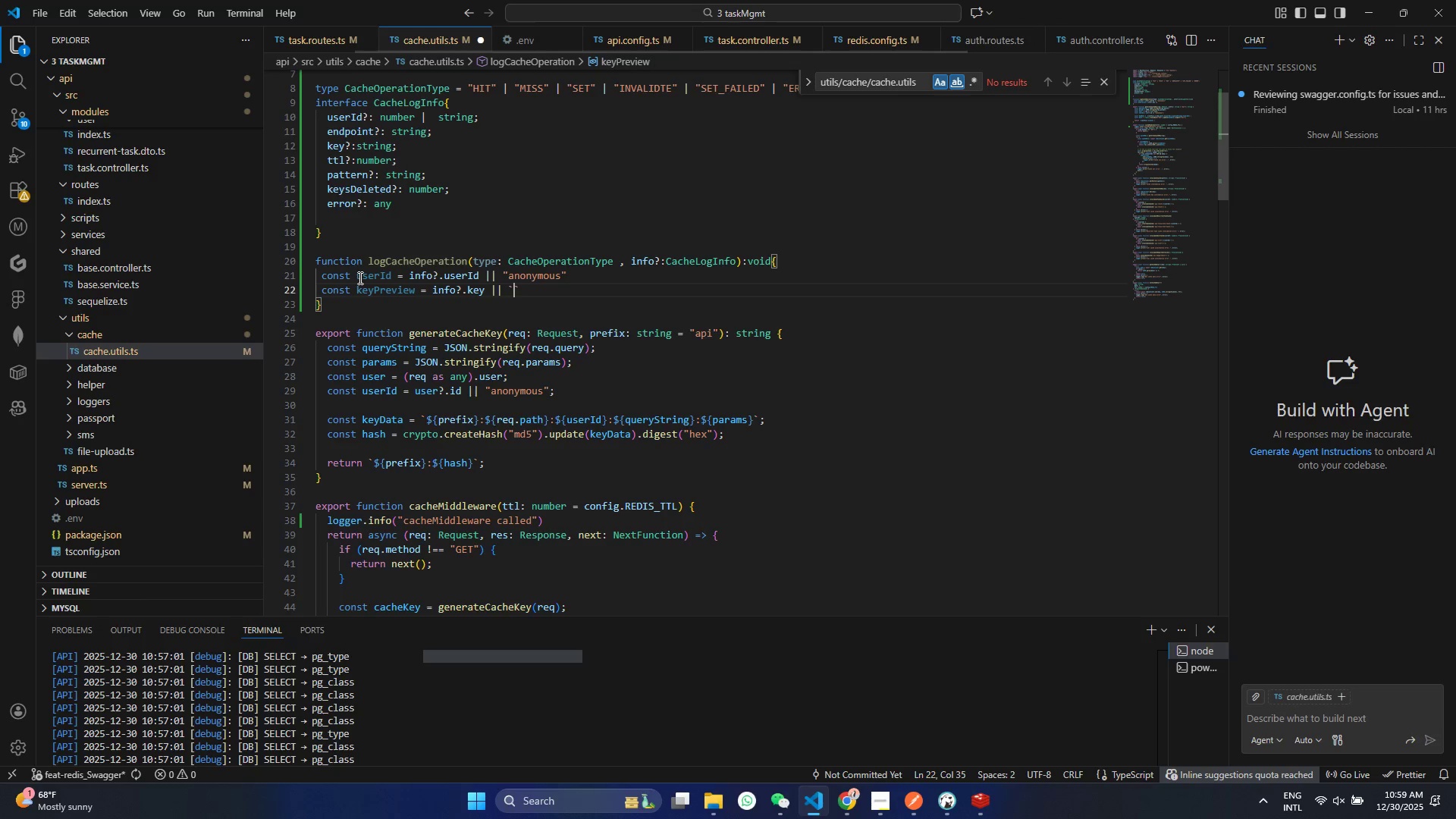 
key(Shift+4)
 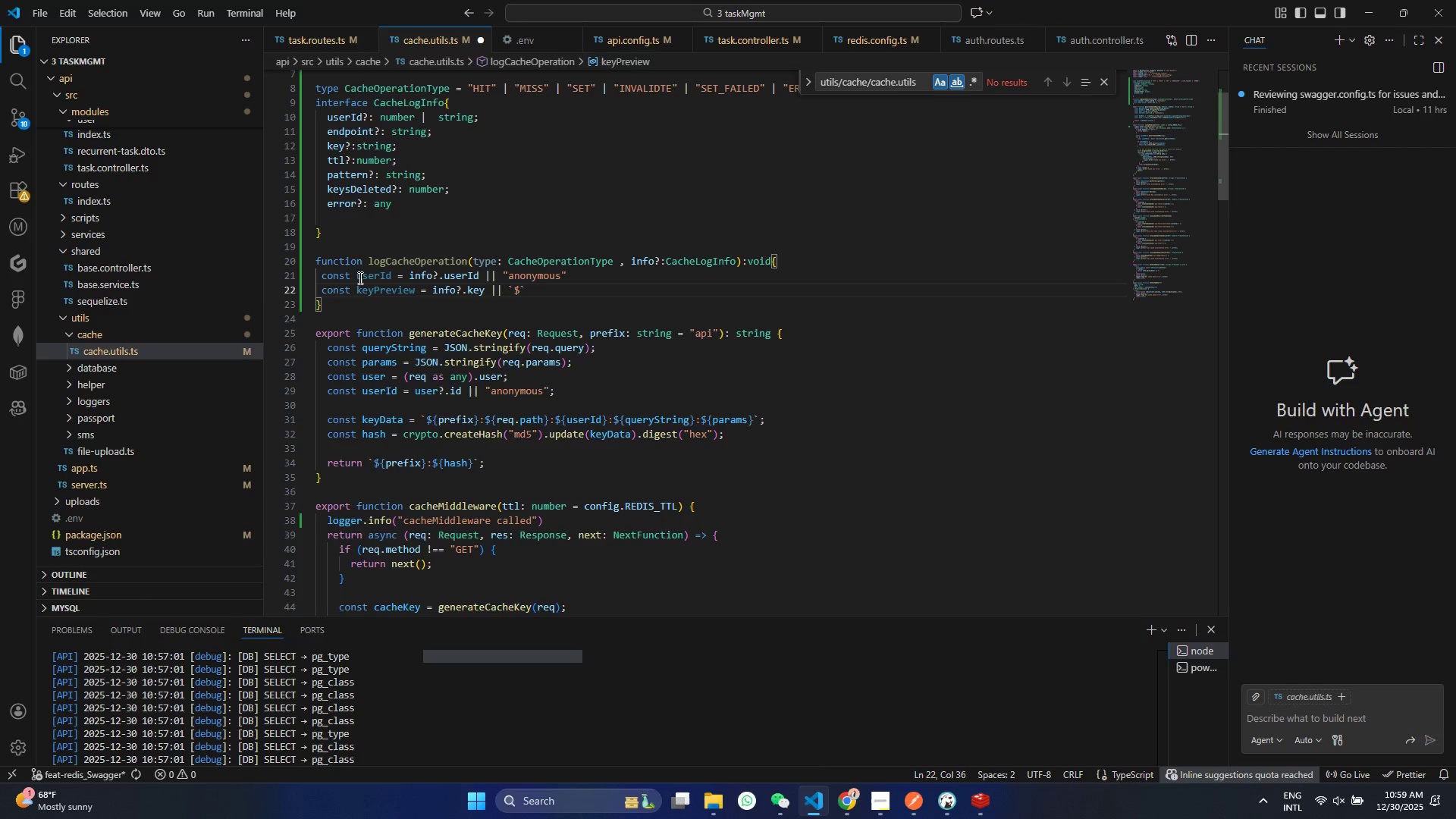 
key(Shift+BracketLeft)
 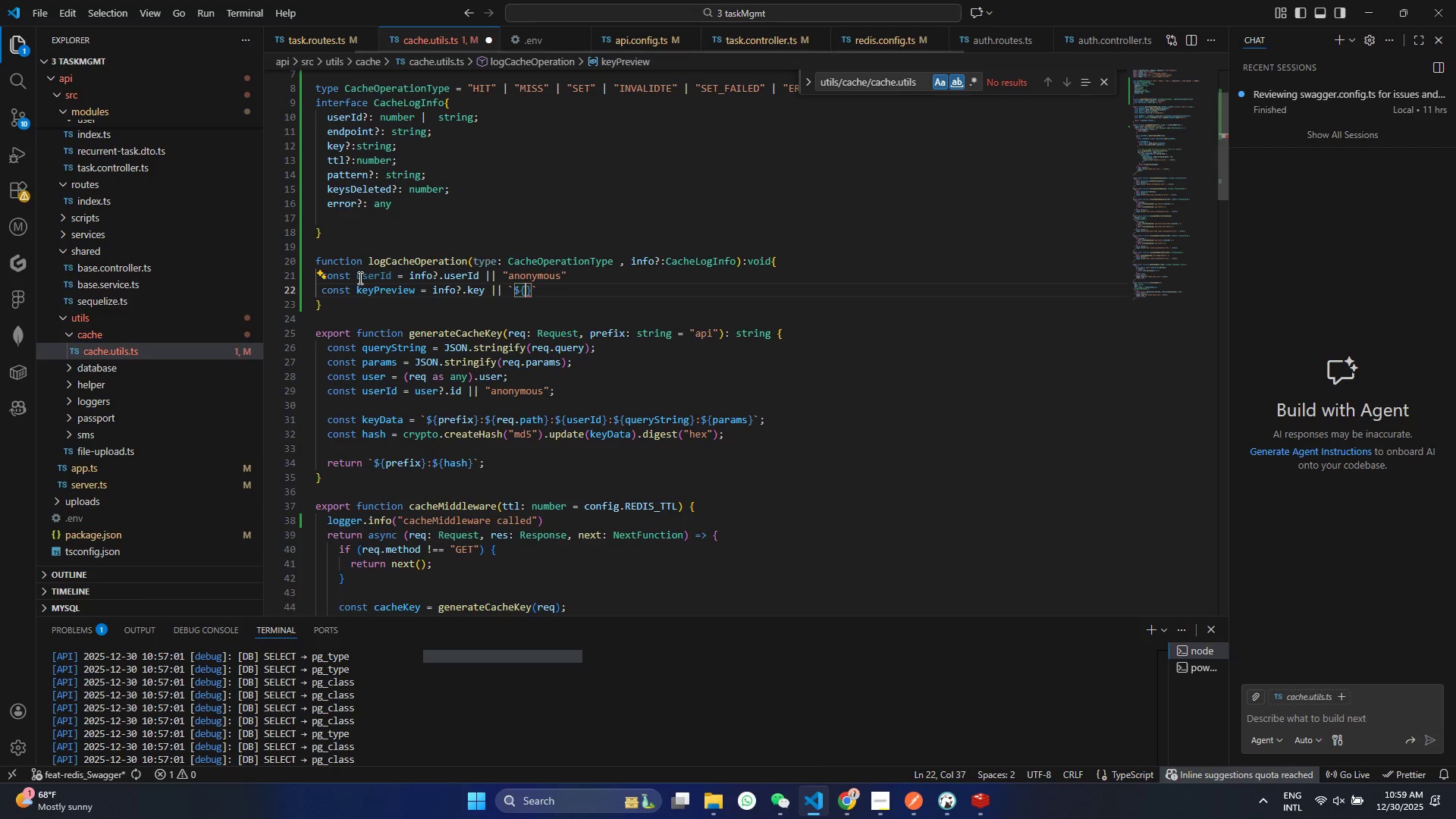 
key(I)
 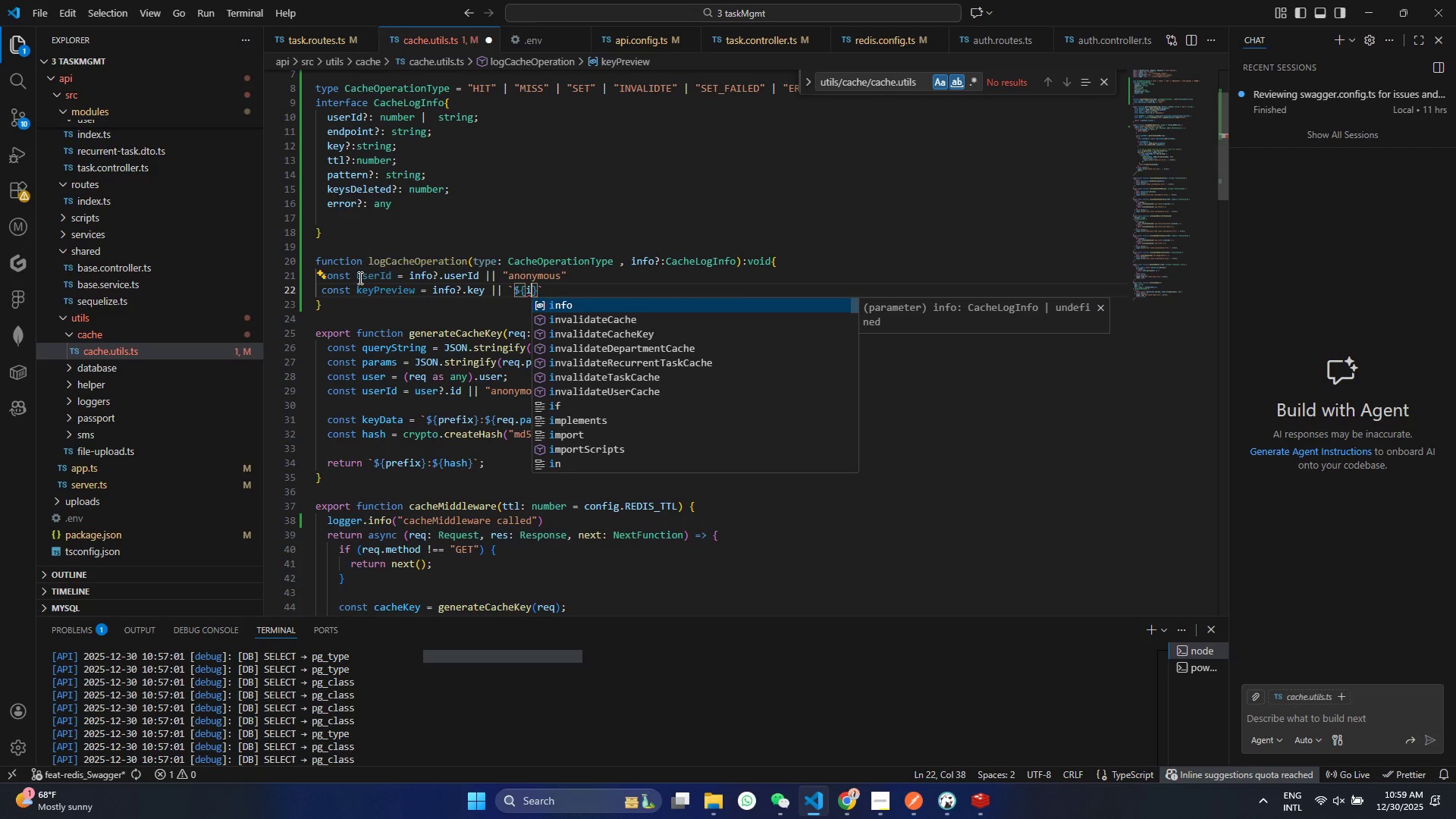 
key(Enter)
 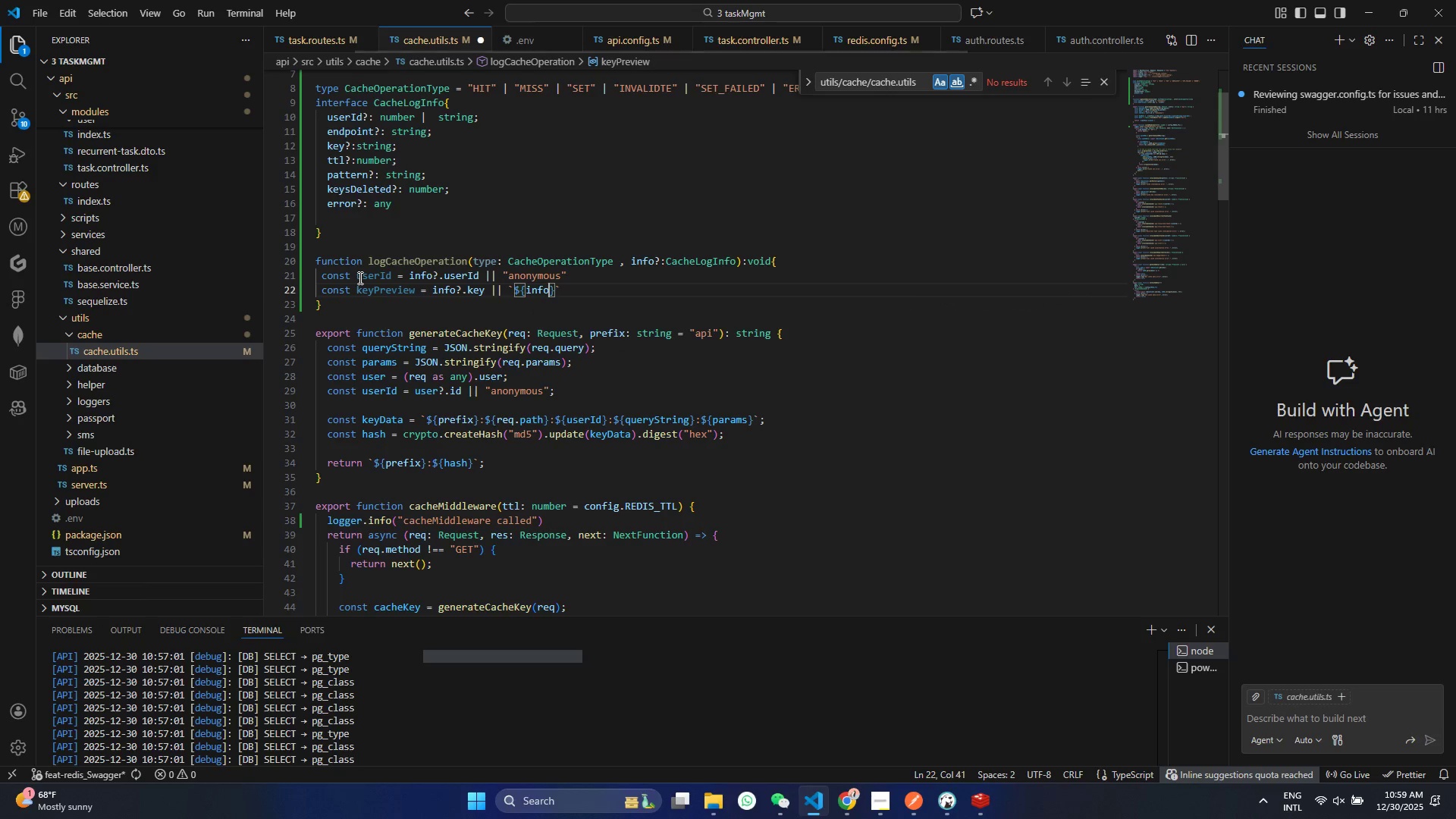 
type(.ke)
 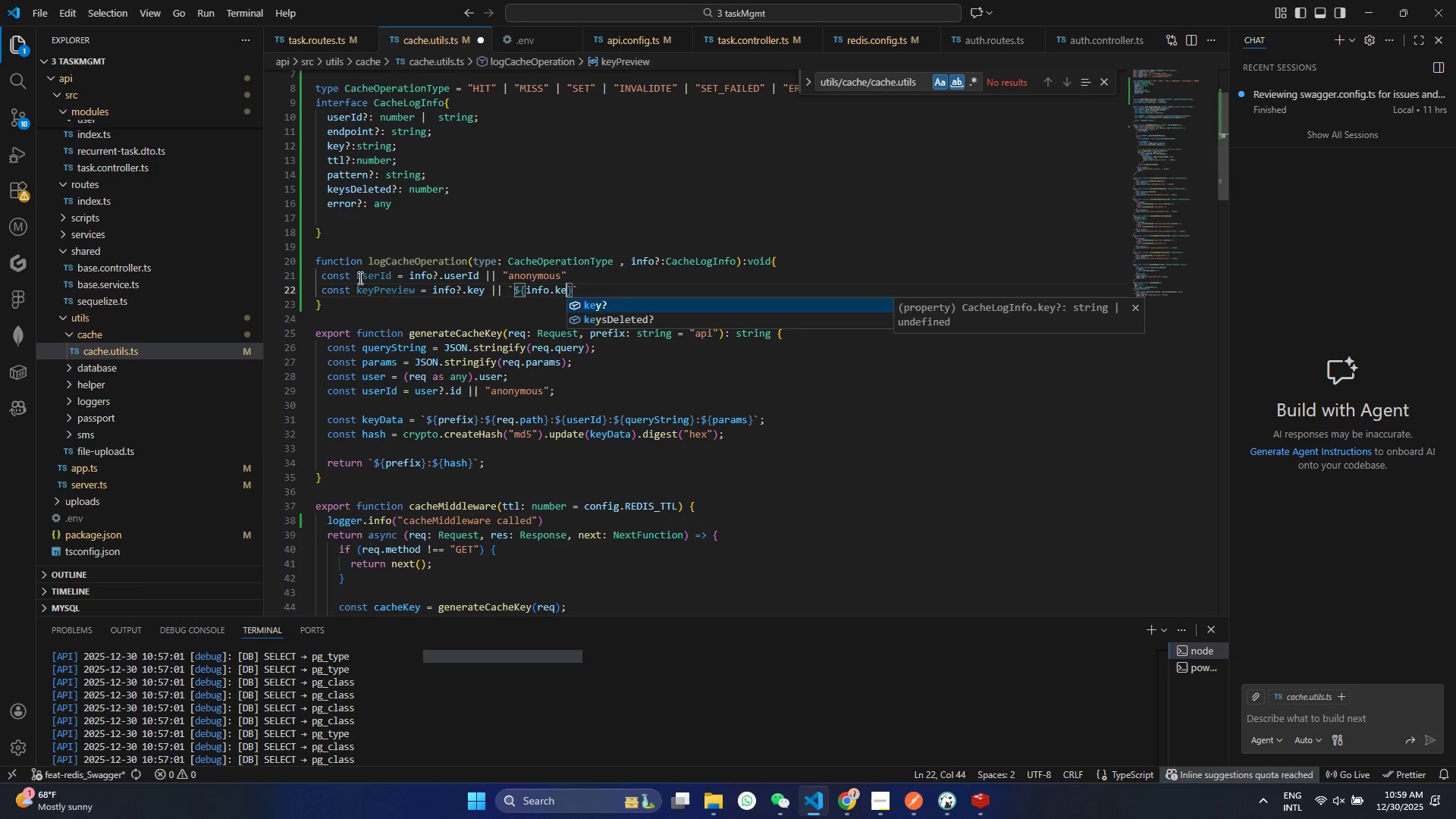 
key(Enter)
 